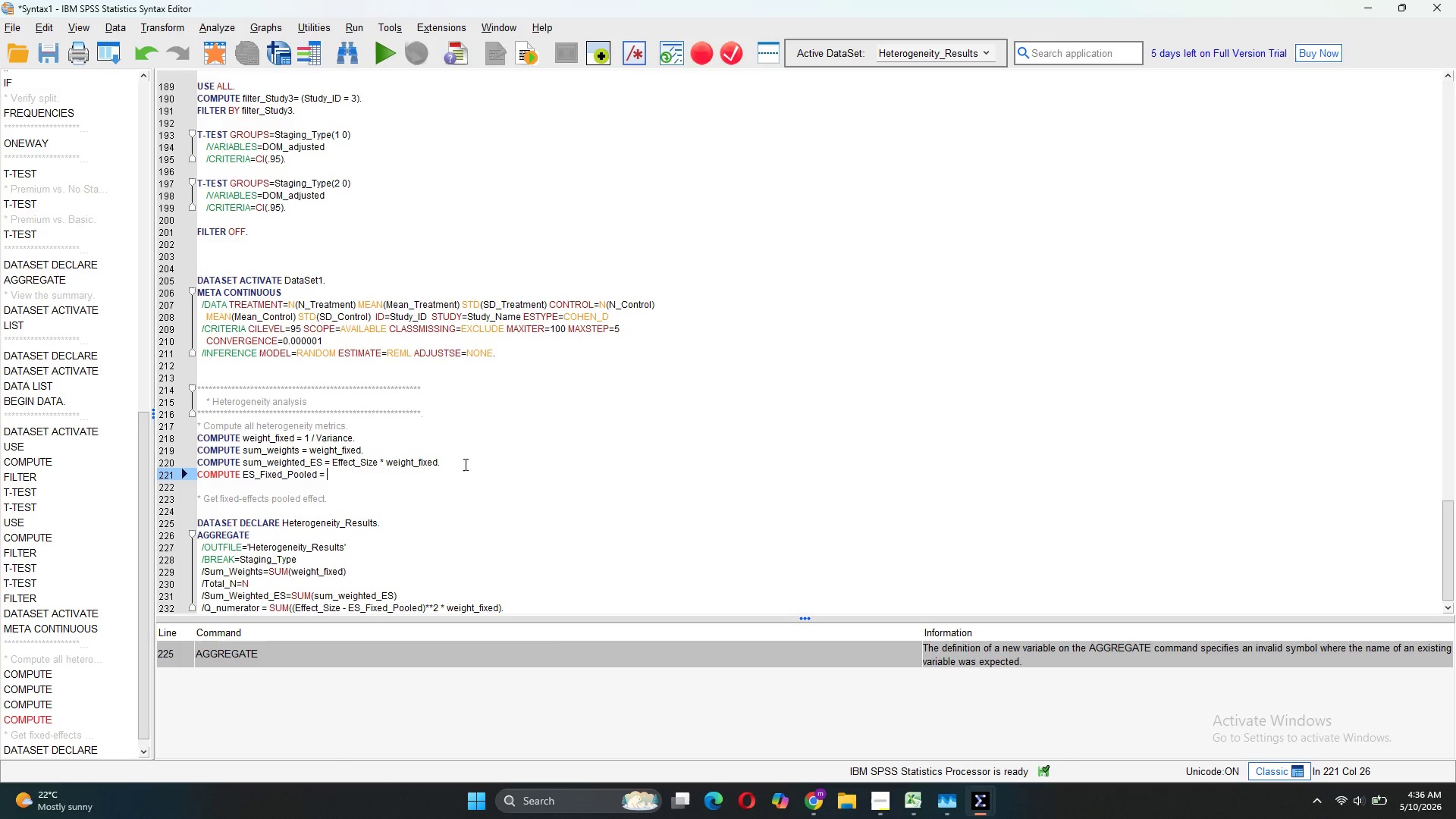 
scroll: coordinate [417, 347], scroll_direction: up, amount: 12.0
 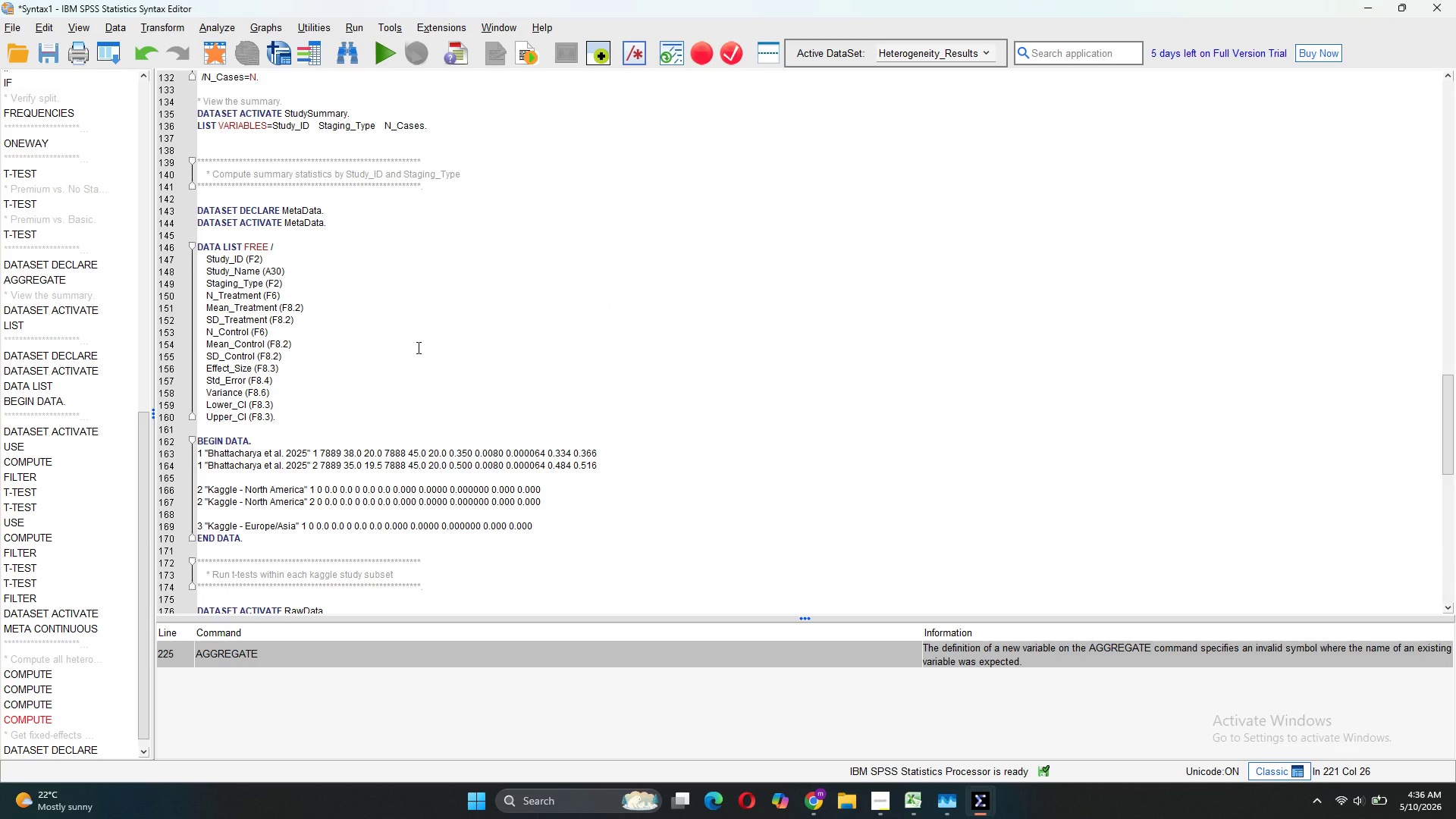 
wait(10.29)
 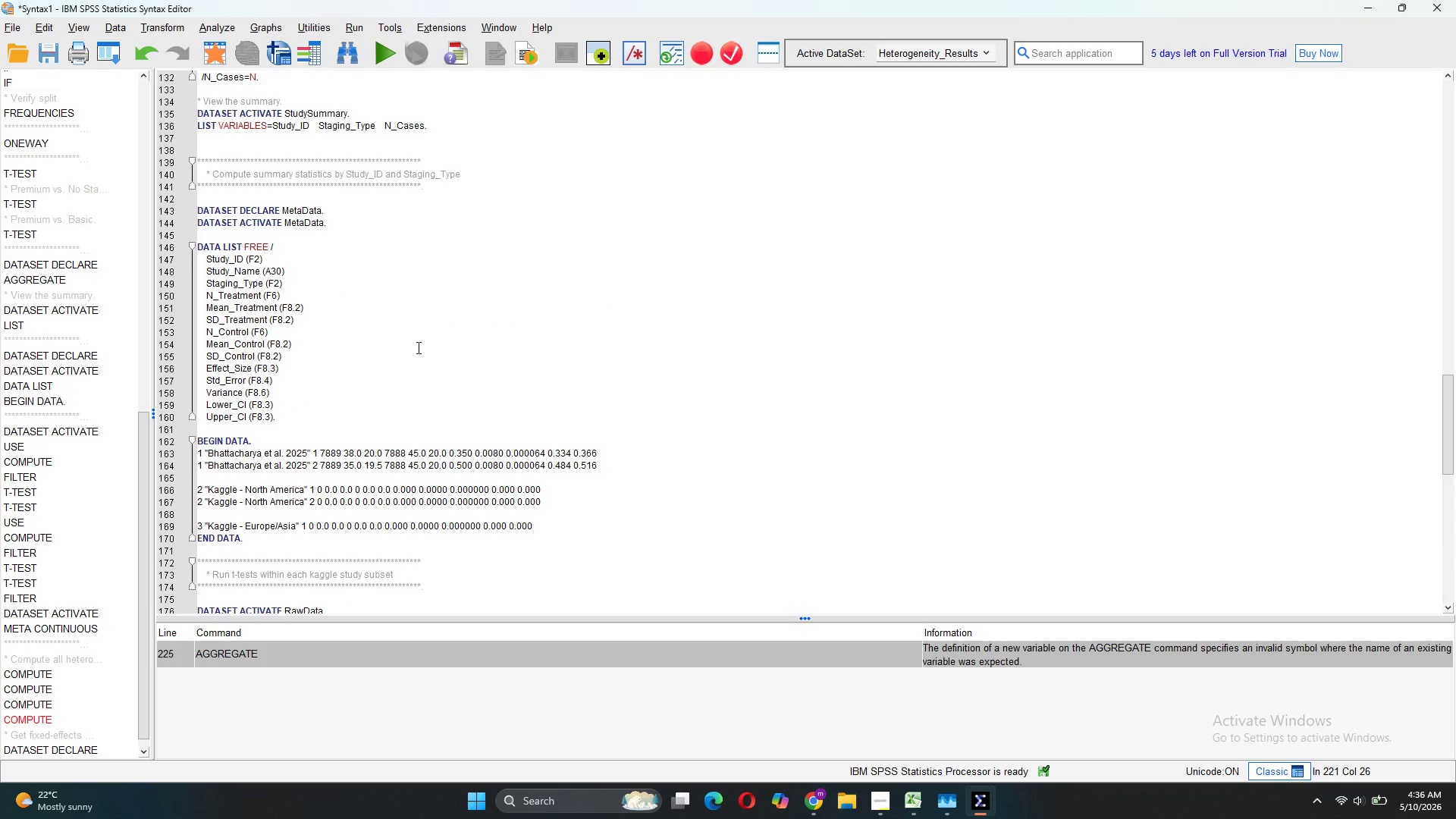 
scroll: coordinate [397, 461], scroll_direction: down, amount: 15.0
 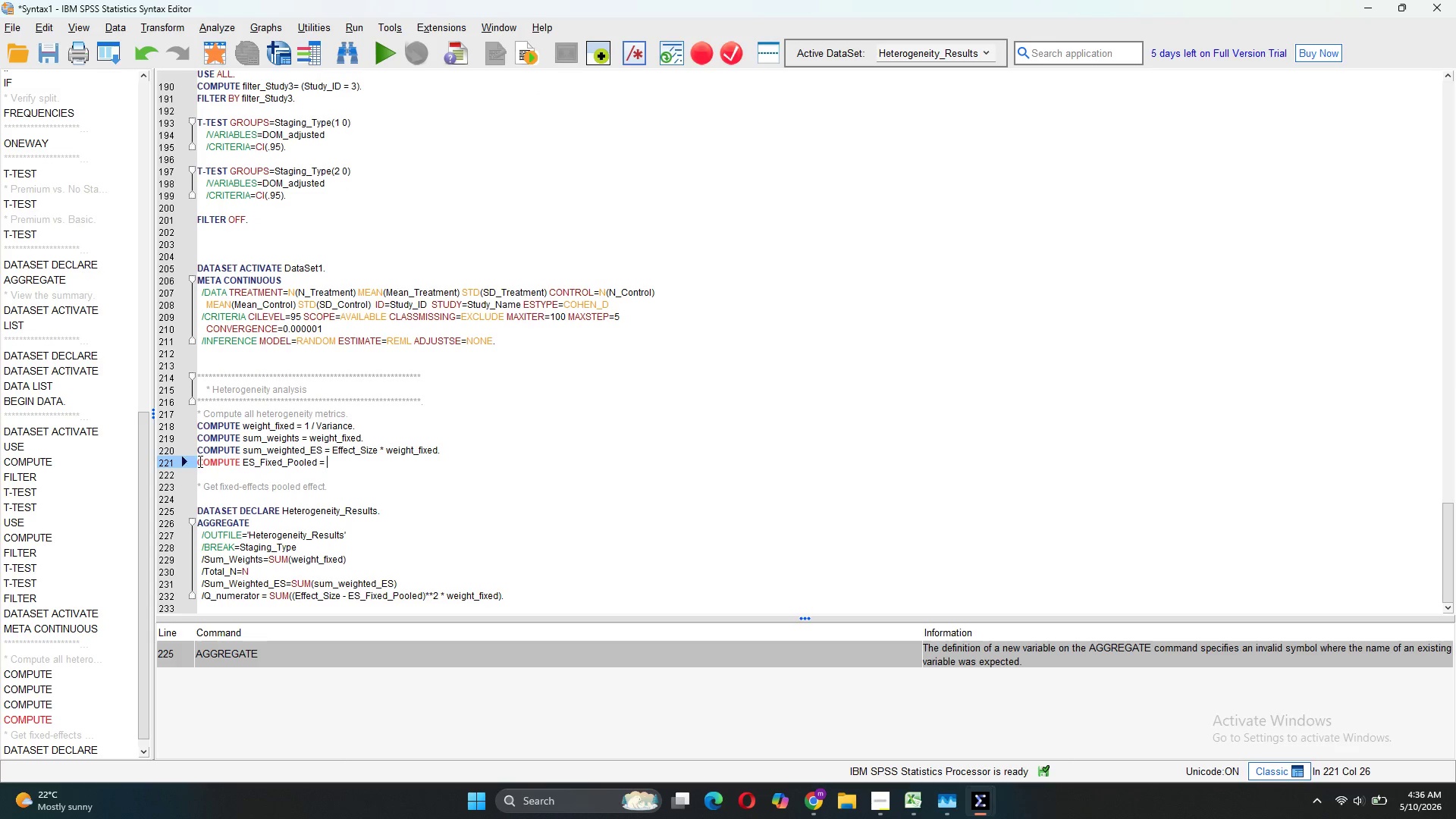 
left_click([199, 461])
 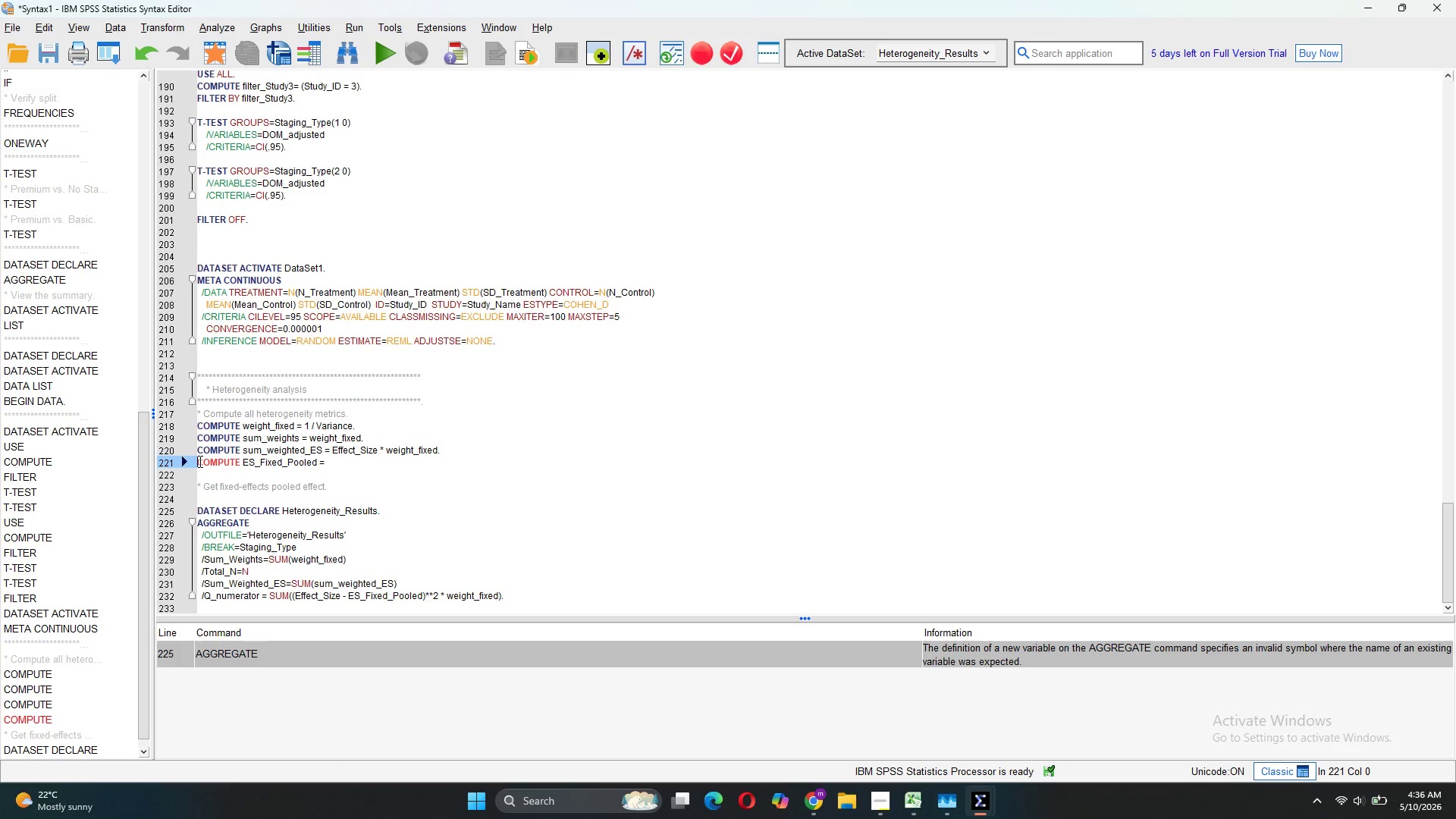 
key(Enter)
 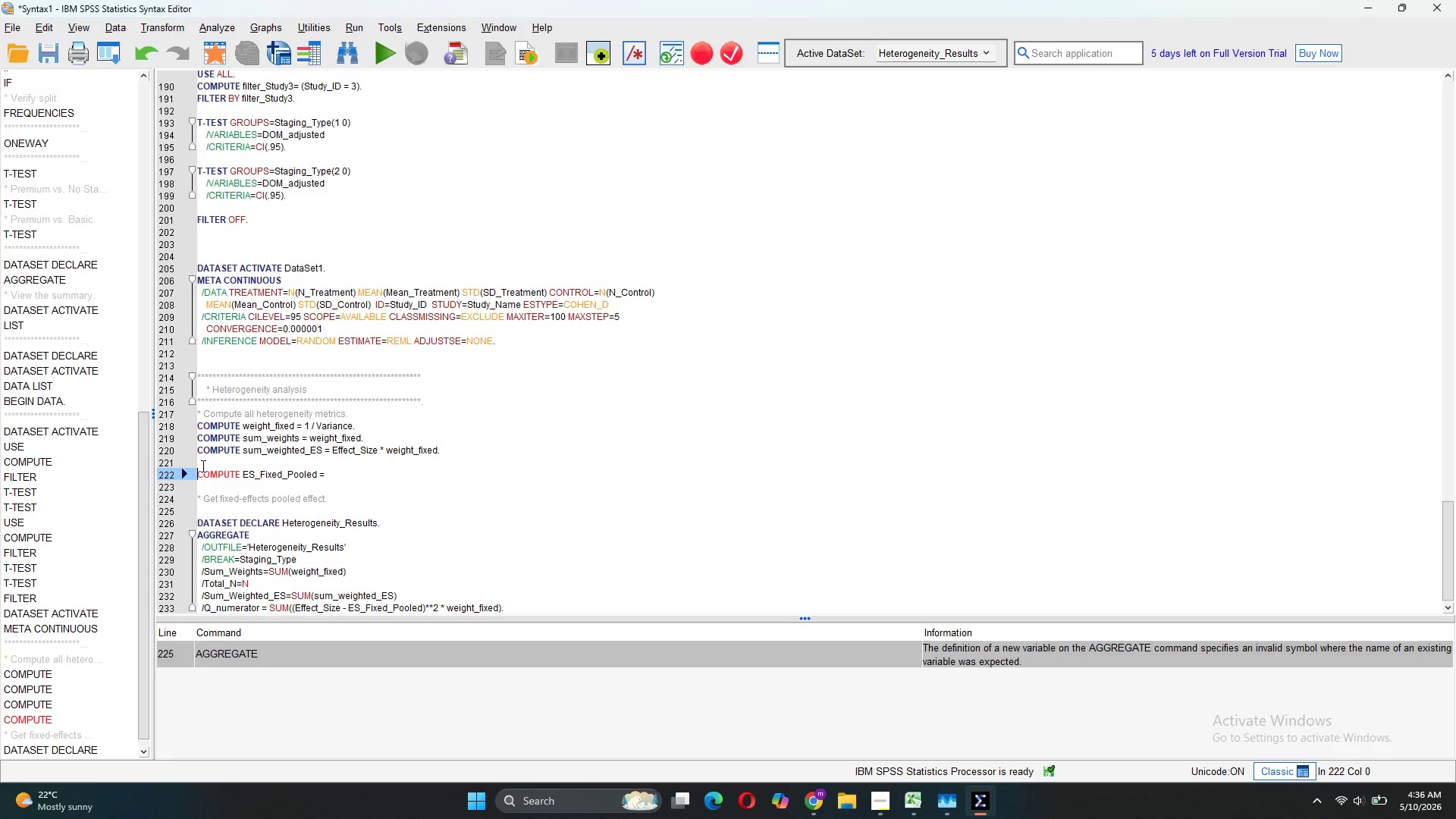 
key(Enter)
 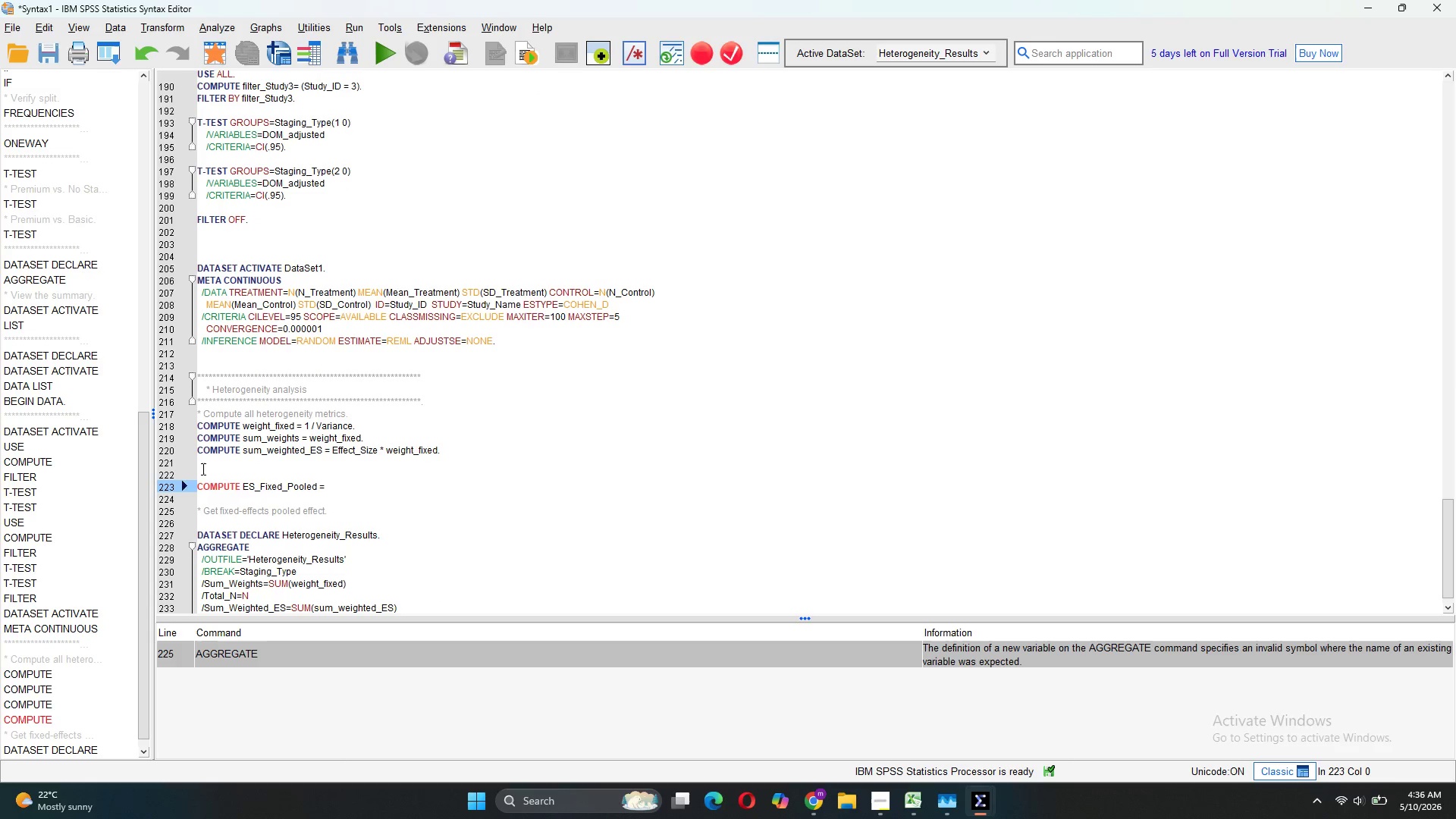 
left_click([202, 469])
 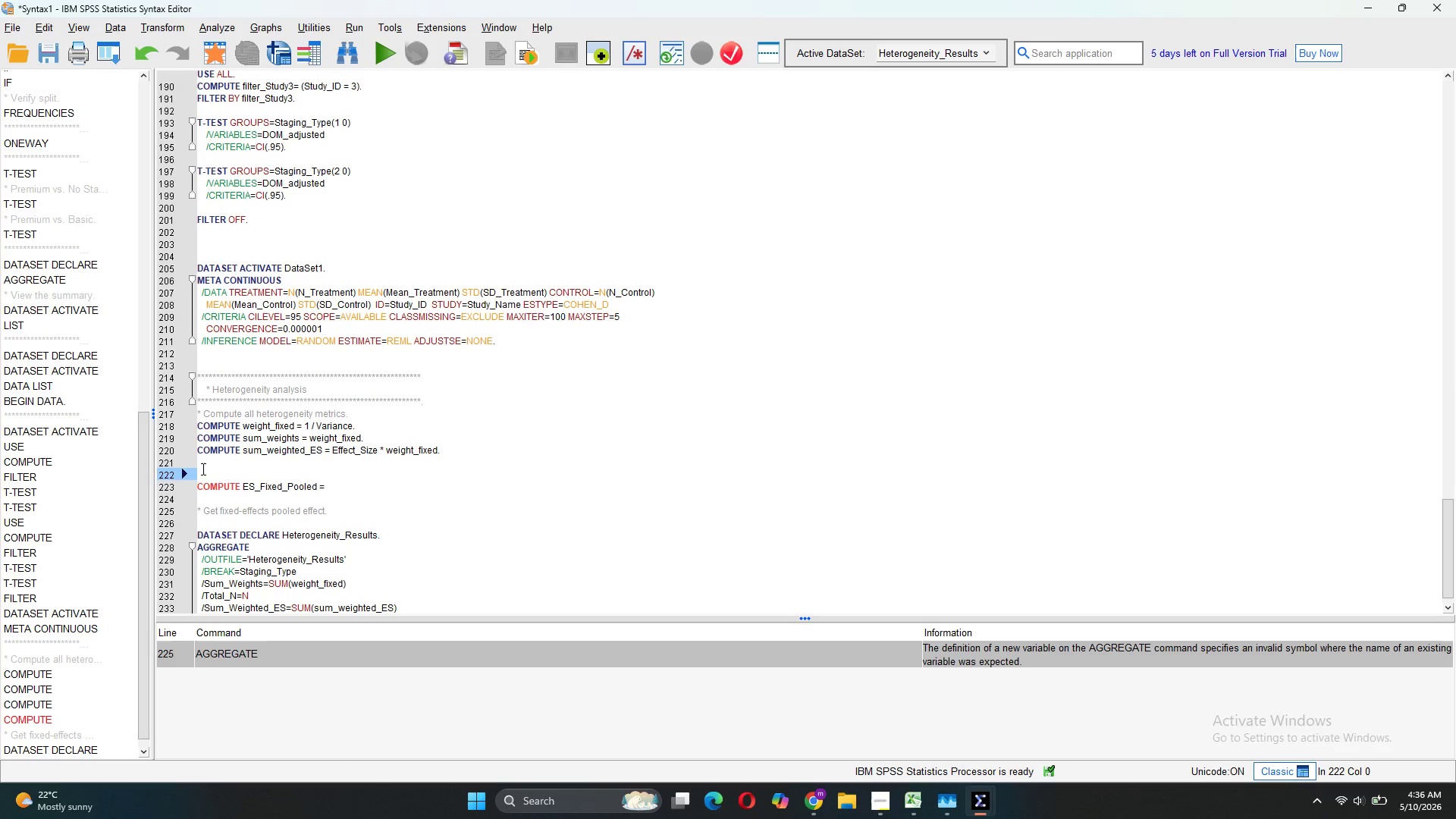 
type(Compute)
 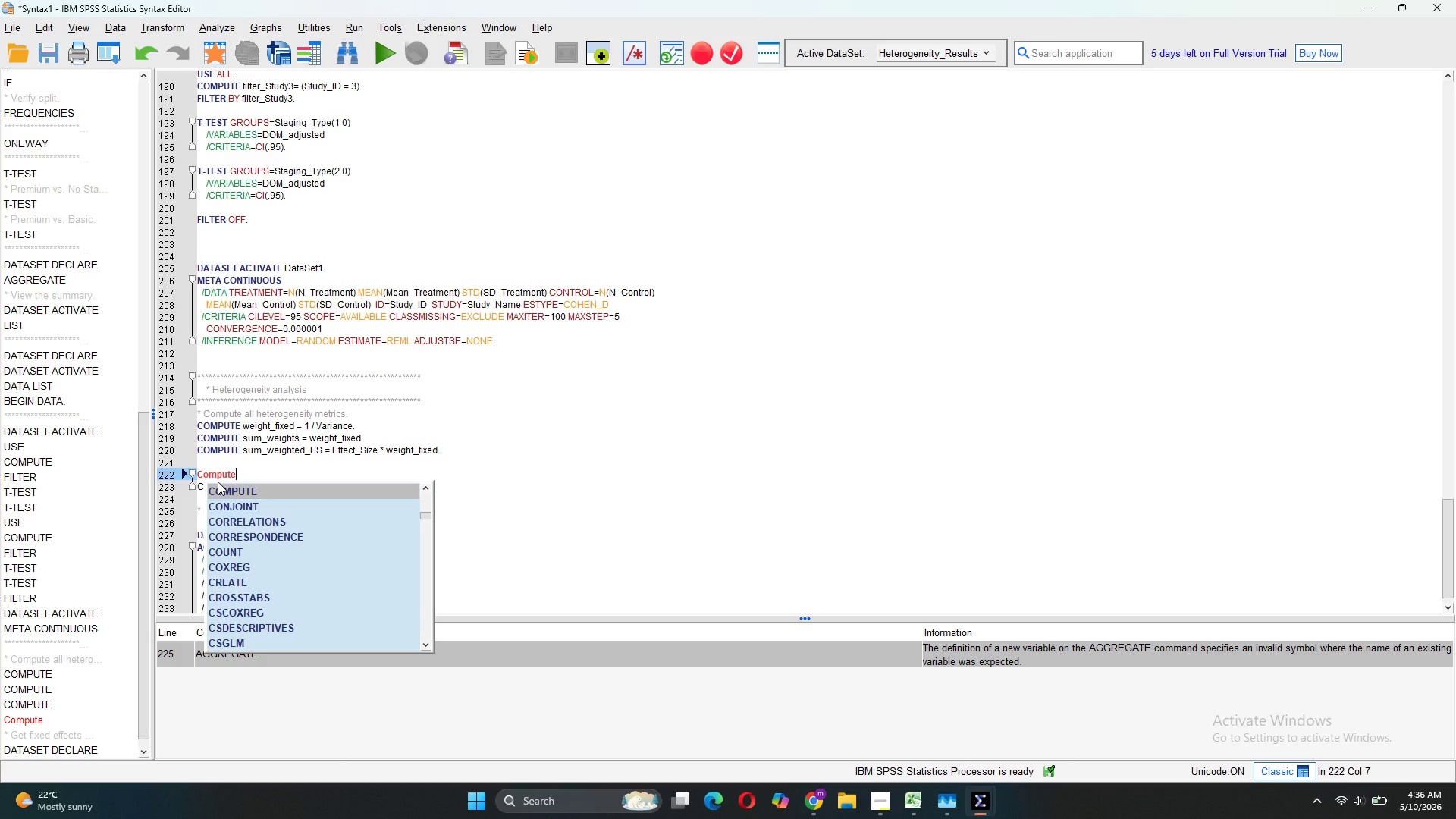 
left_click([222, 483])
 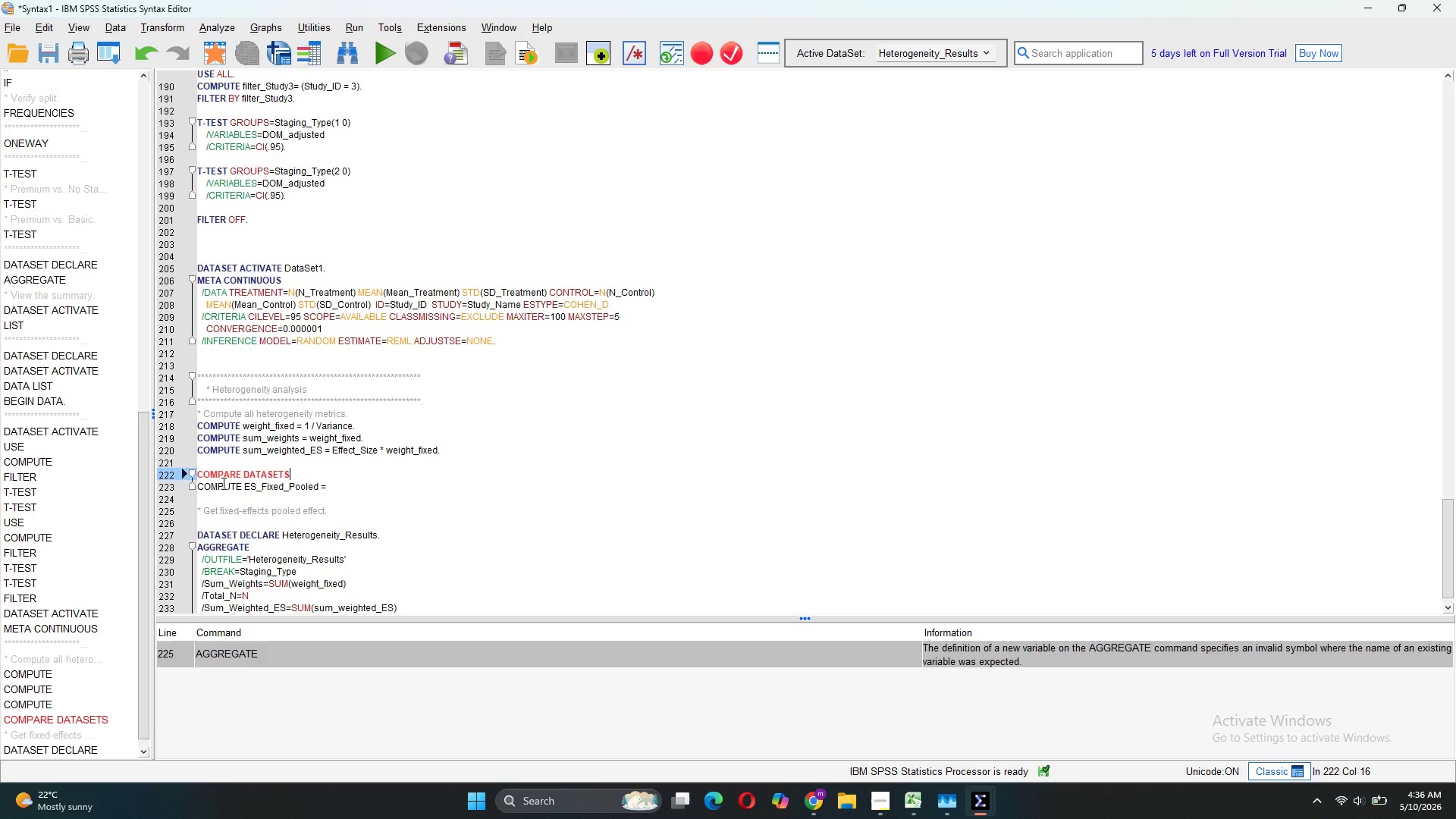 
key(Backspace)
key(Backspace)
key(Backspace)
key(Backspace)
key(Backspace)
key(Backspace)
key(Backspace)
key(Backspace)
key(Backspace)
key(Backspace)
key(Backspace)
key(Backspace)
key(Backspace)
type(pute)
 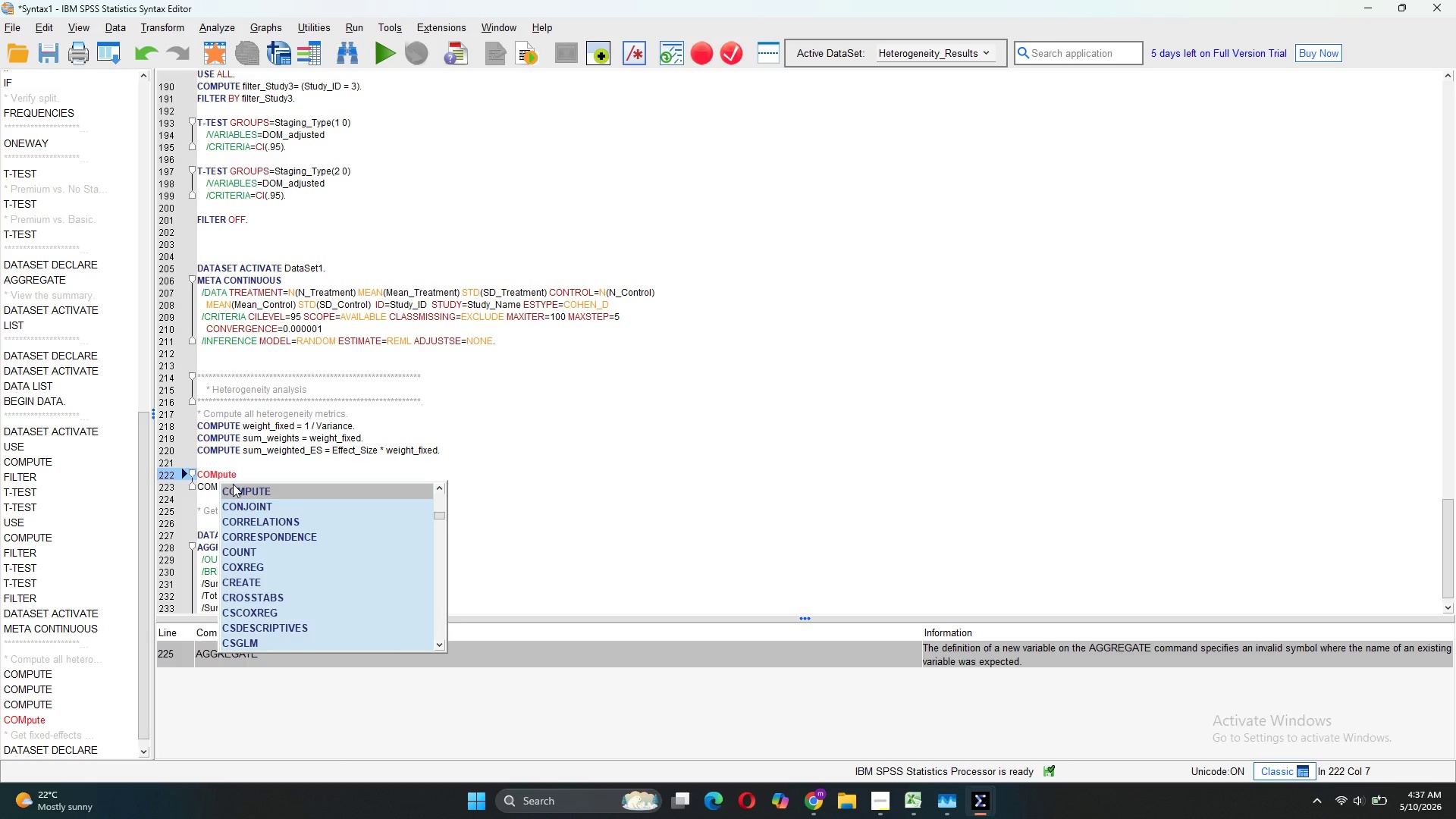 
left_click([233, 484])
 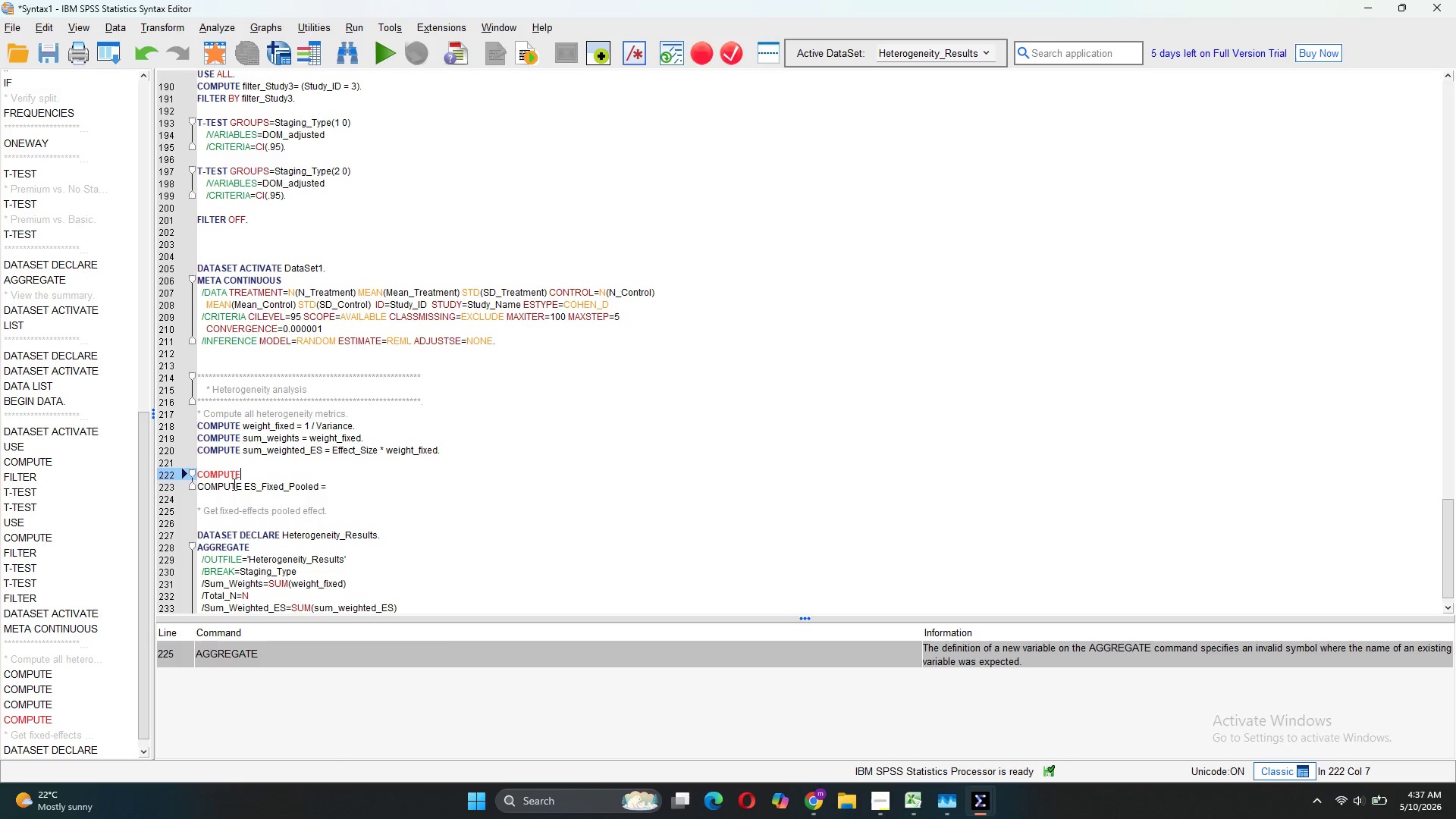 
wait(12.61)
 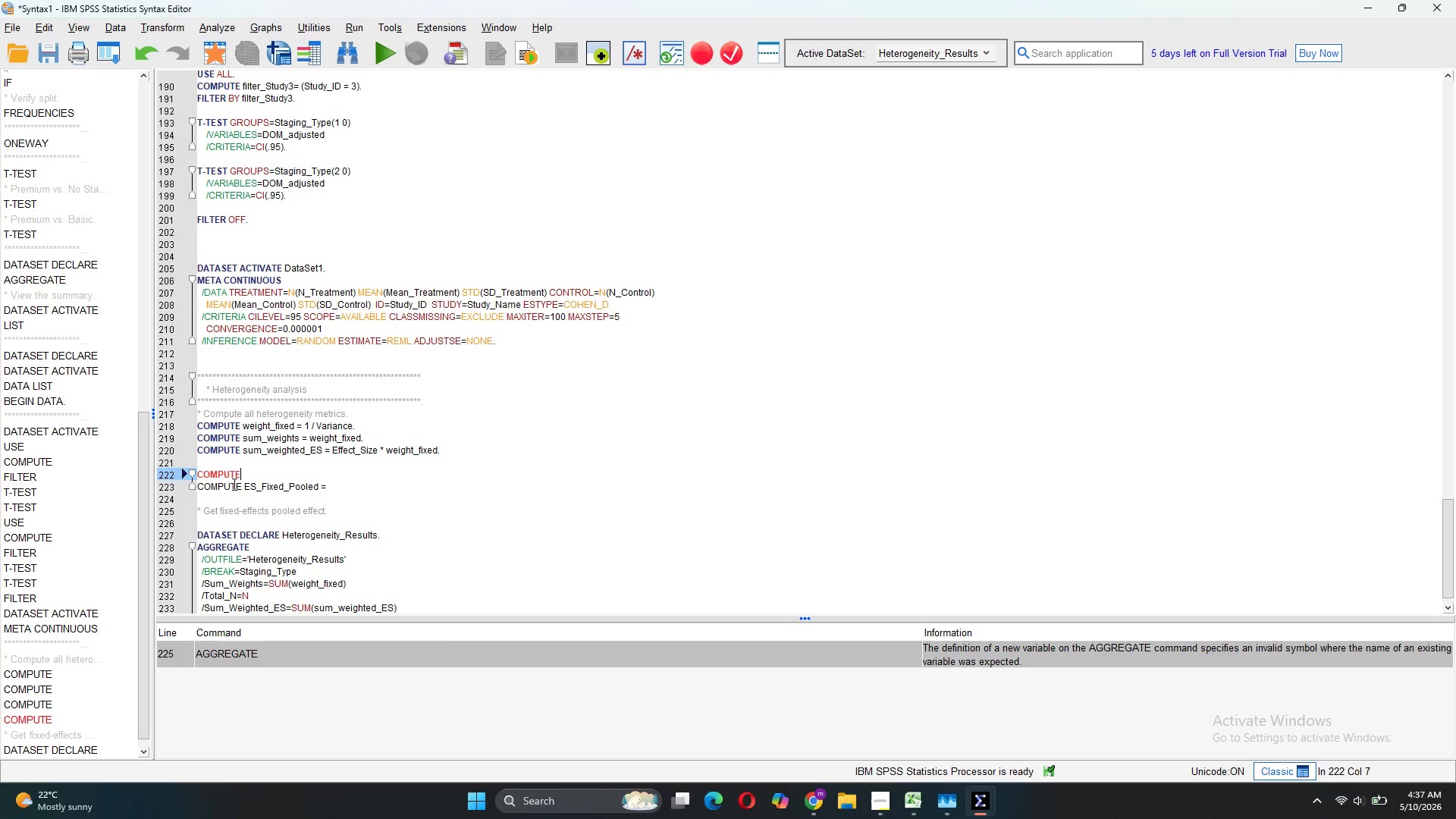 
type( weighted_ES = )
 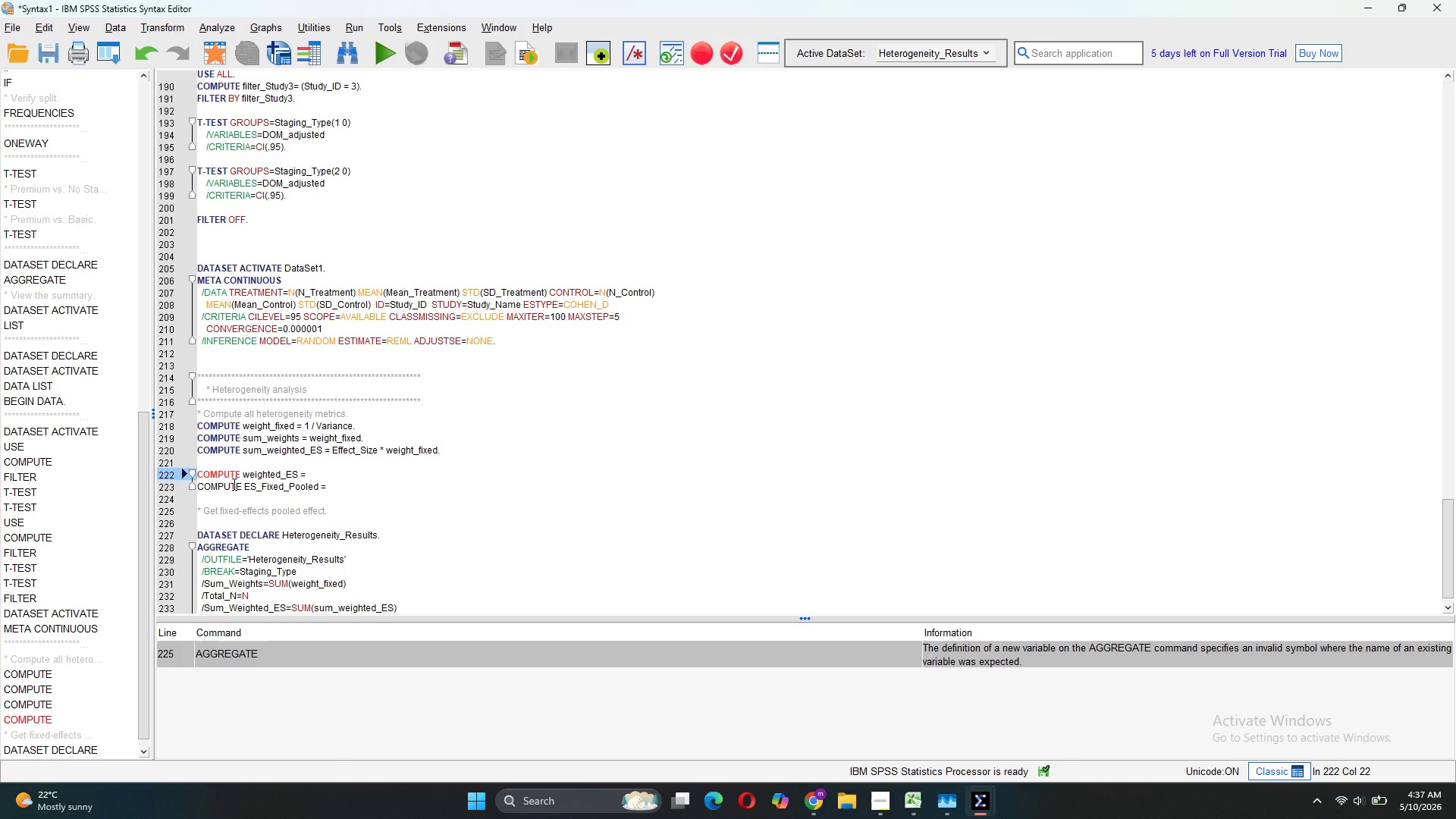 
left_click_drag(start_coordinate=[437, 454], to_coordinate=[333, 454])
 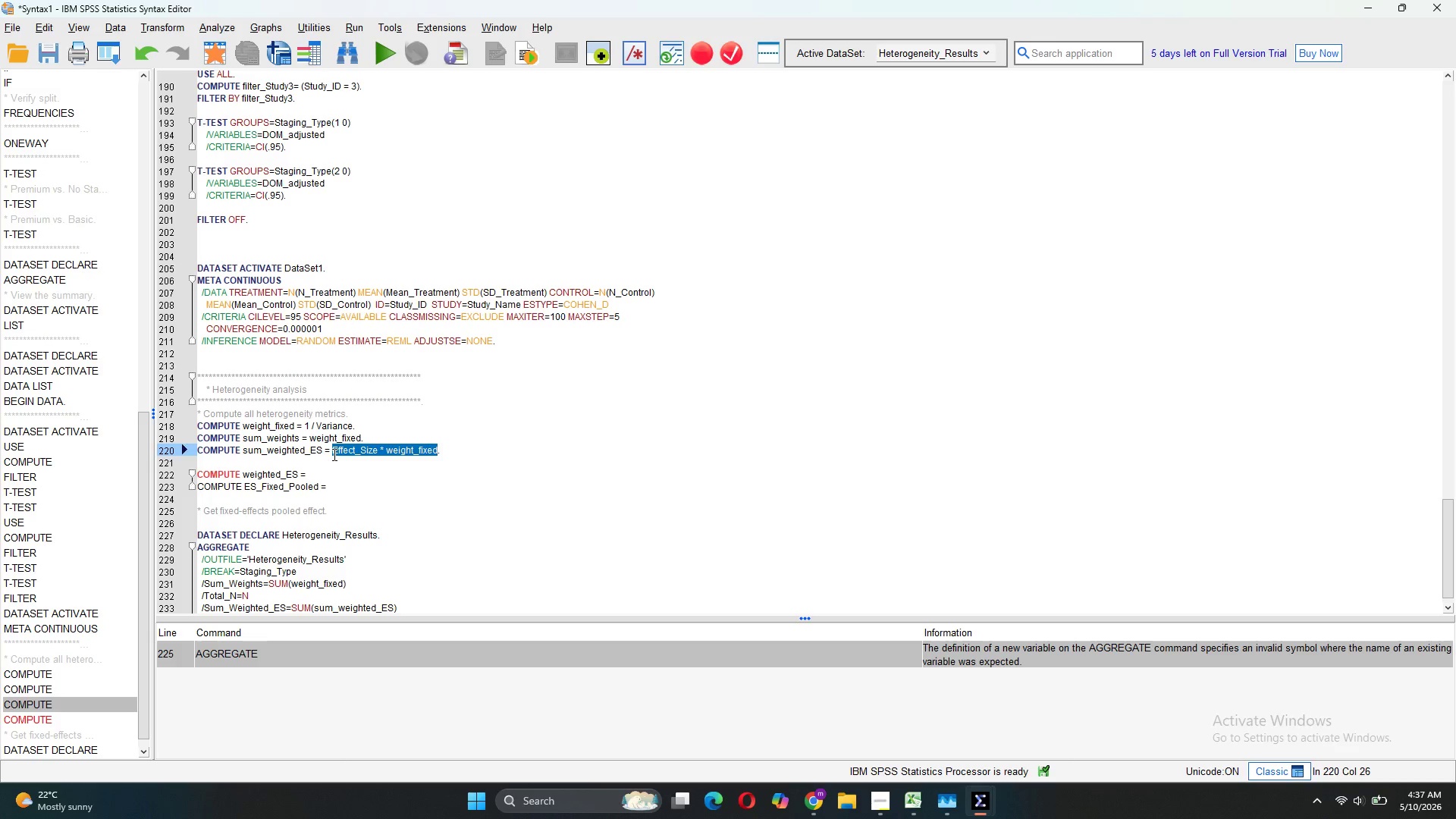 
key(Control+C)
 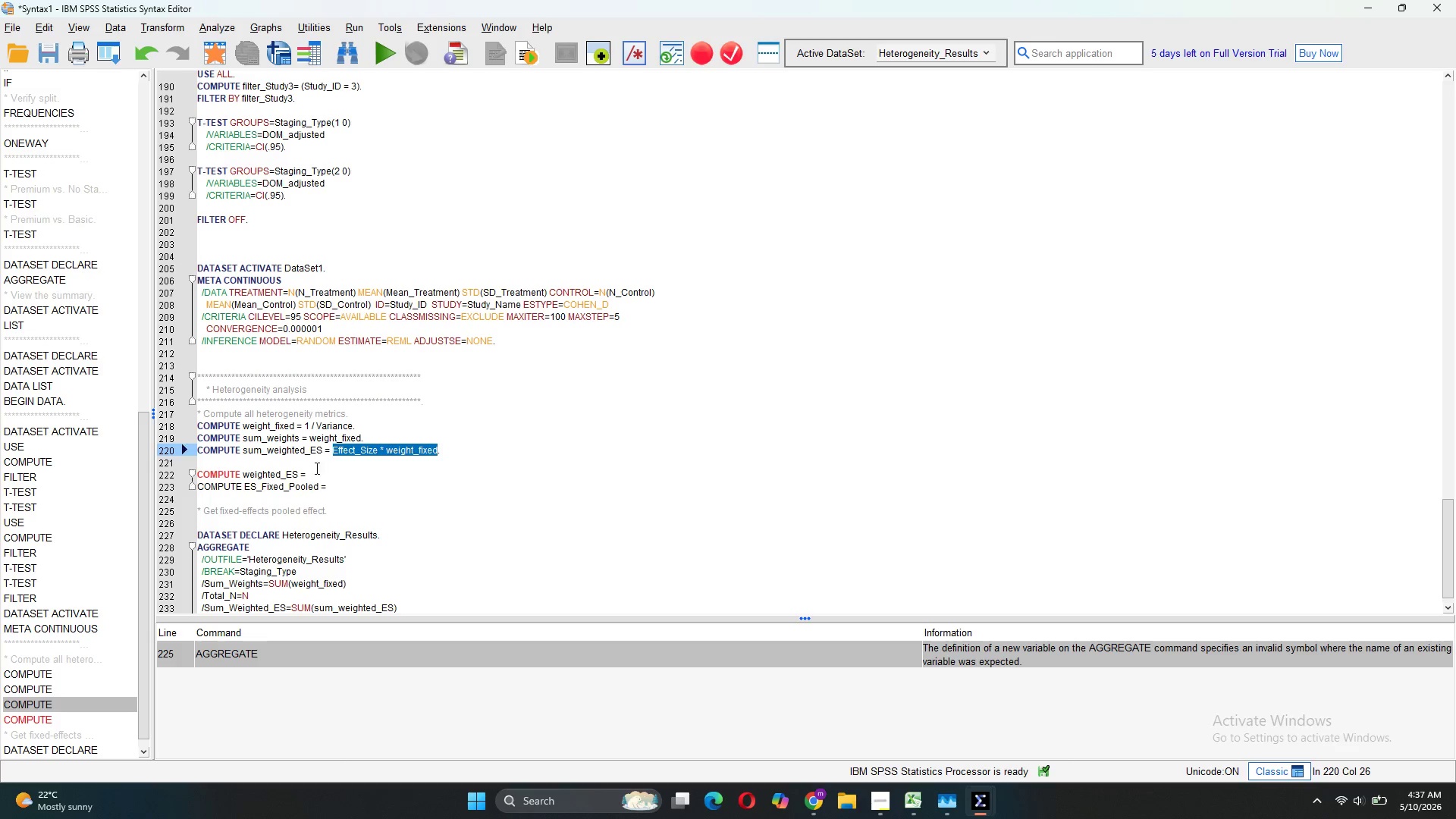 
left_click([315, 468])
 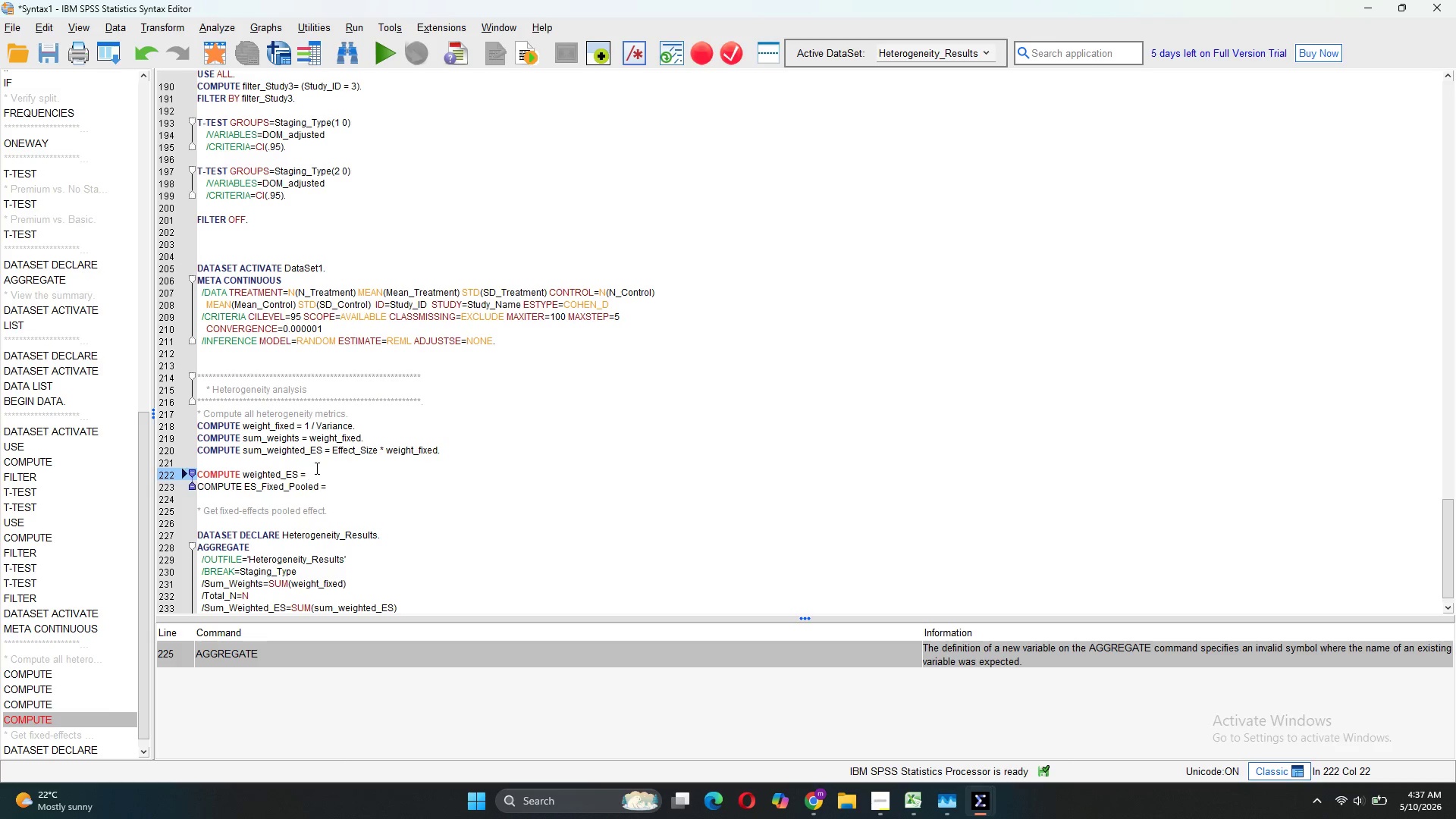 
key(Control+V)
 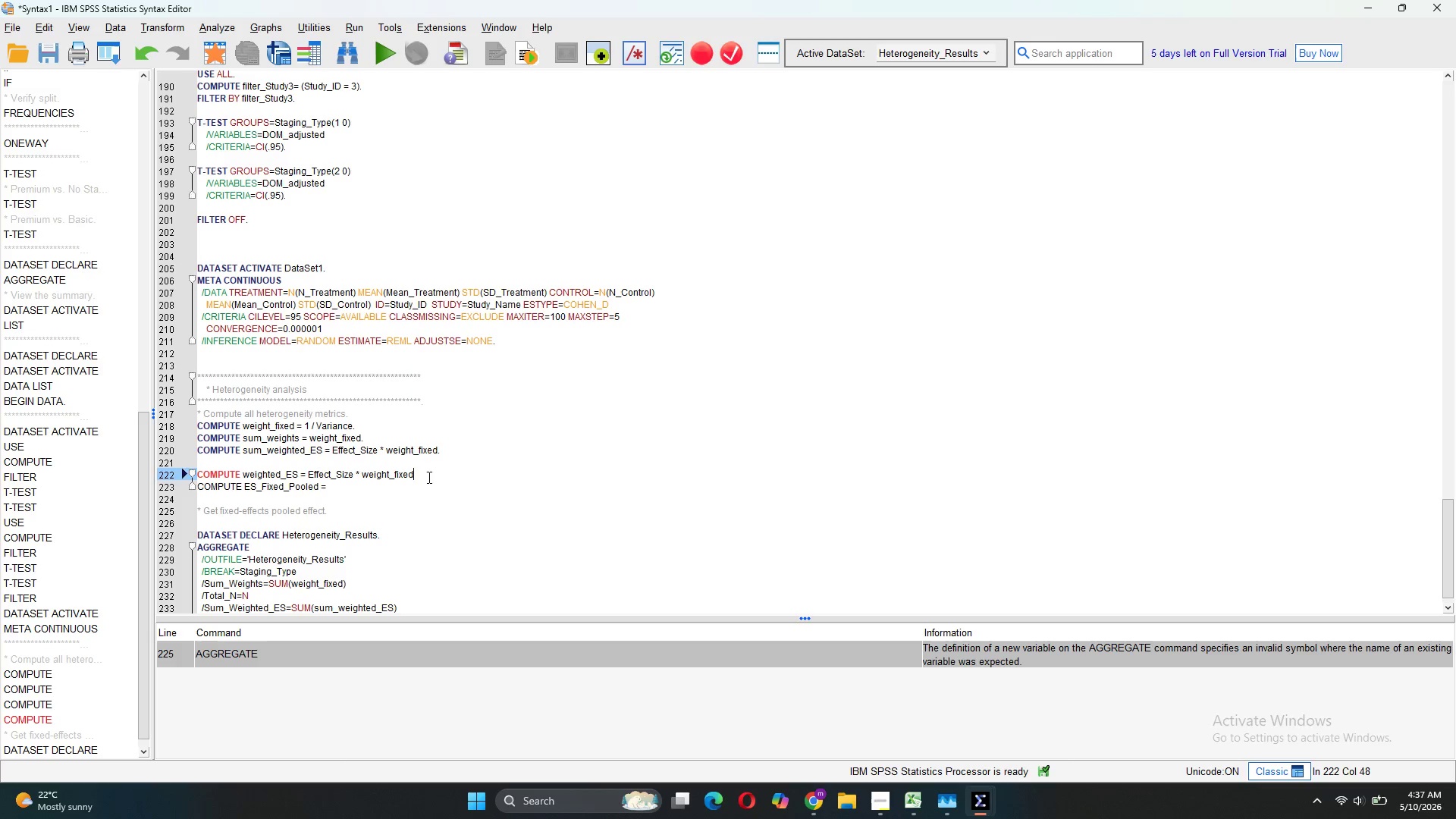 
key(Period)
 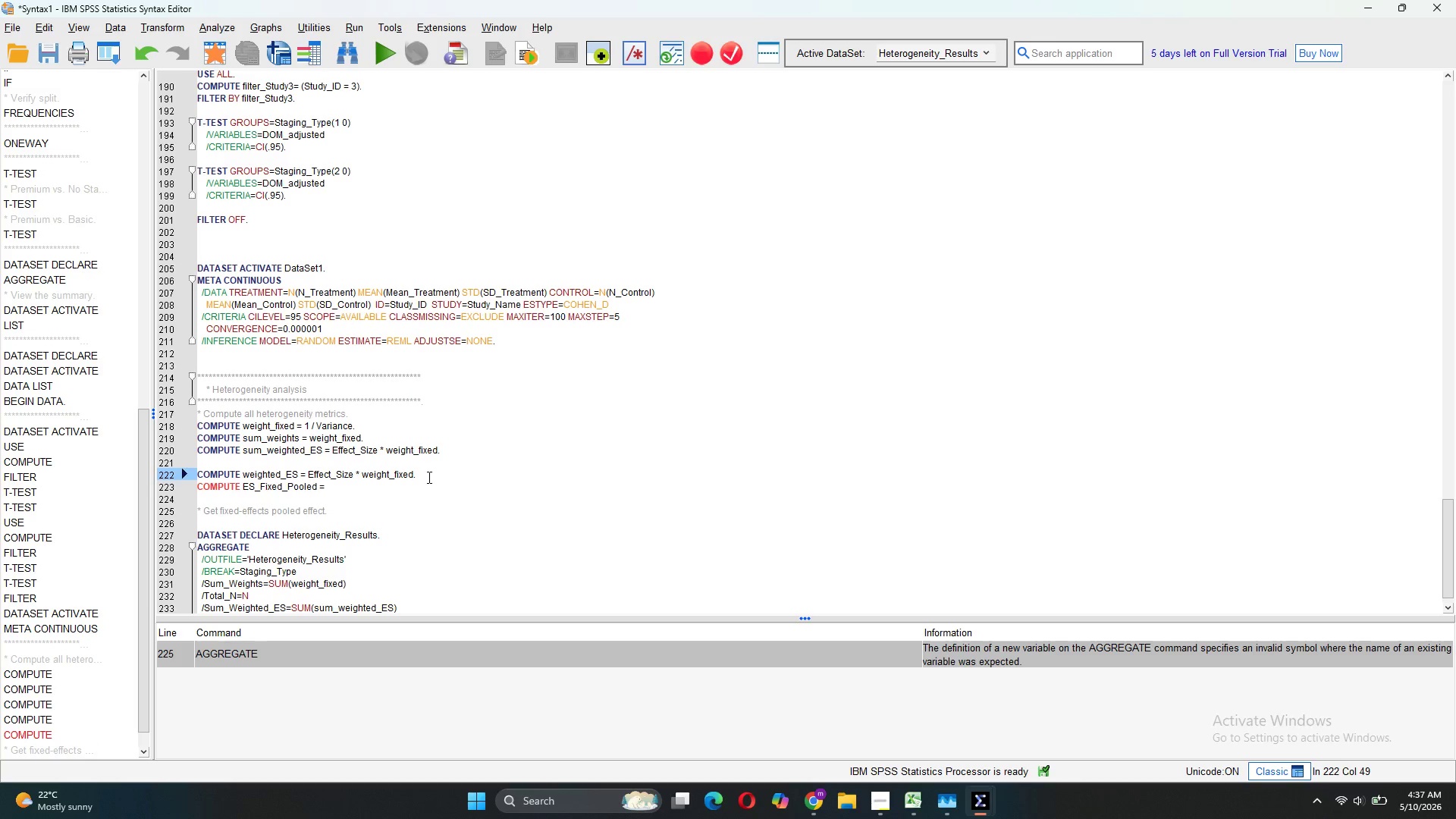 
left_click_drag(start_coordinate=[428, 477], to_coordinate=[198, 471])
 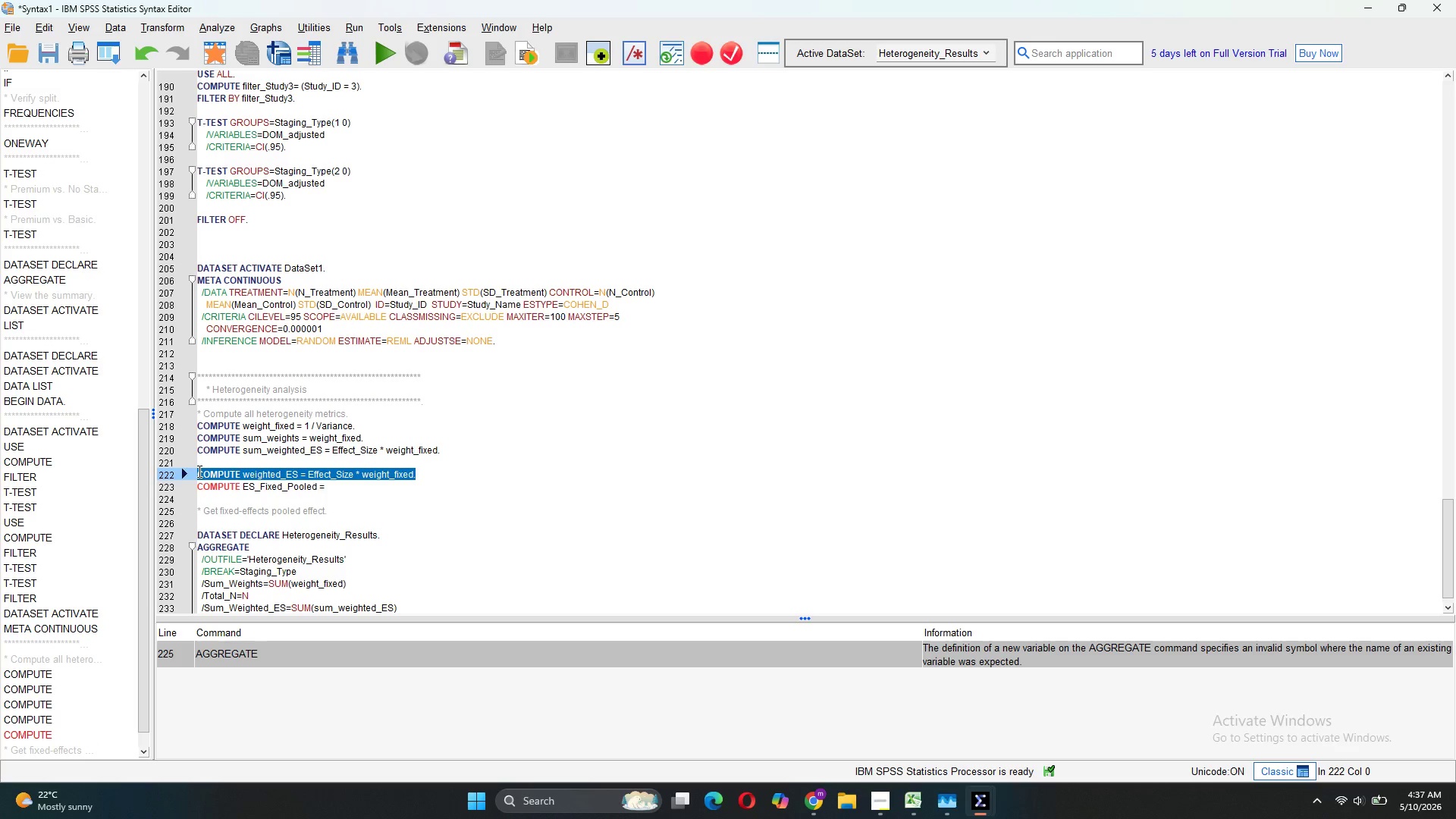 
key(Control+C)
 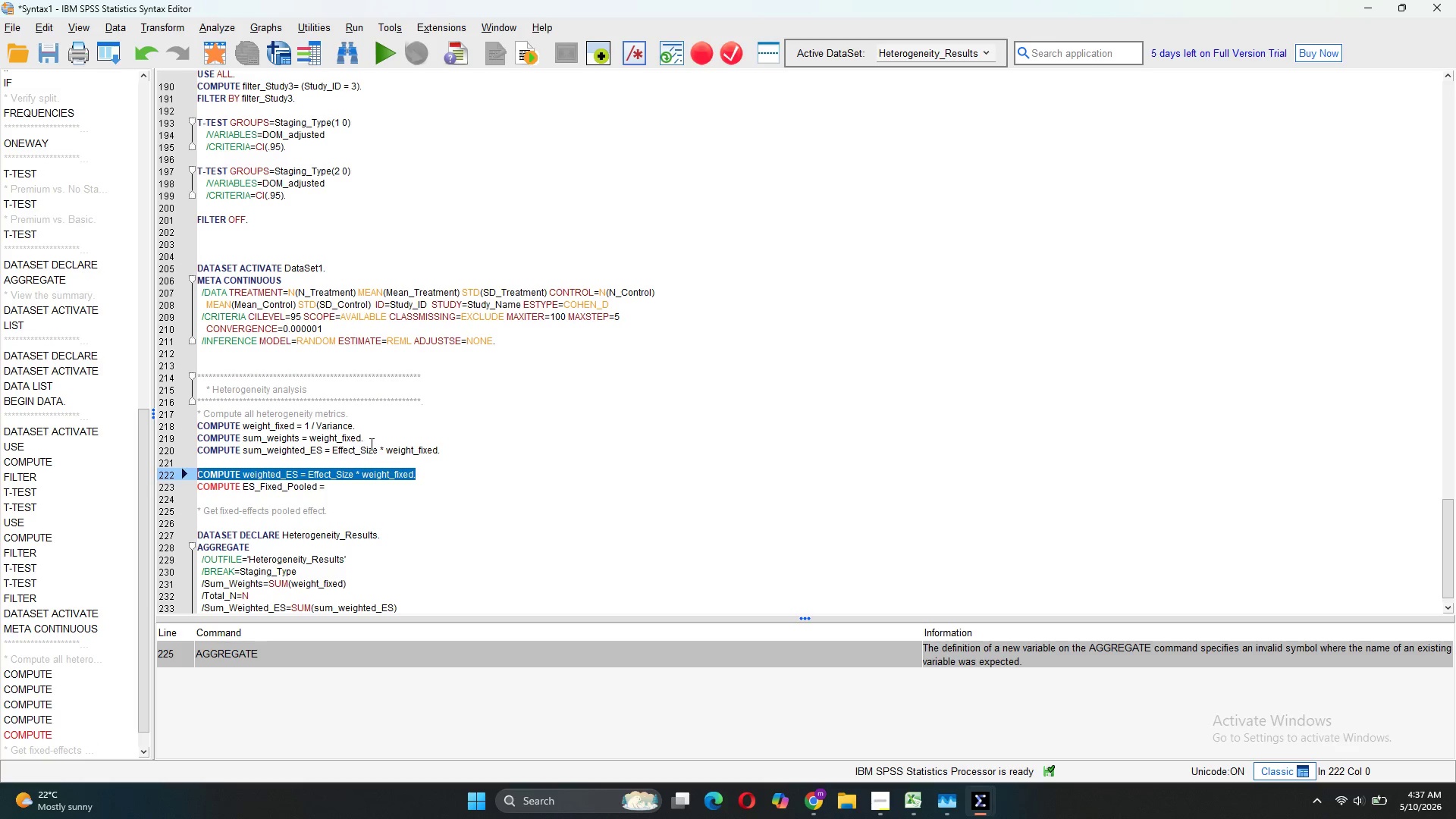 
key(Backspace)
 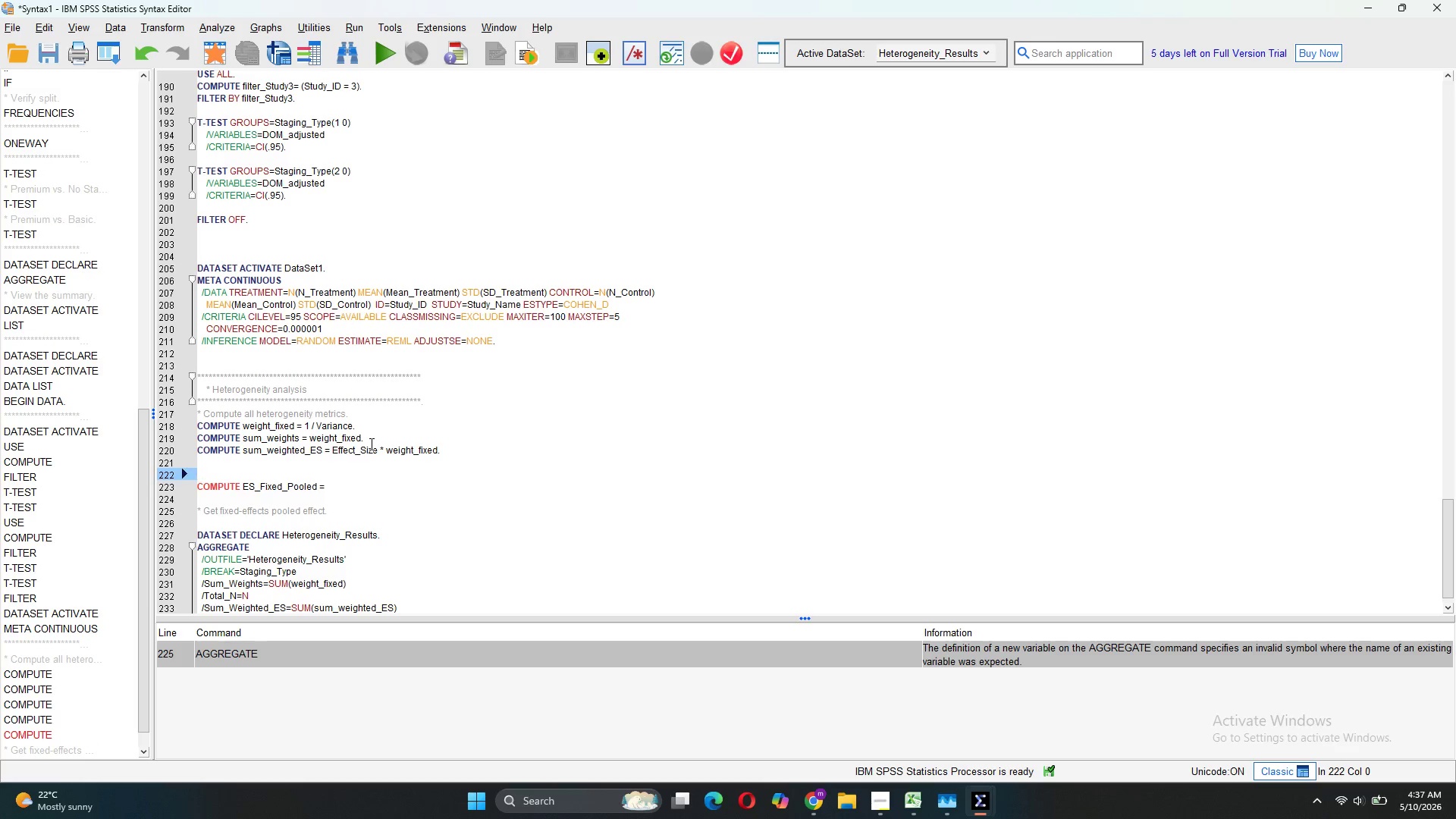 
left_click([370, 444])
 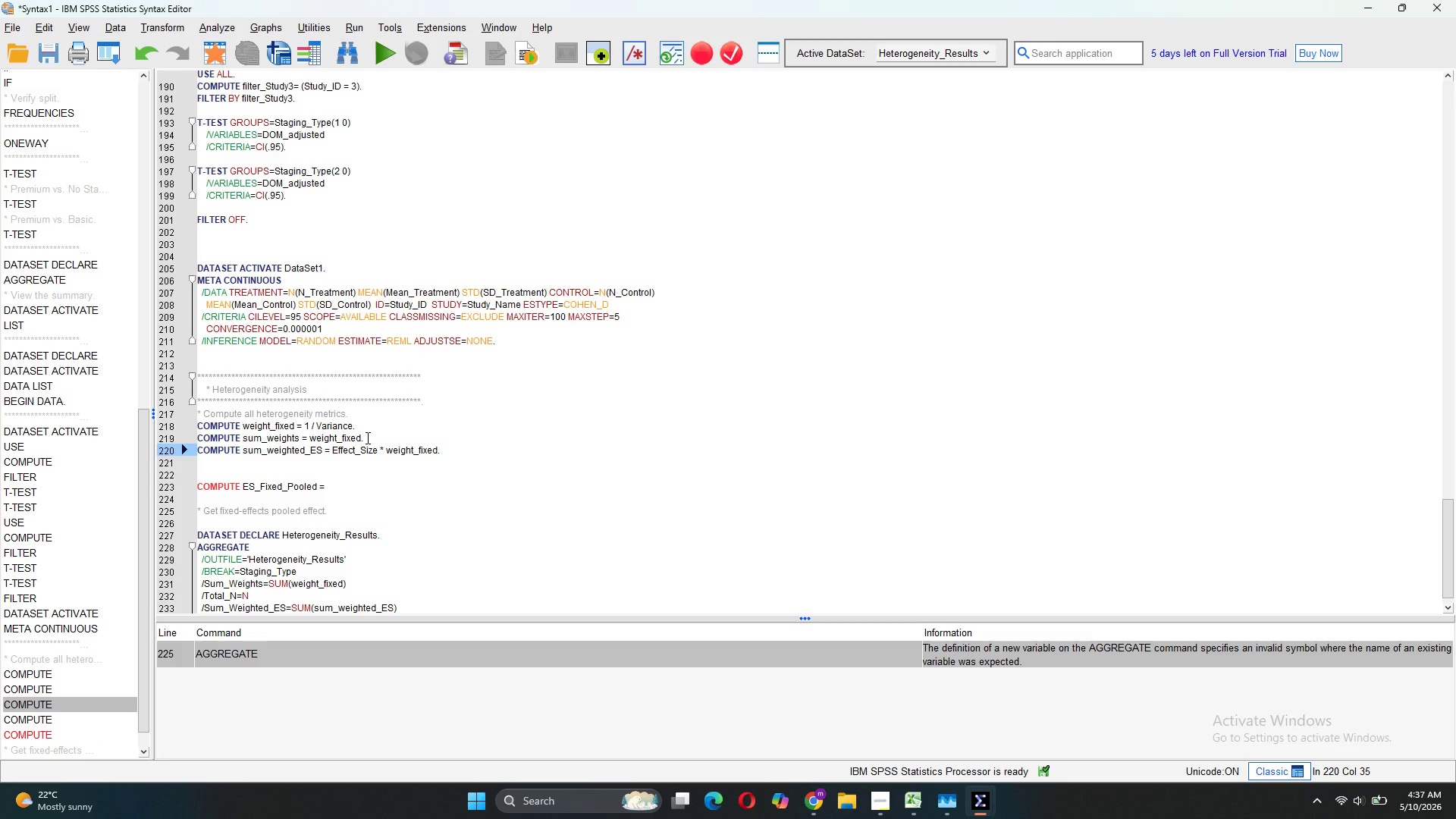 
left_click([366, 438])
 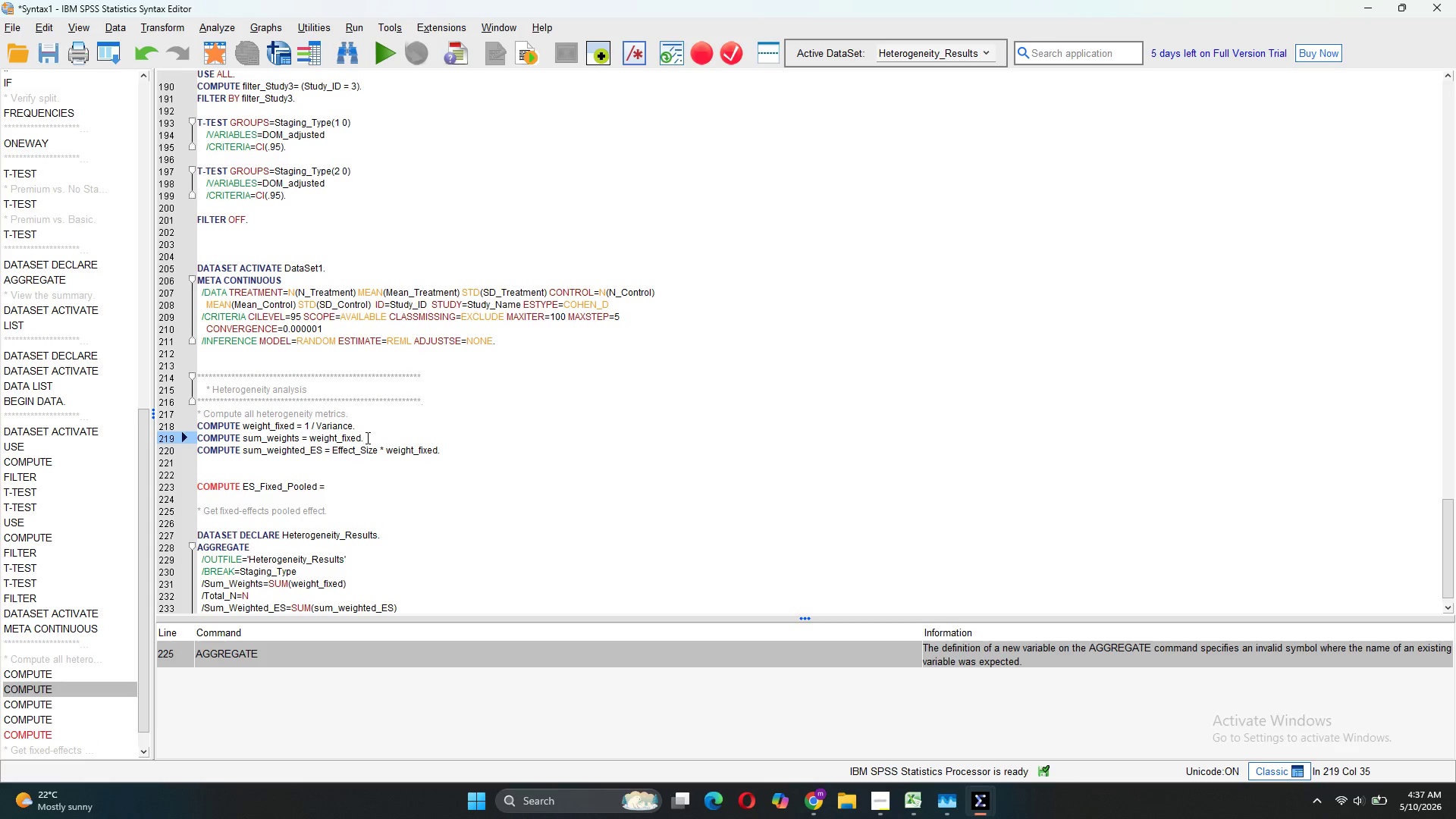 
key(Enter)
 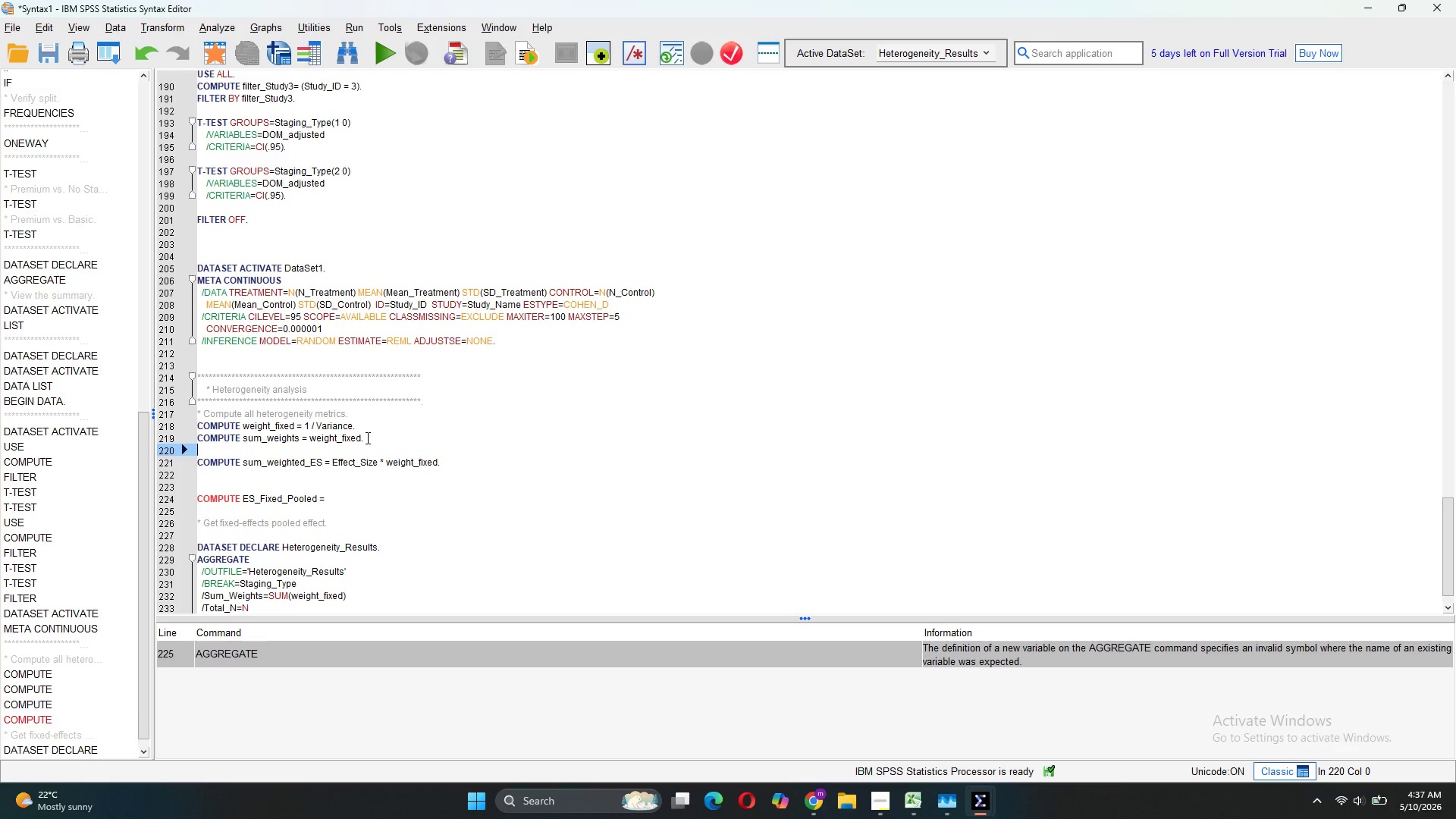 
key(Control+V)
 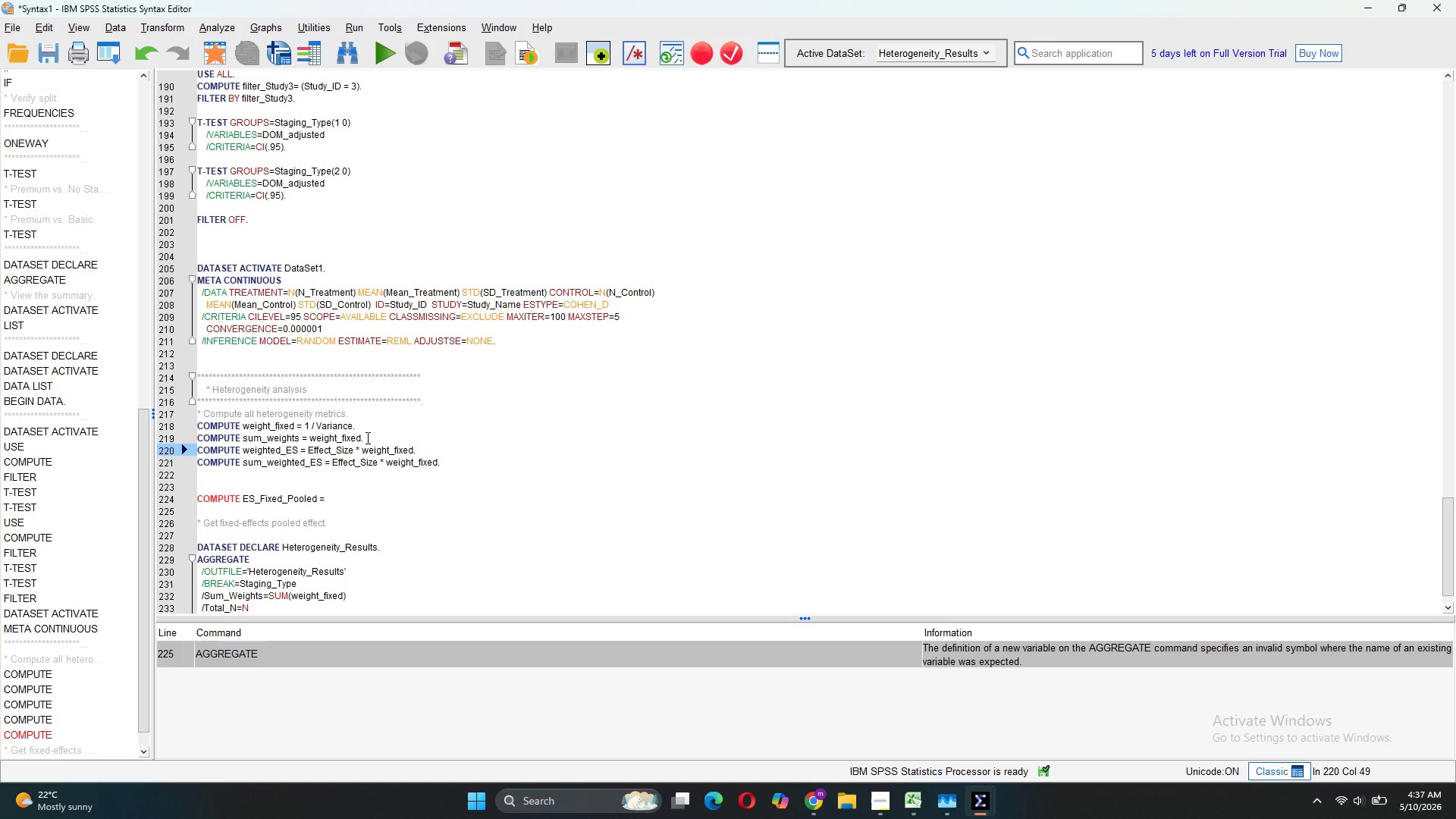 
wait(17.73)
 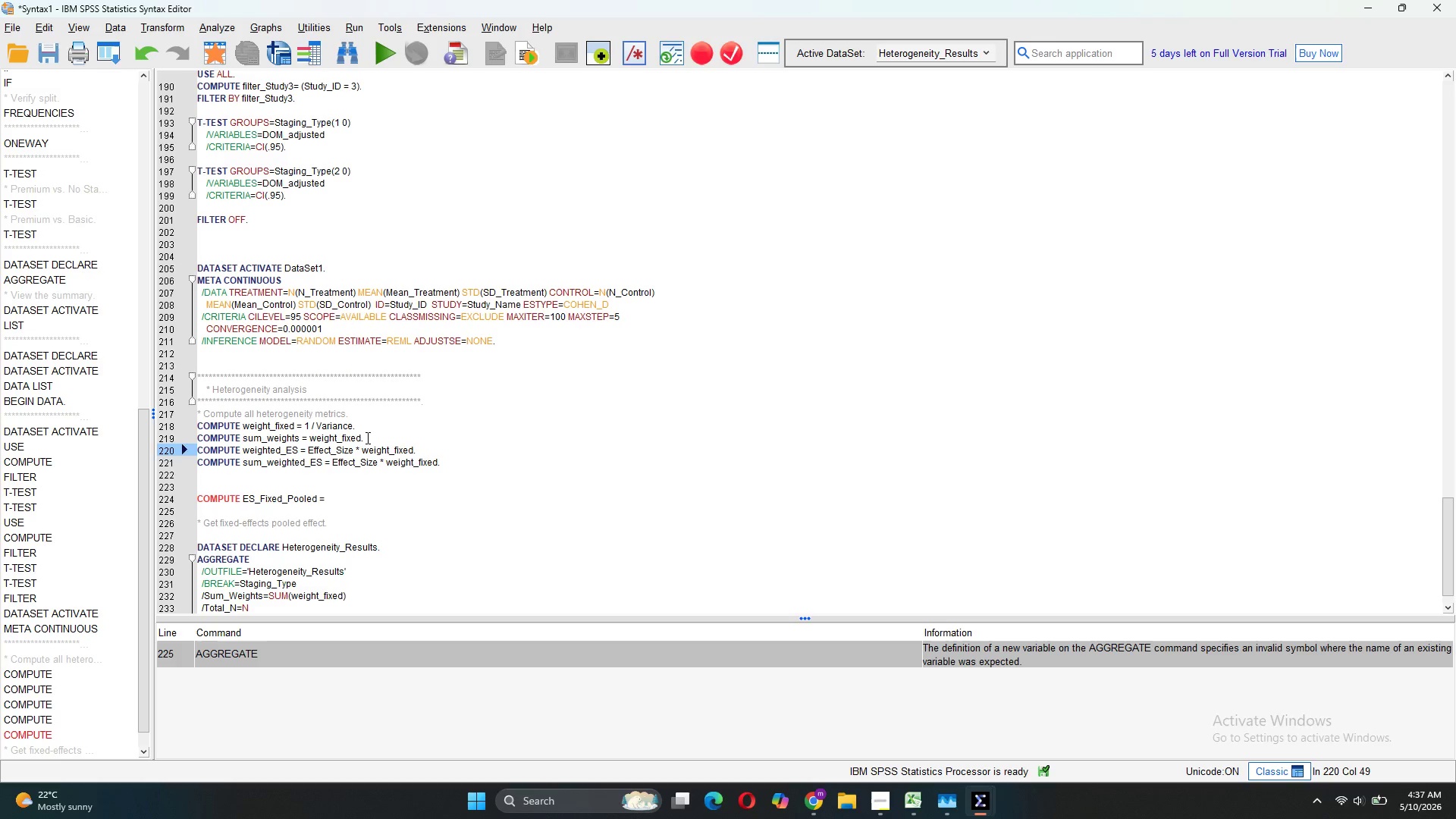 
scroll: coordinate [386, 517], scroll_direction: down, amount: 5.0
 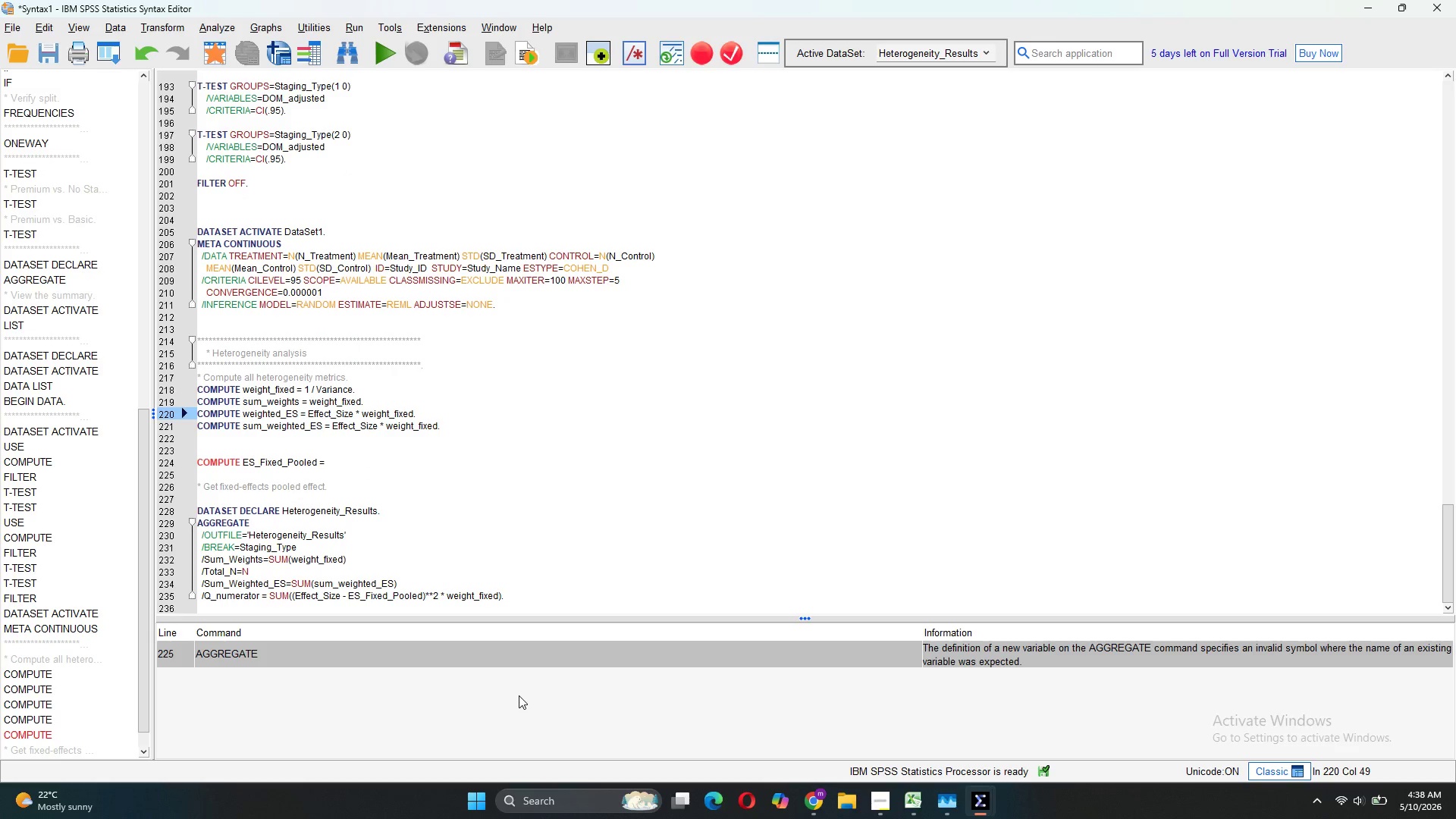 
wait(5.01)
 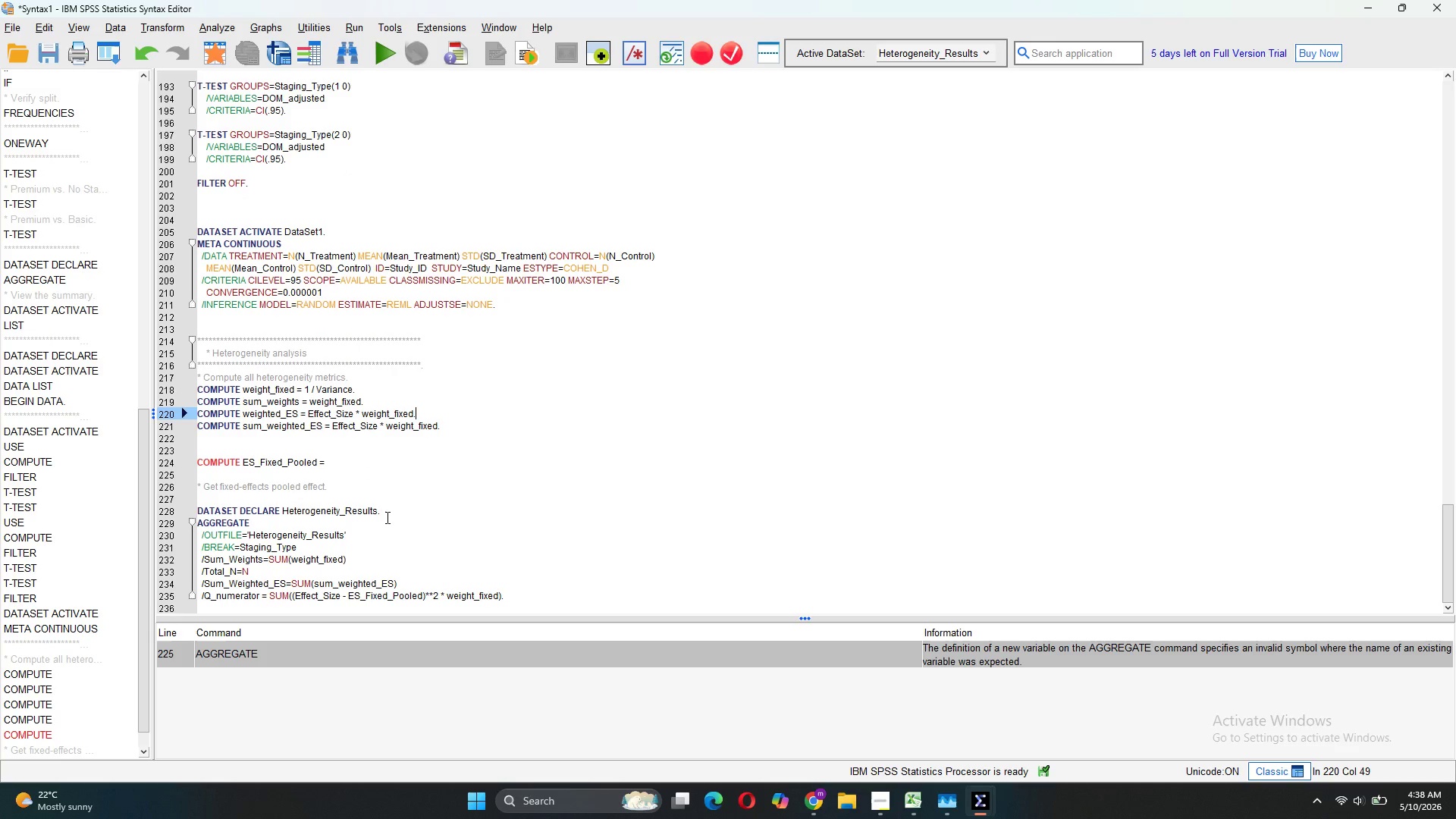 
left_click_drag(start_coordinate=[512, 595], to_coordinate=[197, 598])
 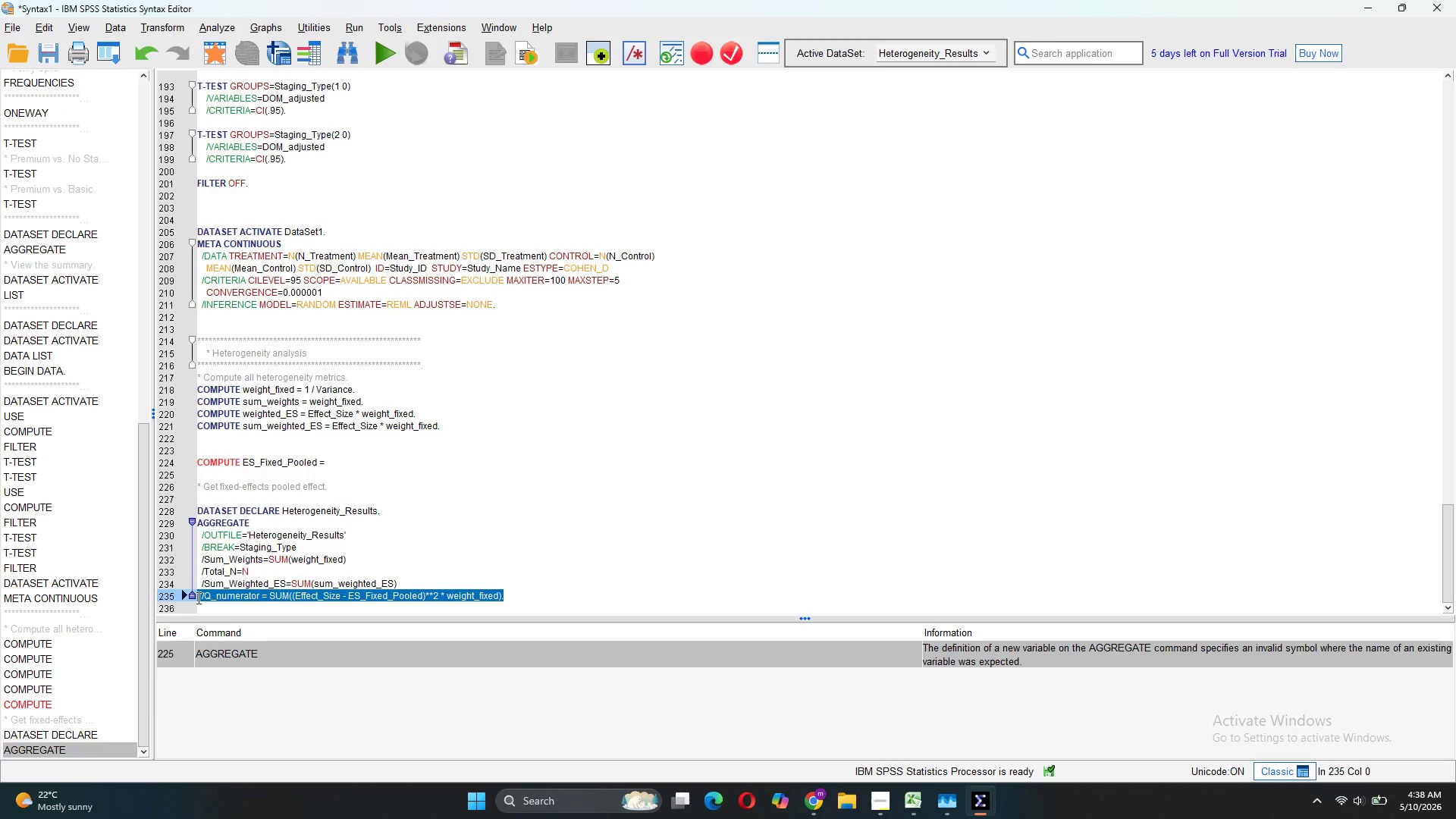 
key(Backspace)
 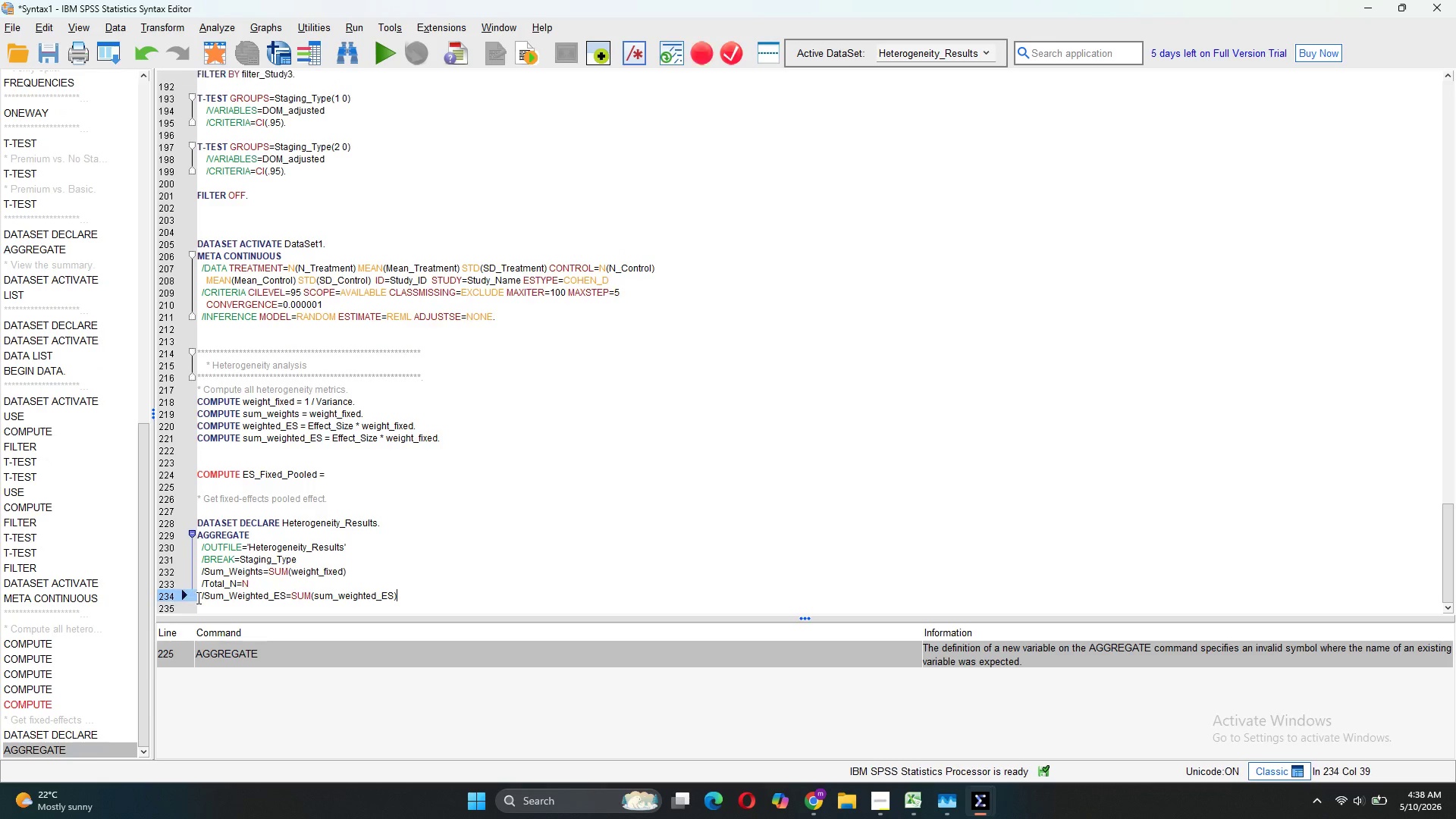 
key(Backspace)
 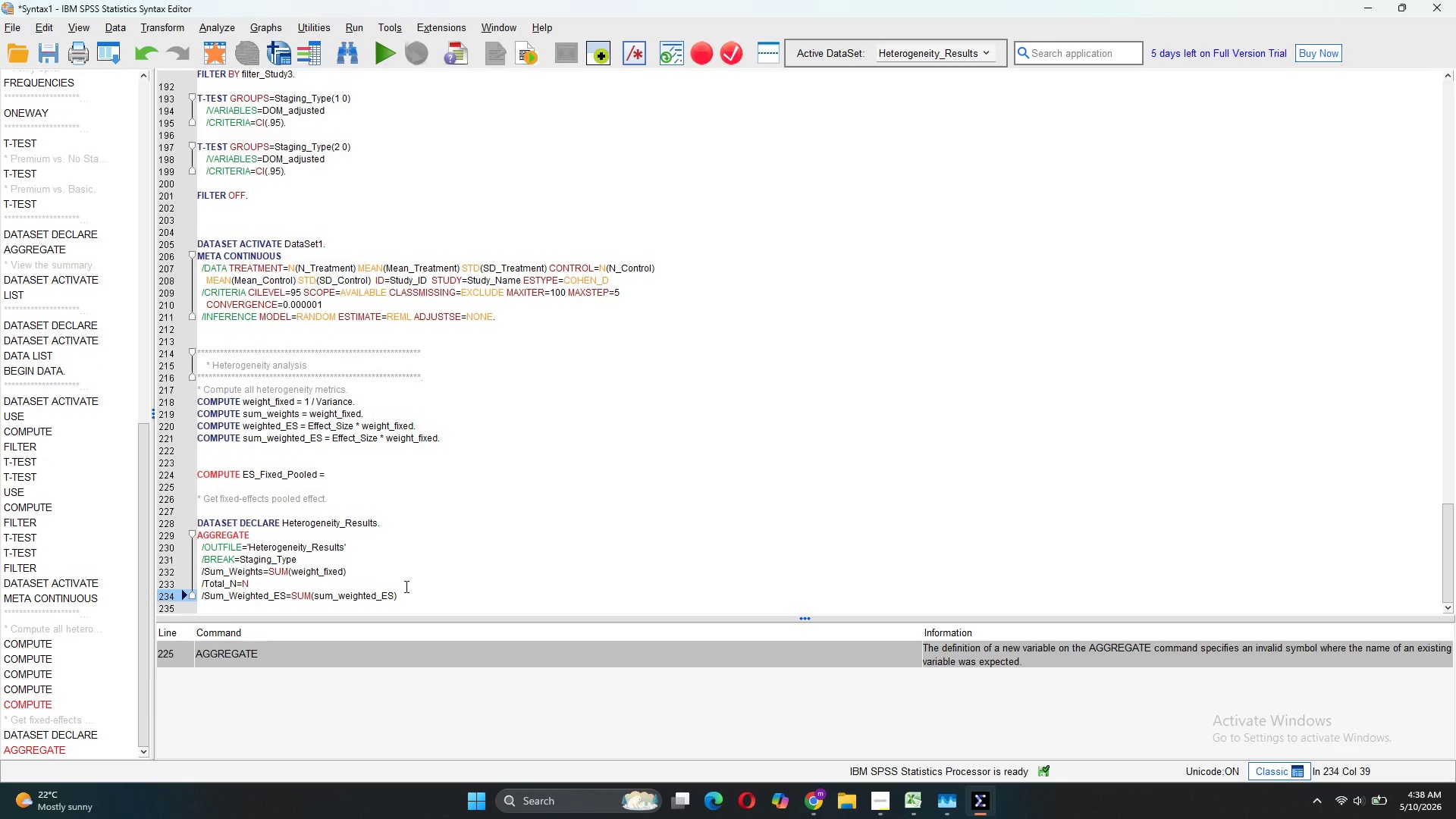 
left_click_drag(start_coordinate=[405, 586], to_coordinate=[310, 576])
 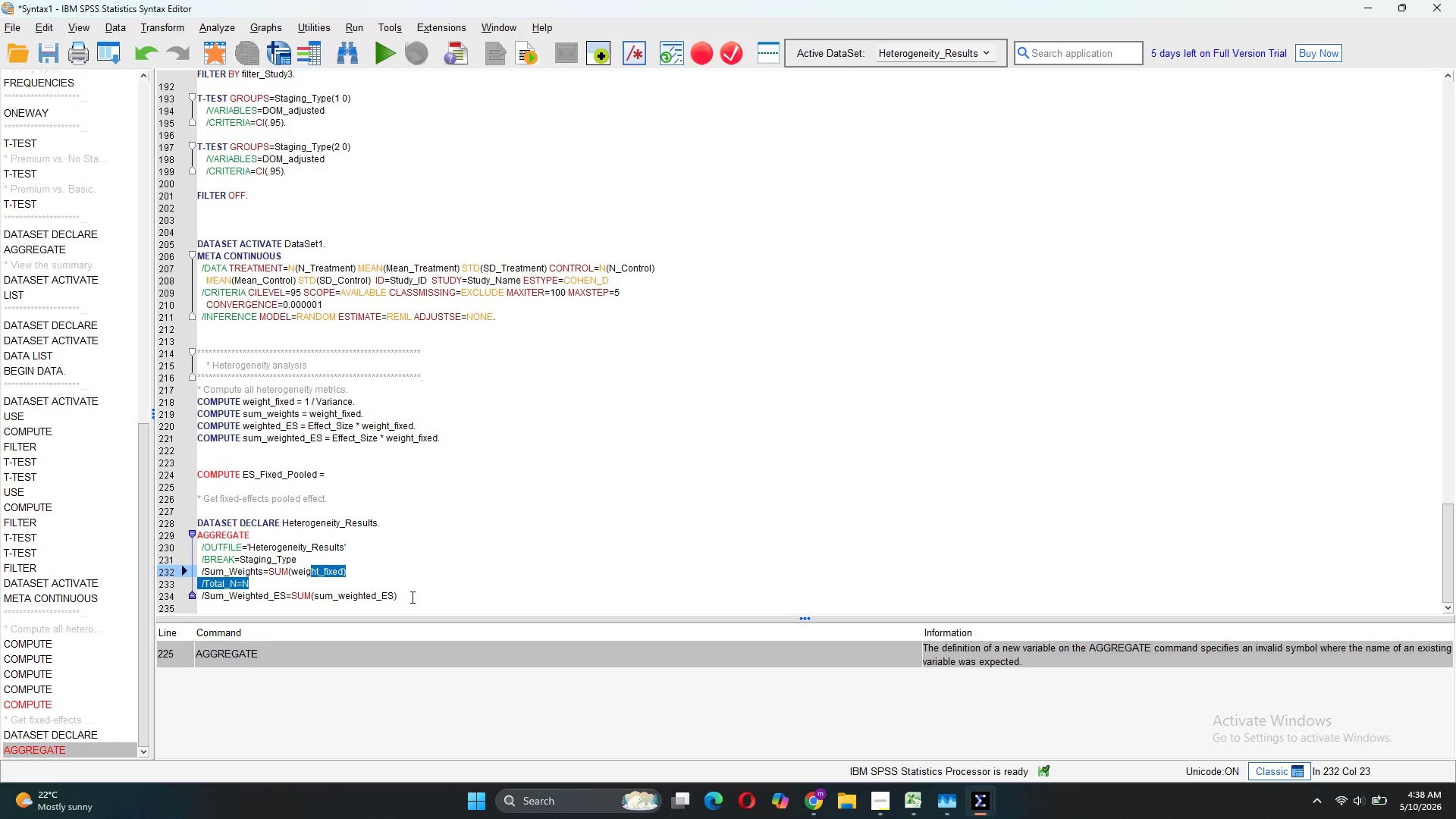 
left_click_drag(start_coordinate=[410, 599], to_coordinate=[190, 535])
 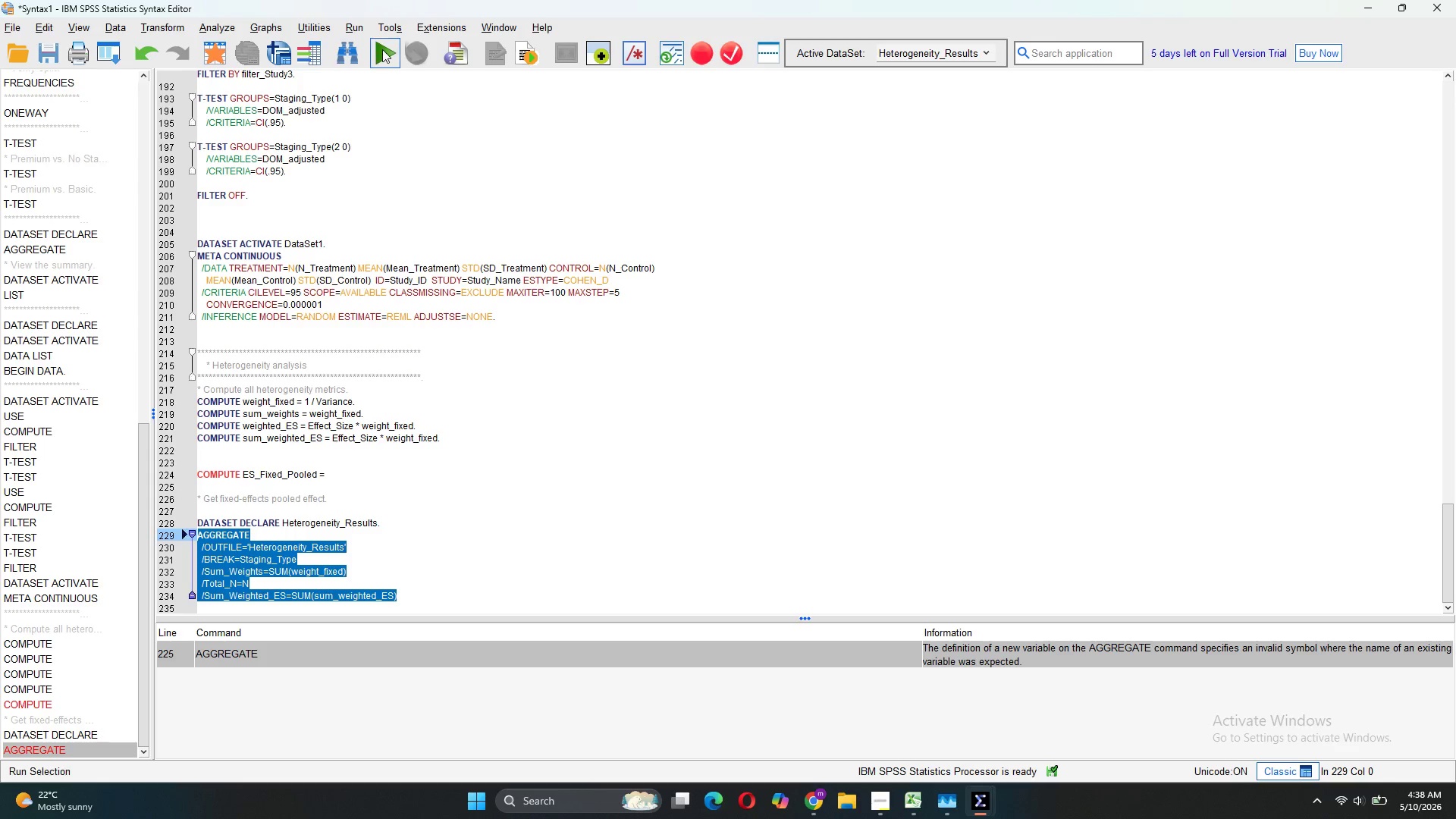 
left_click([382, 49])
 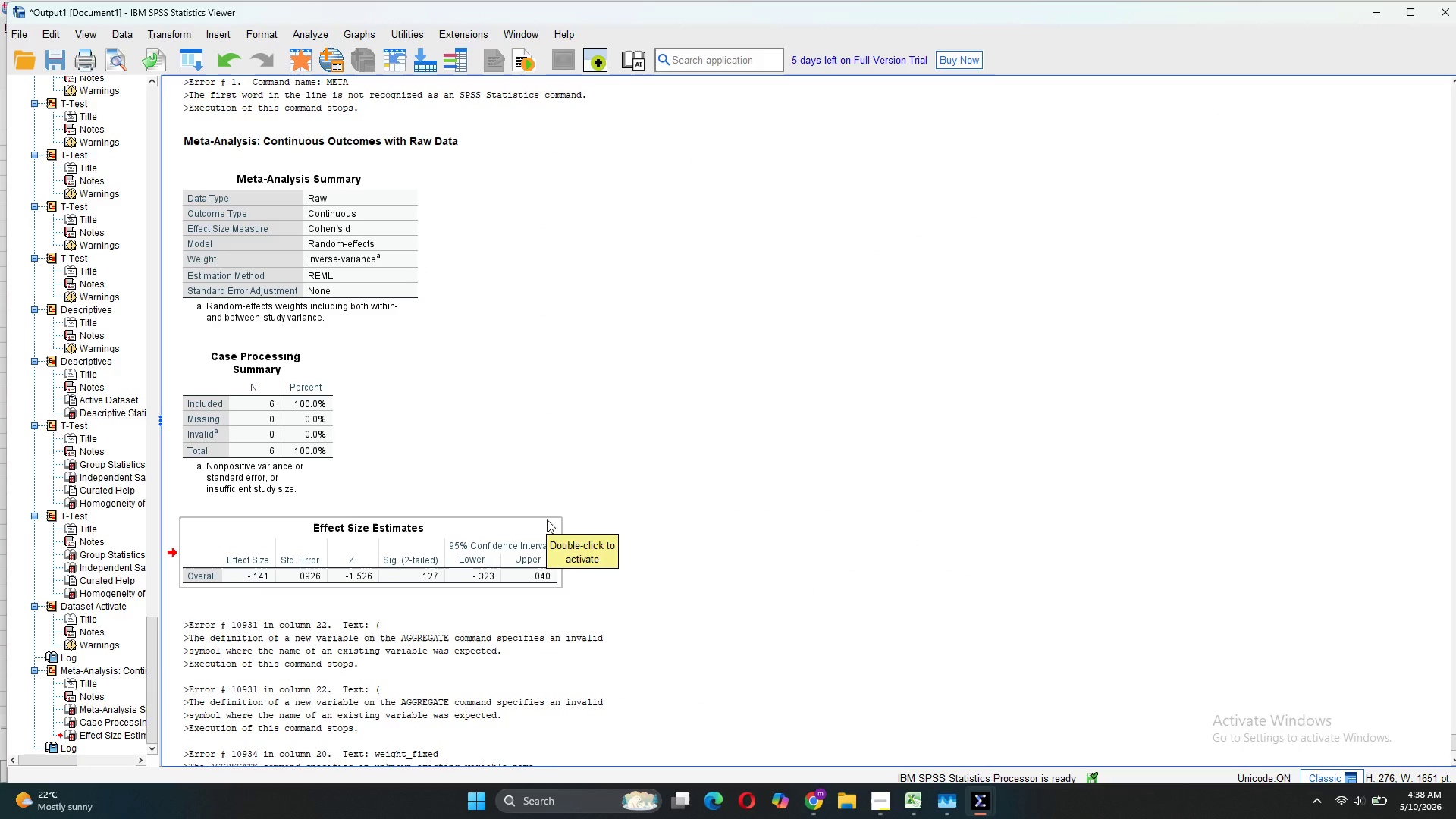 
scroll: coordinate [631, 608], scroll_direction: down, amount: 9.0
 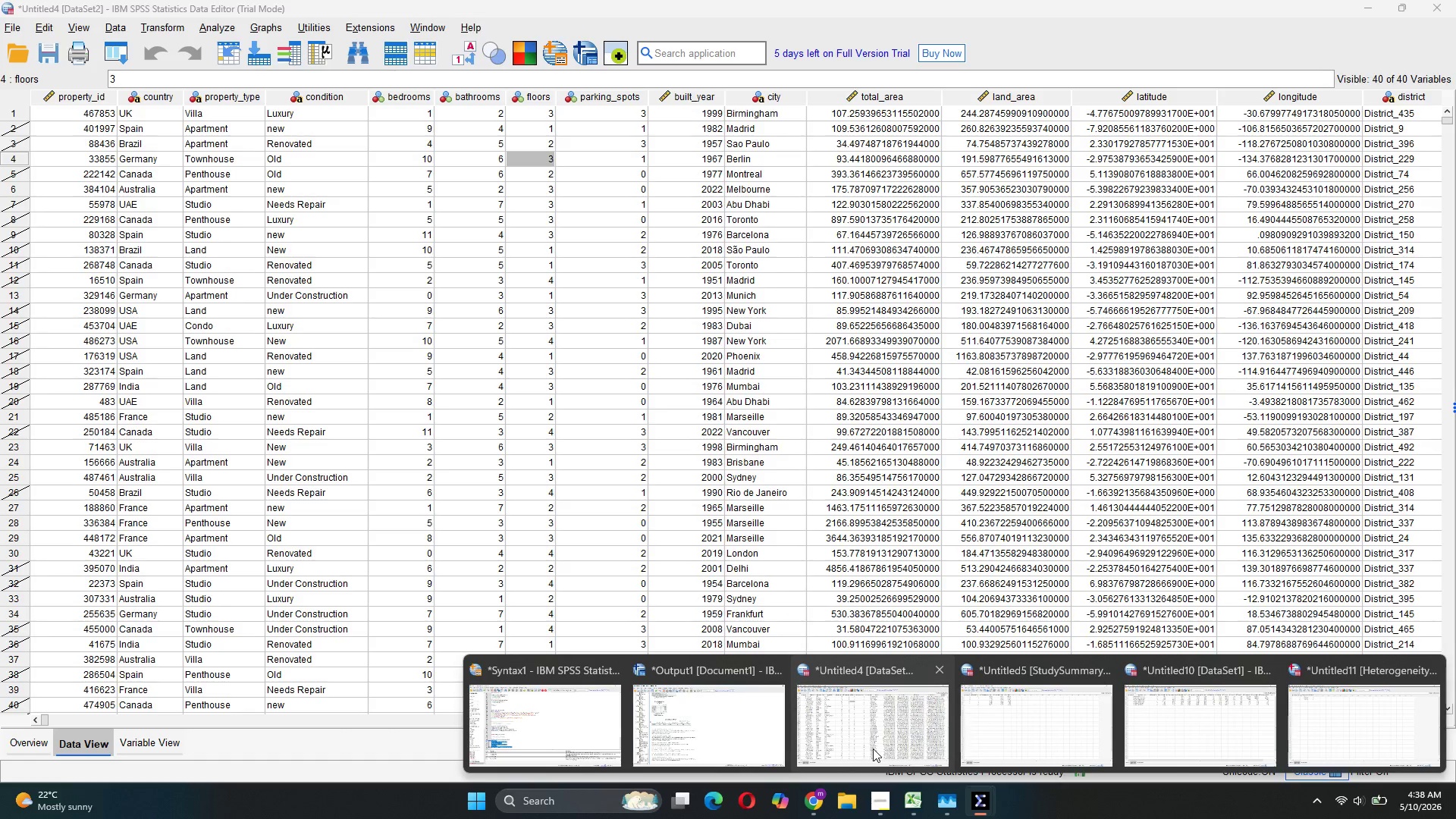 
wait(21.21)
 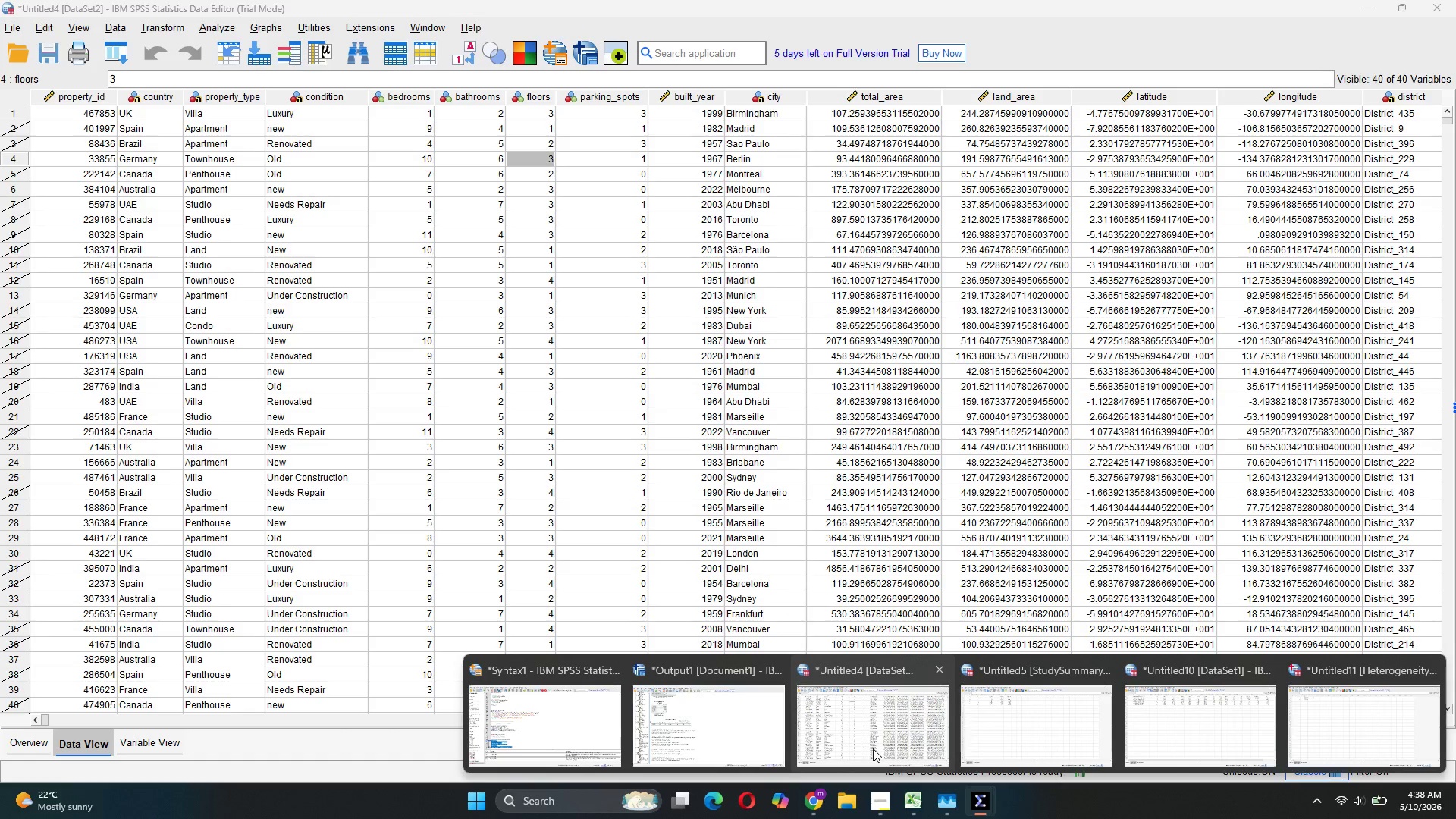 
left_click([562, 723])
 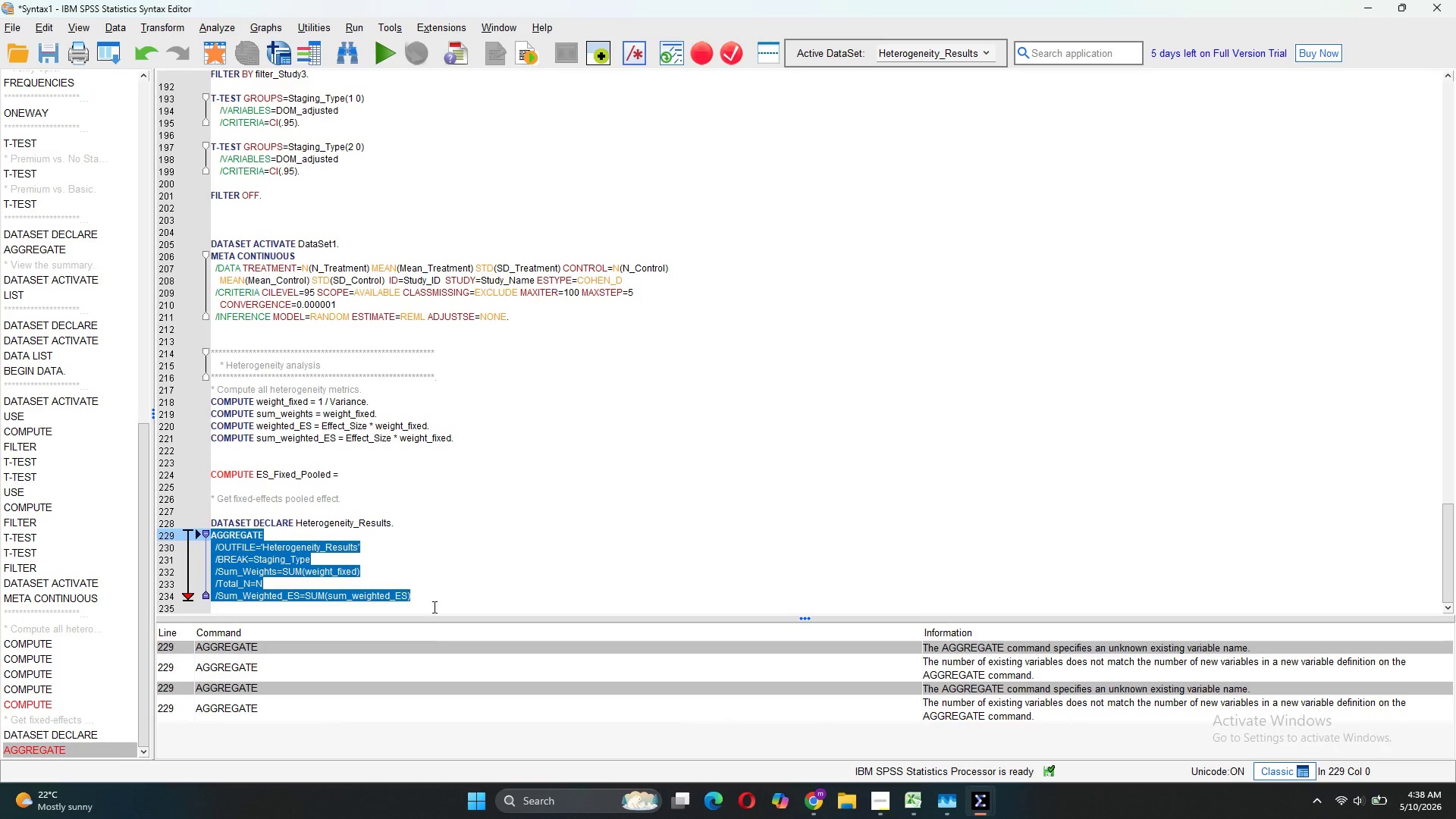 
left_click([426, 587])
 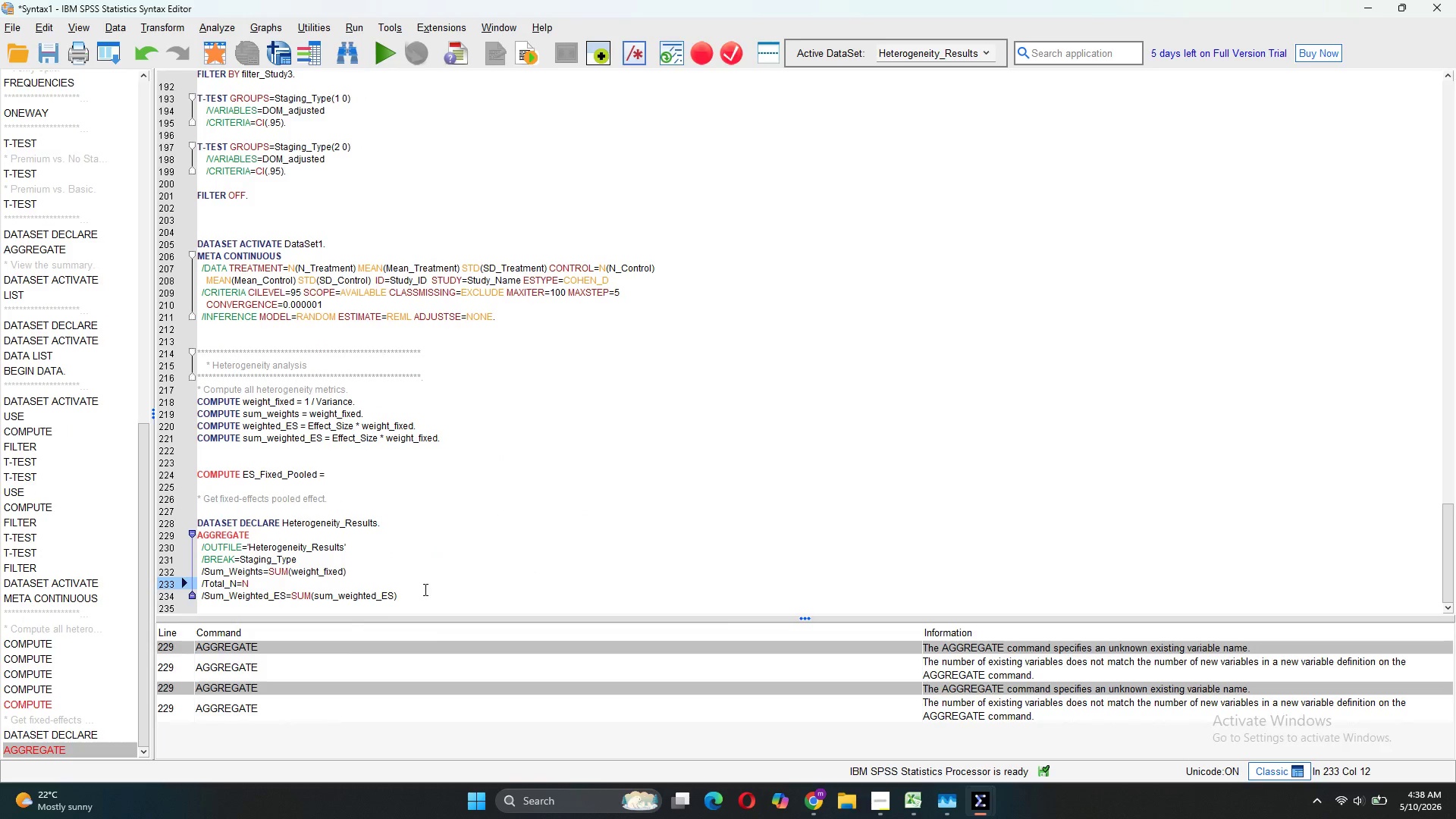 
left_click([420, 595])
 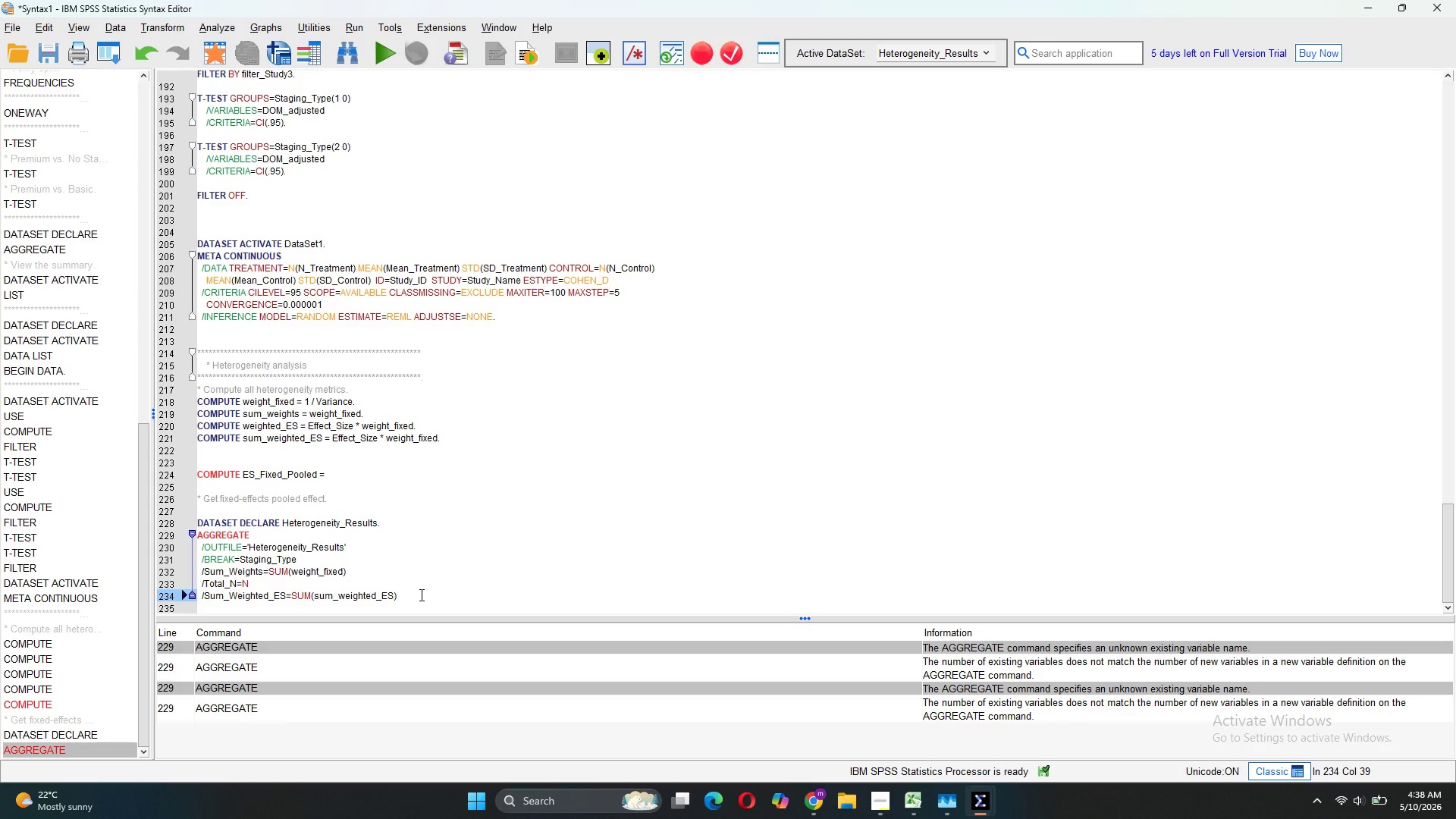 
key(Enter)
 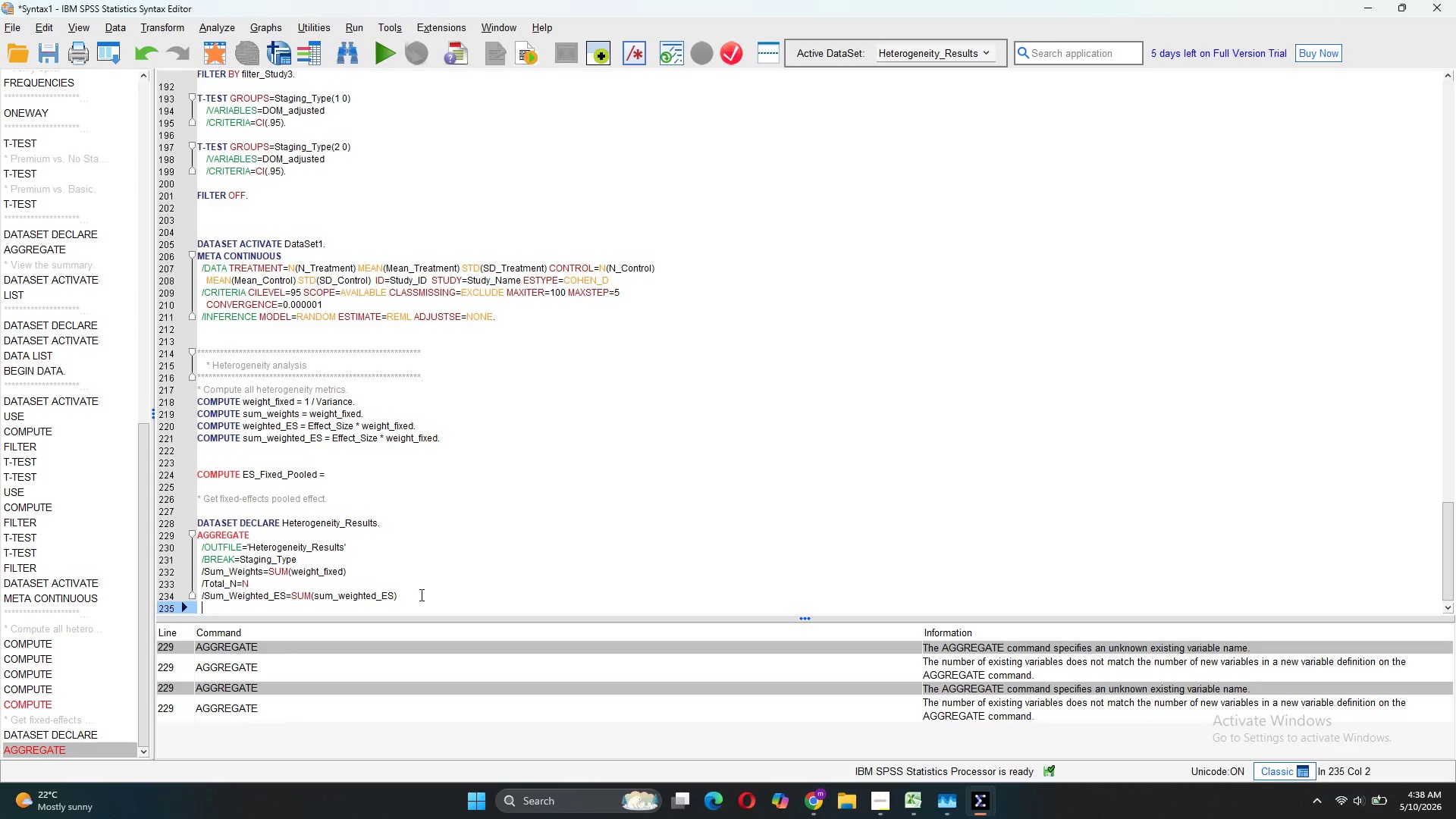 
key(Enter)
 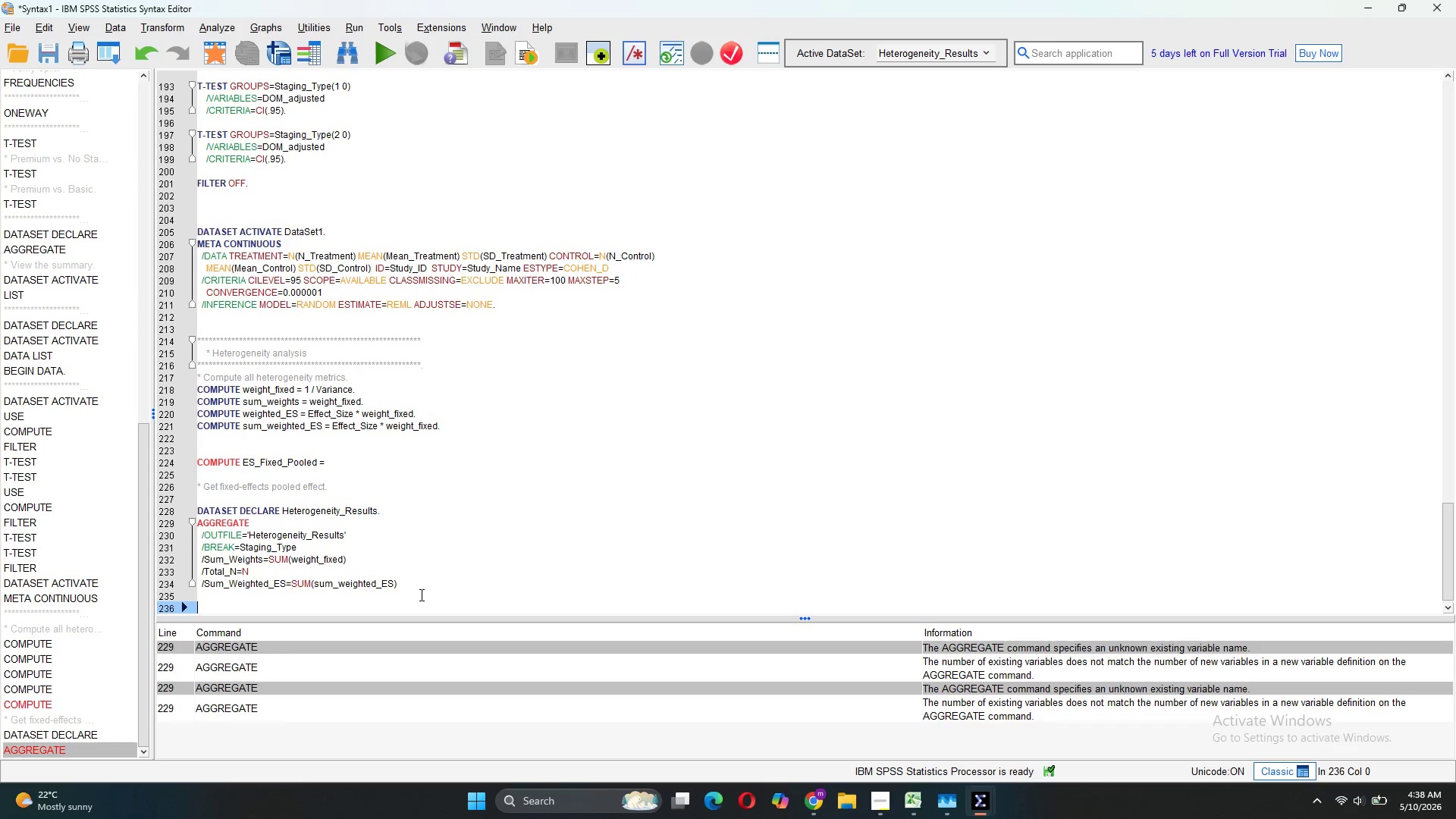 
key(Enter)
 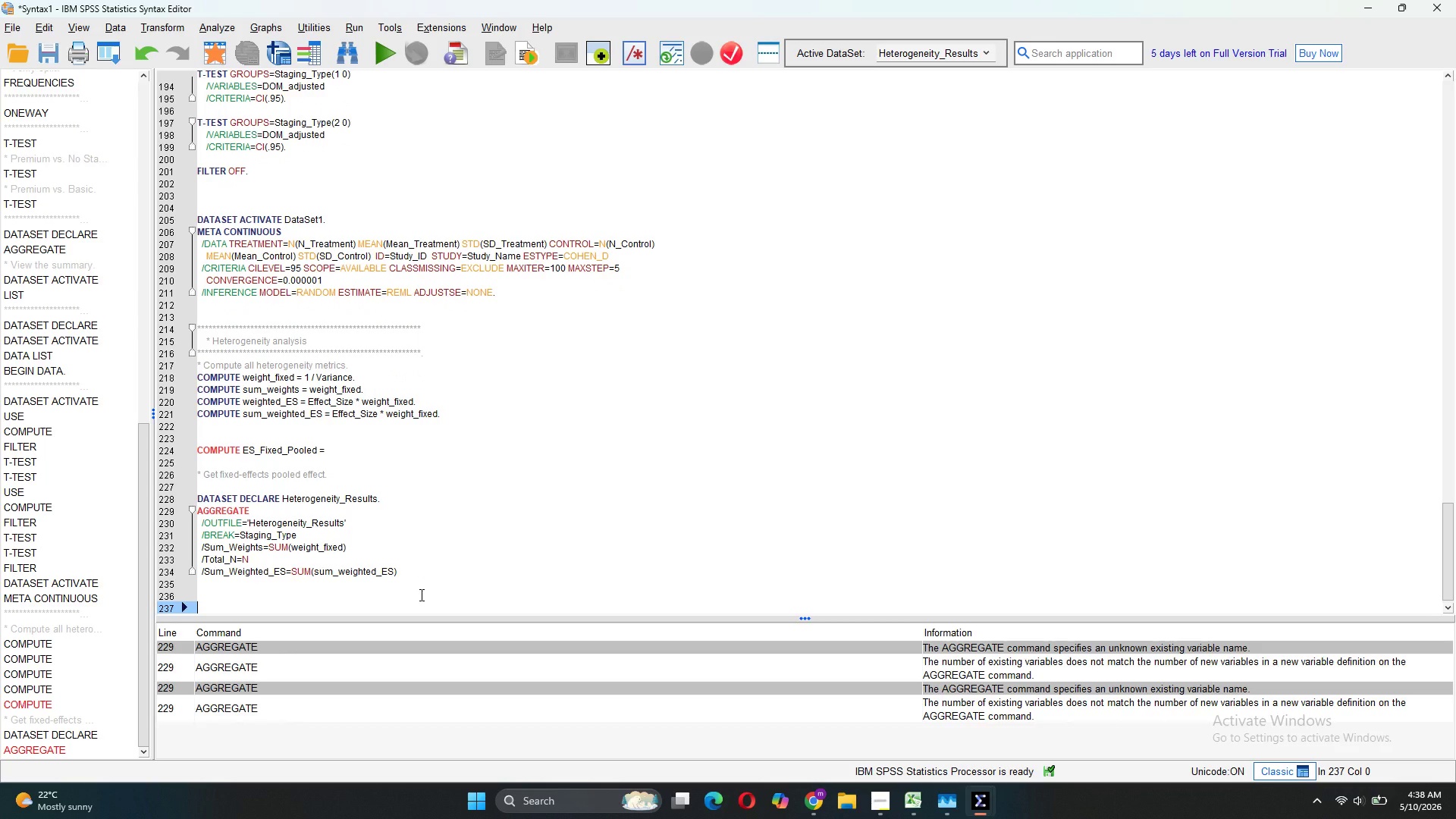 
type(* Calculate Q,I-squared, tau-squared, H-squared)
 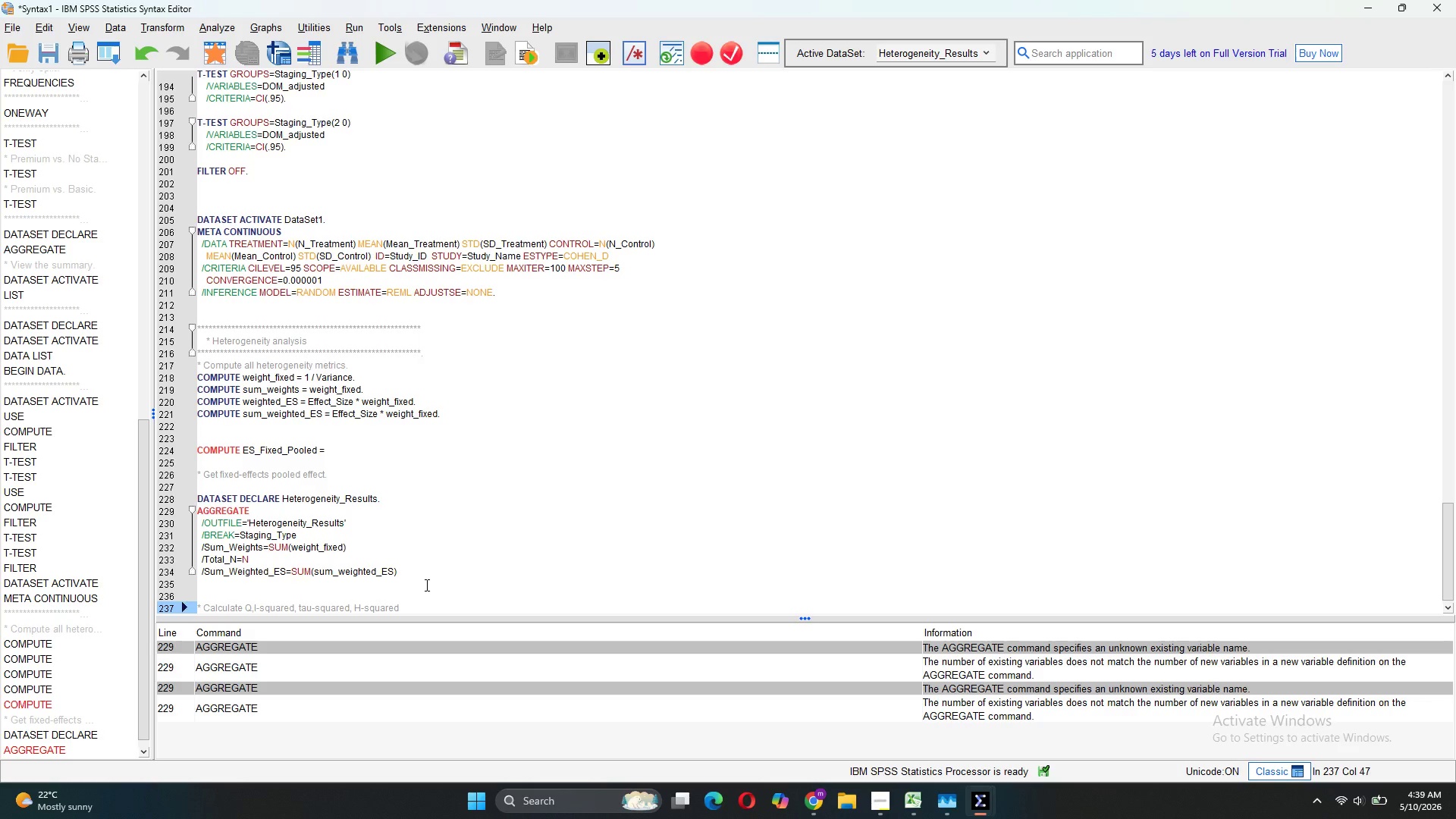 
wait(13.98)
 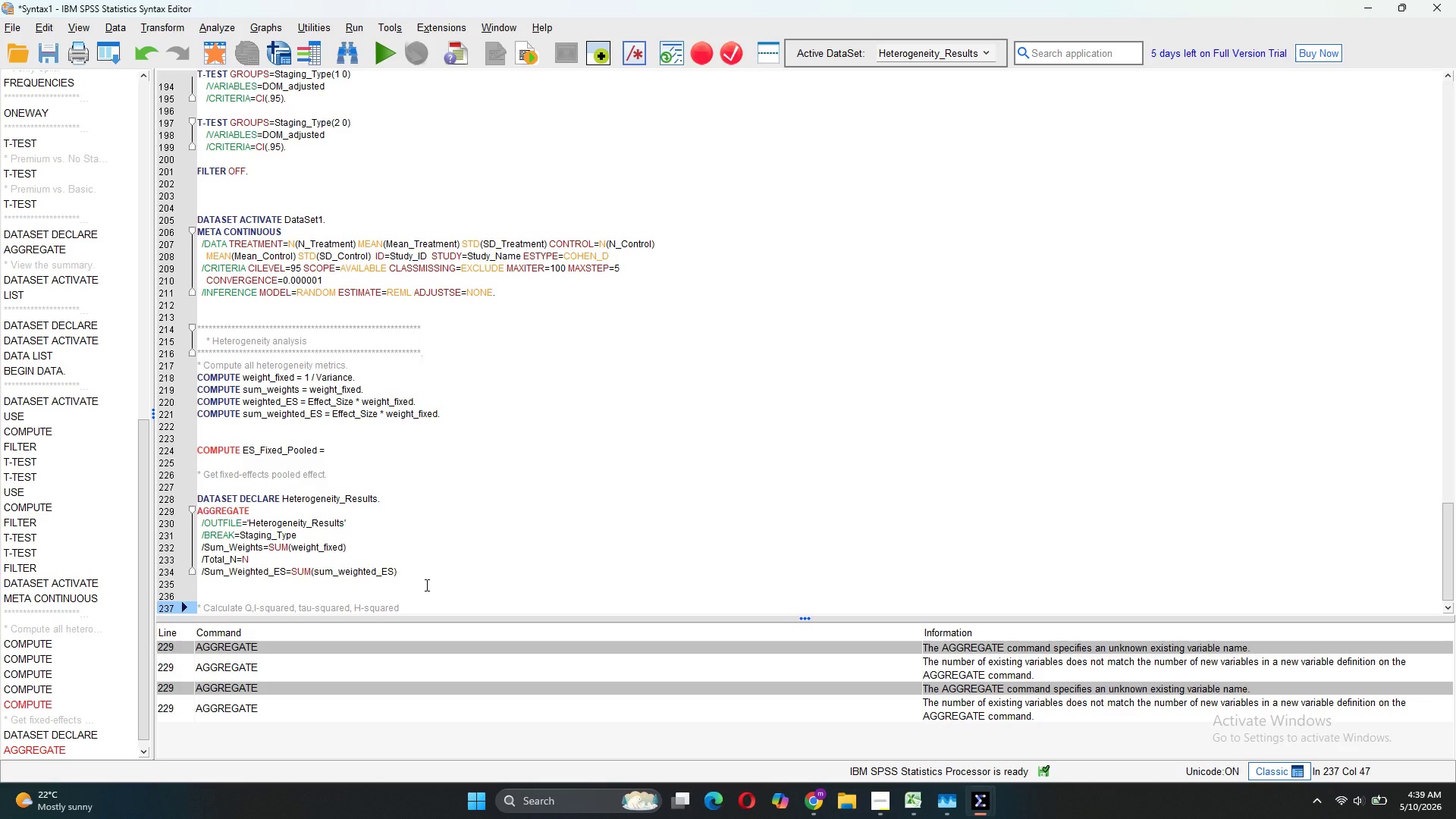 
key(Enter)
 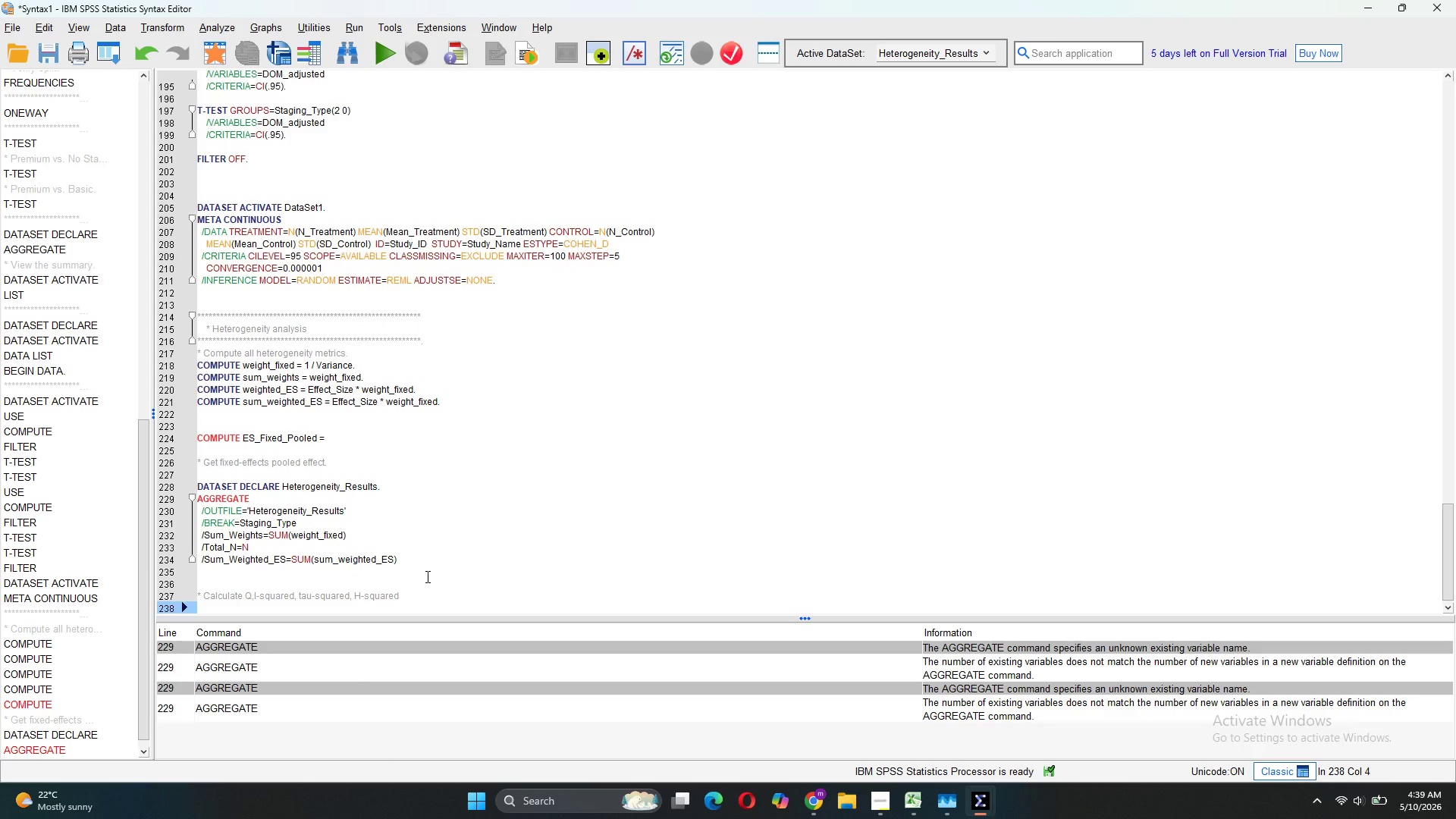 
key(Backspace)
key(Backspace)
key(Backspace)
key(Backspace)
type(COMPUT Q_stat = Q)
key(Tab)
key(Backspace)
key(Backspace)
key(Backspace)
key(Backspace)
 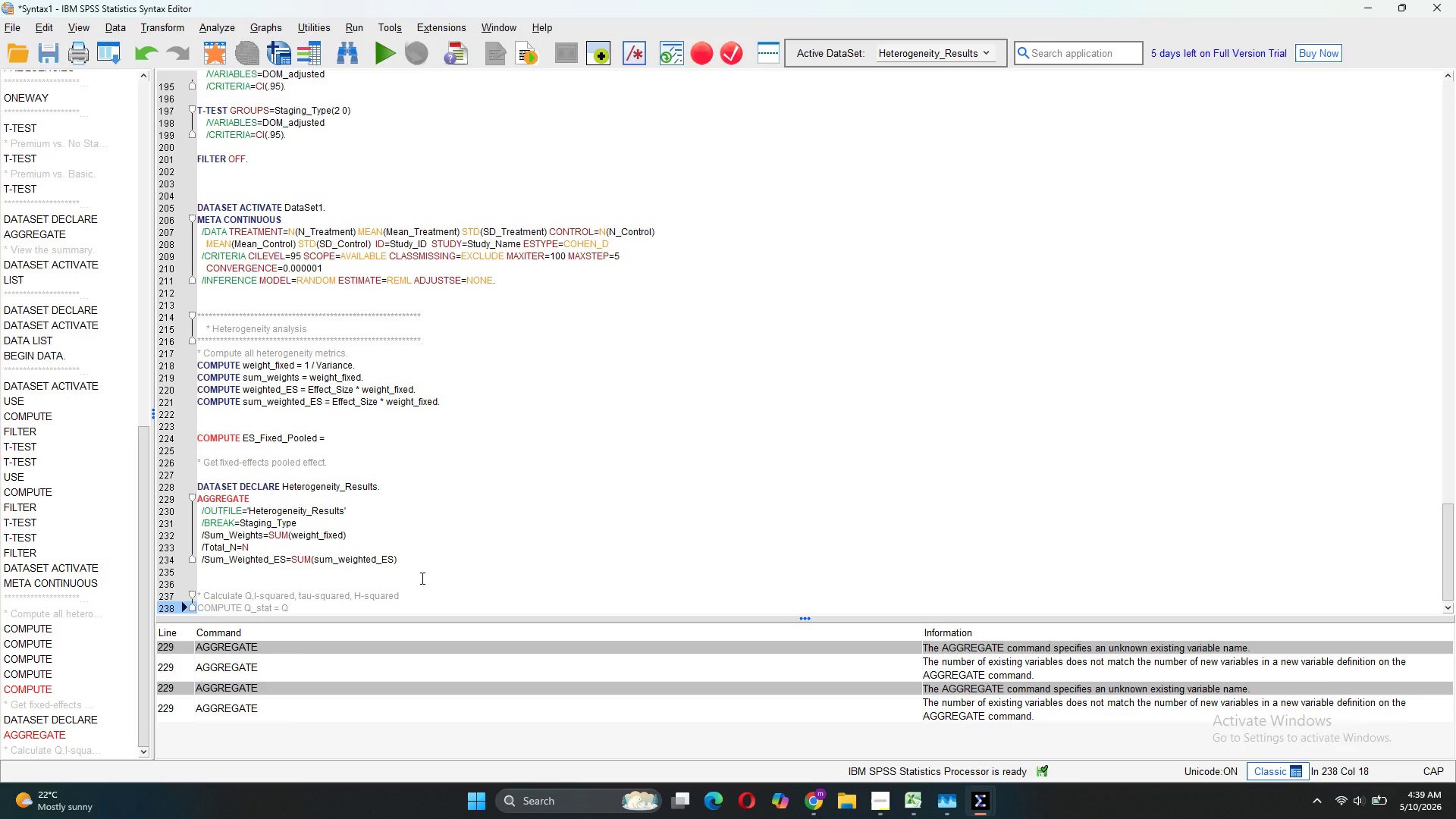 
hold_key(key=E, duration=19.08)
 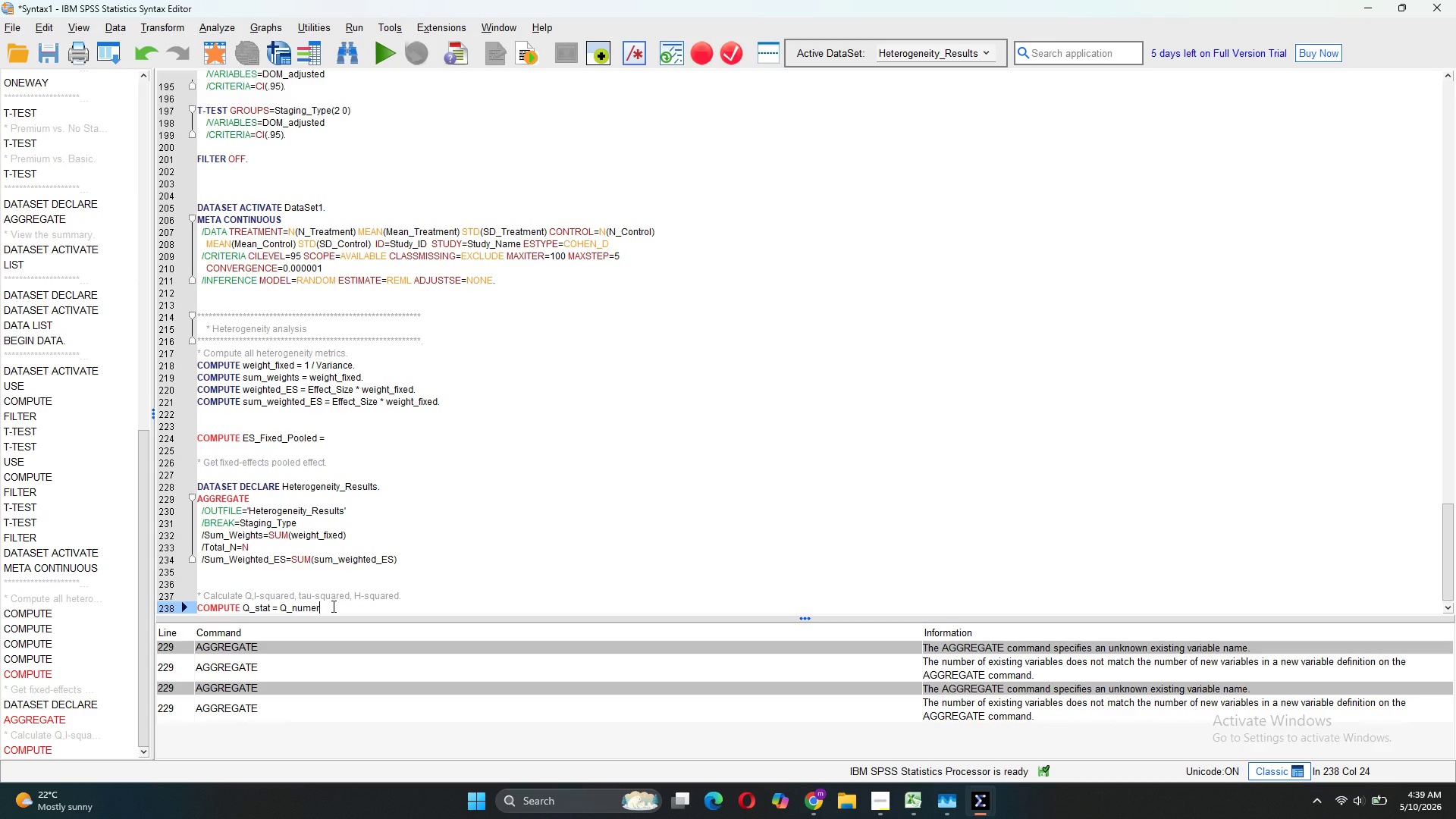 
left_click([406, 592])
 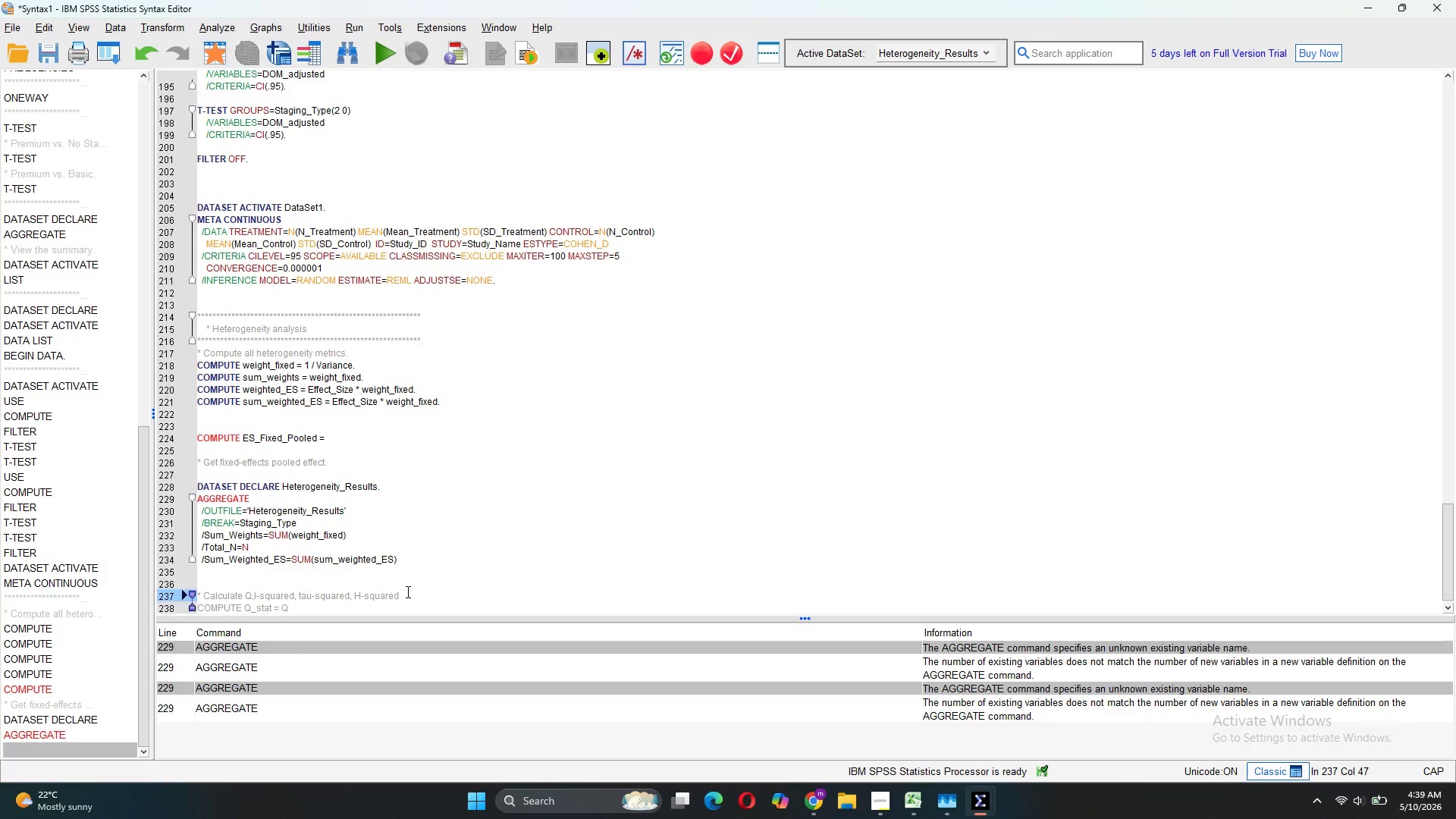 
key(Period)
 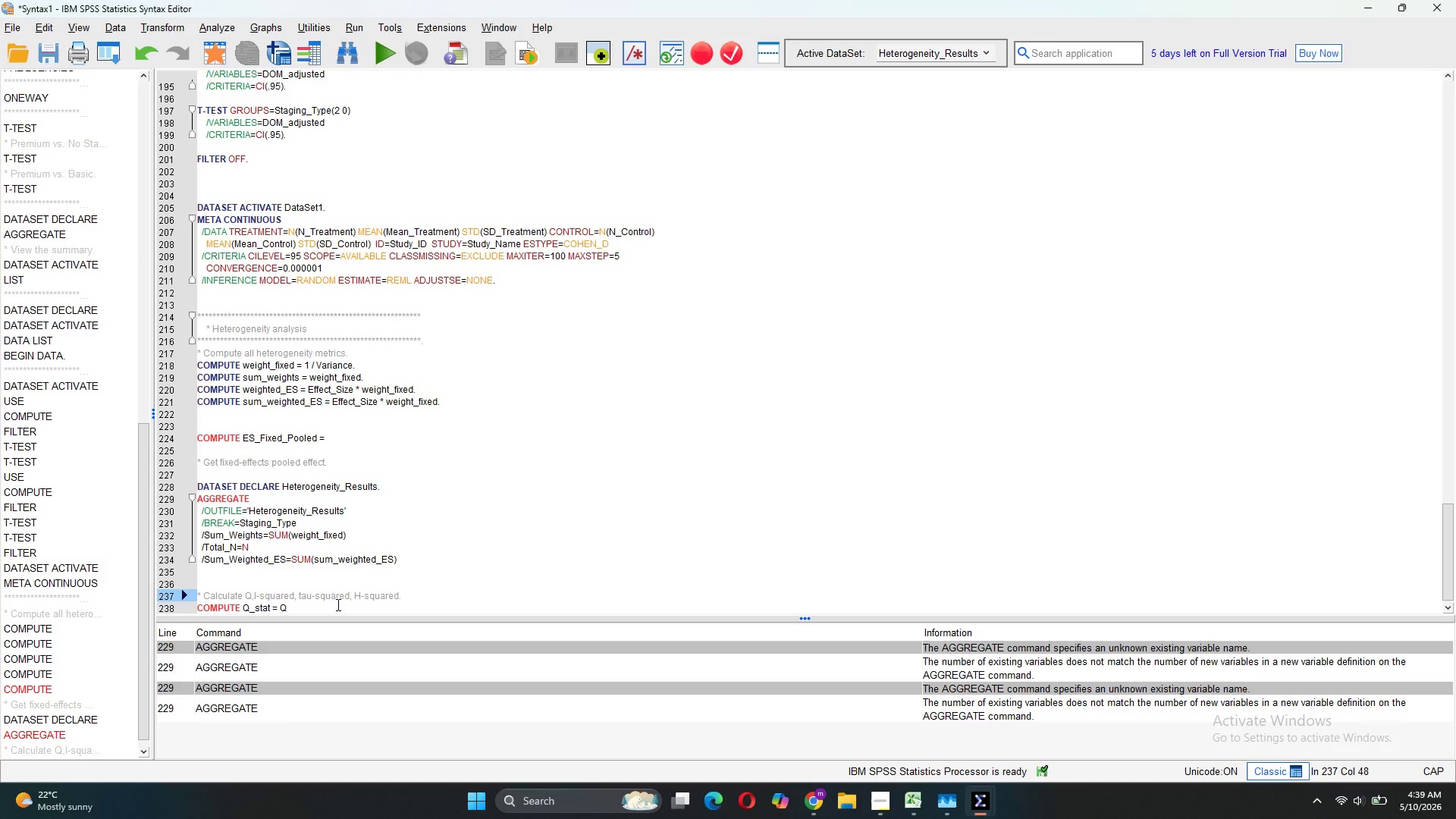 
left_click([332, 606])
 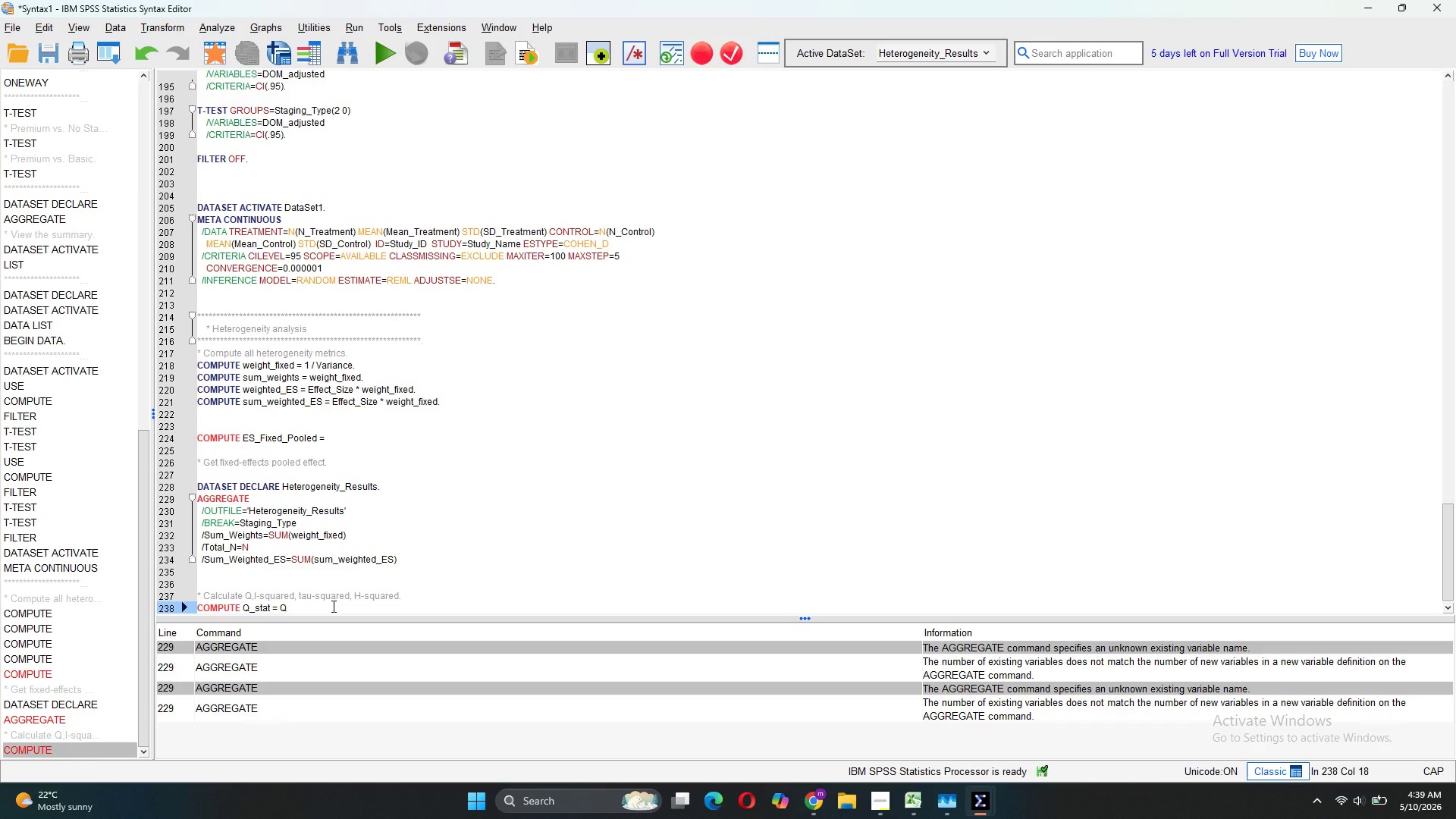 
type(_NU)
key(Backspace)
key(Backspace)
type(numrator)
 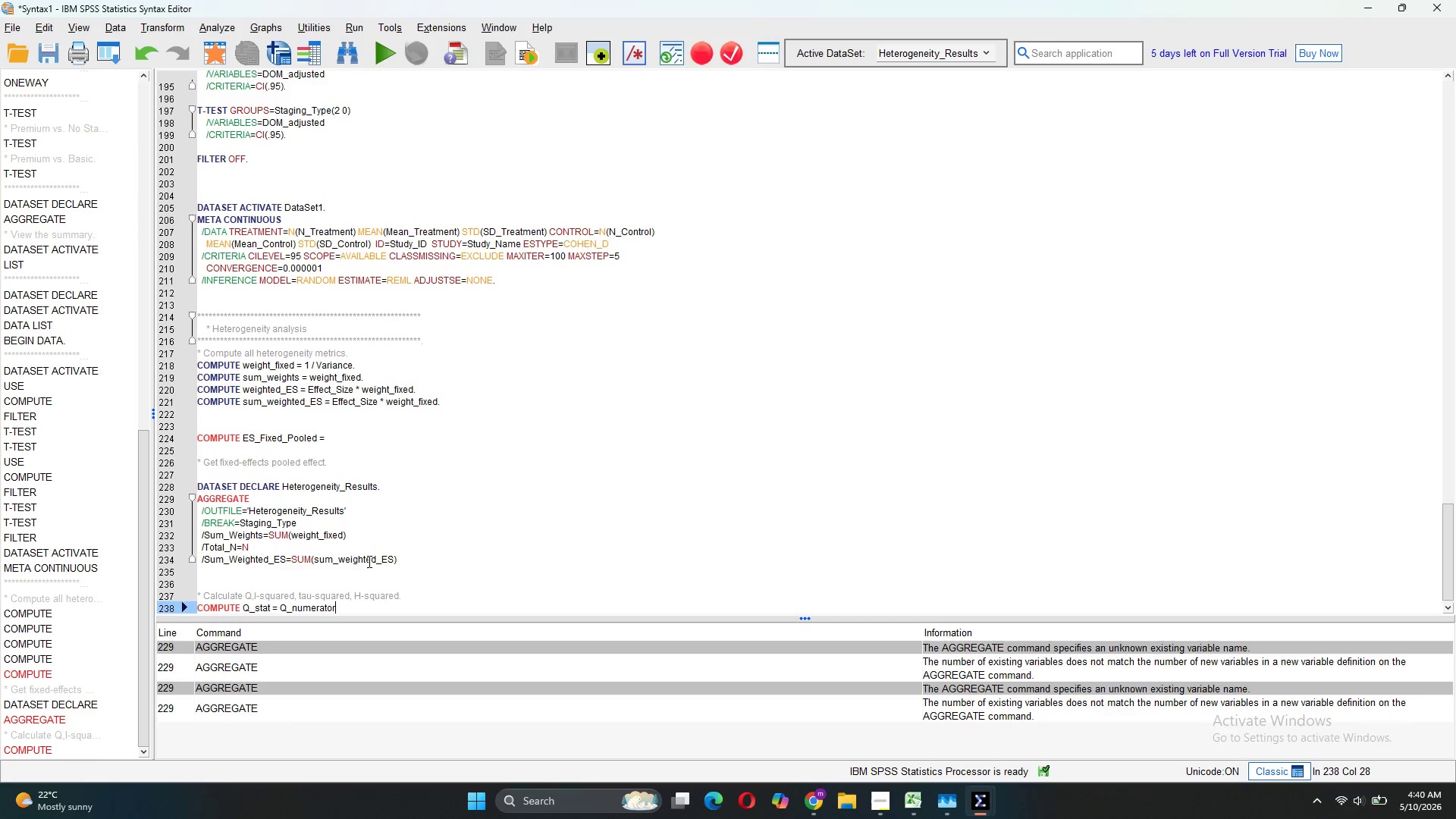 
left_click([403, 559])
 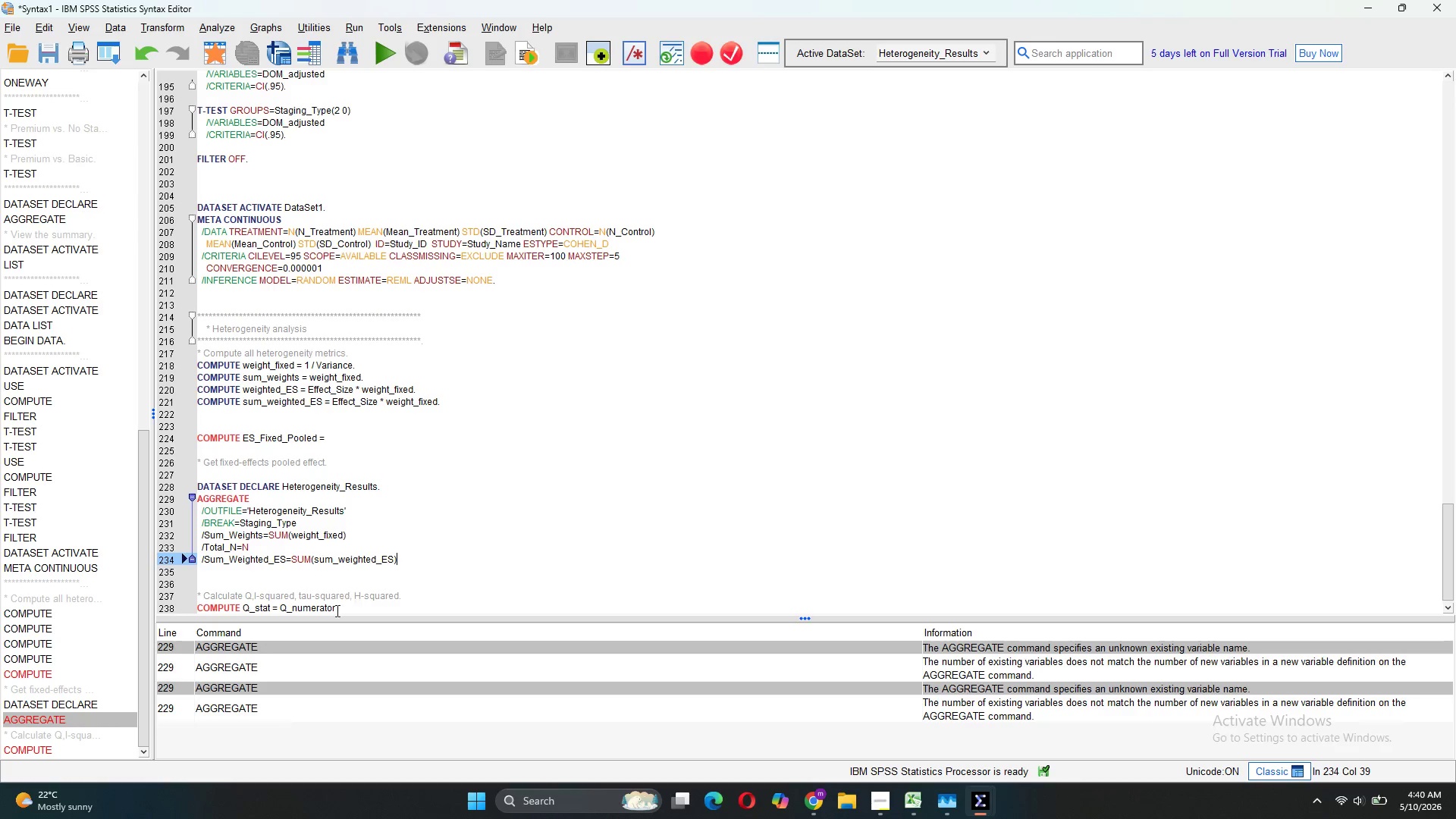 
left_click_drag(start_coordinate=[346, 605], to_coordinate=[198, 596])
 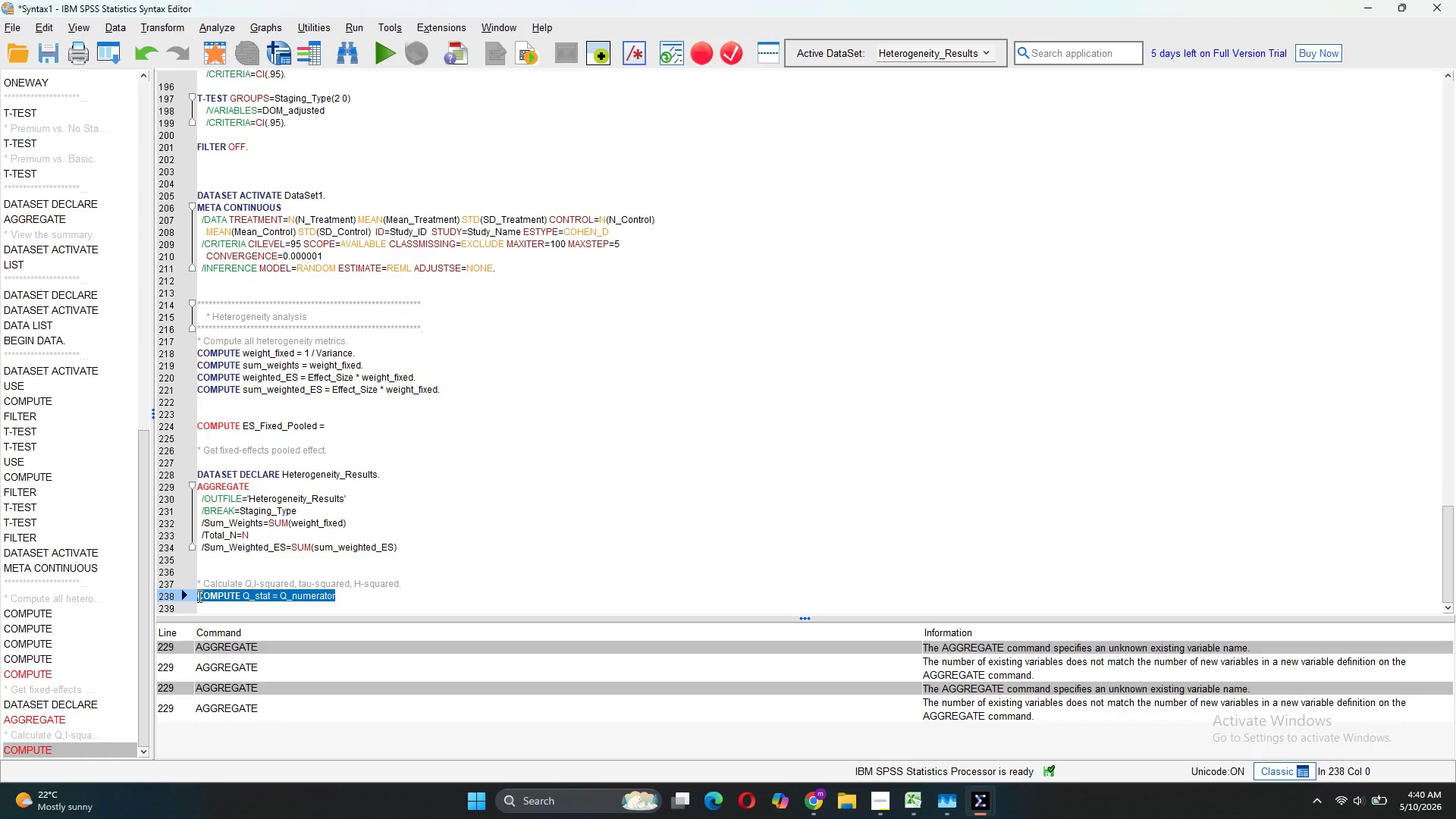 
key(C)
 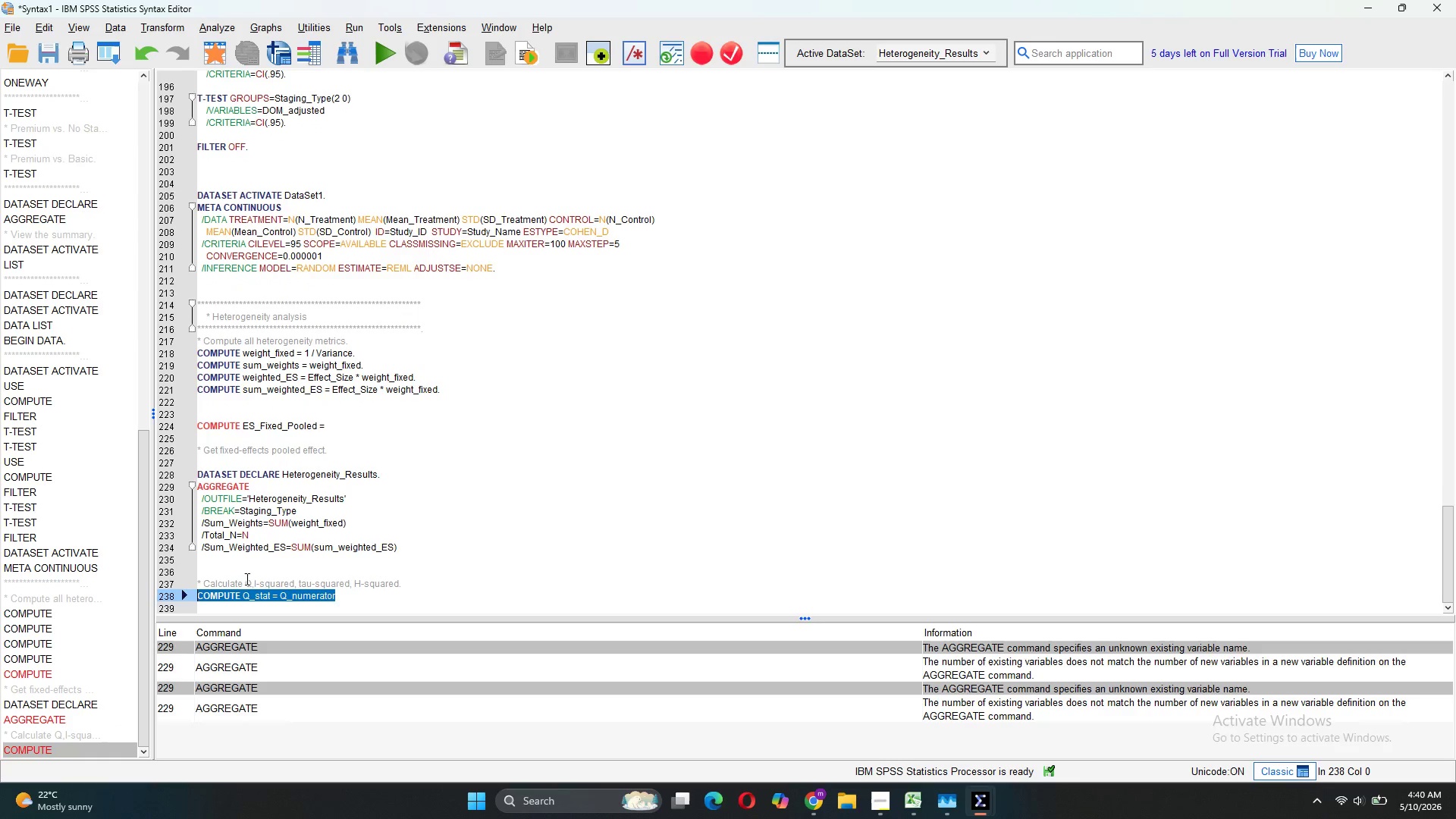 
left_click([234, 563])
 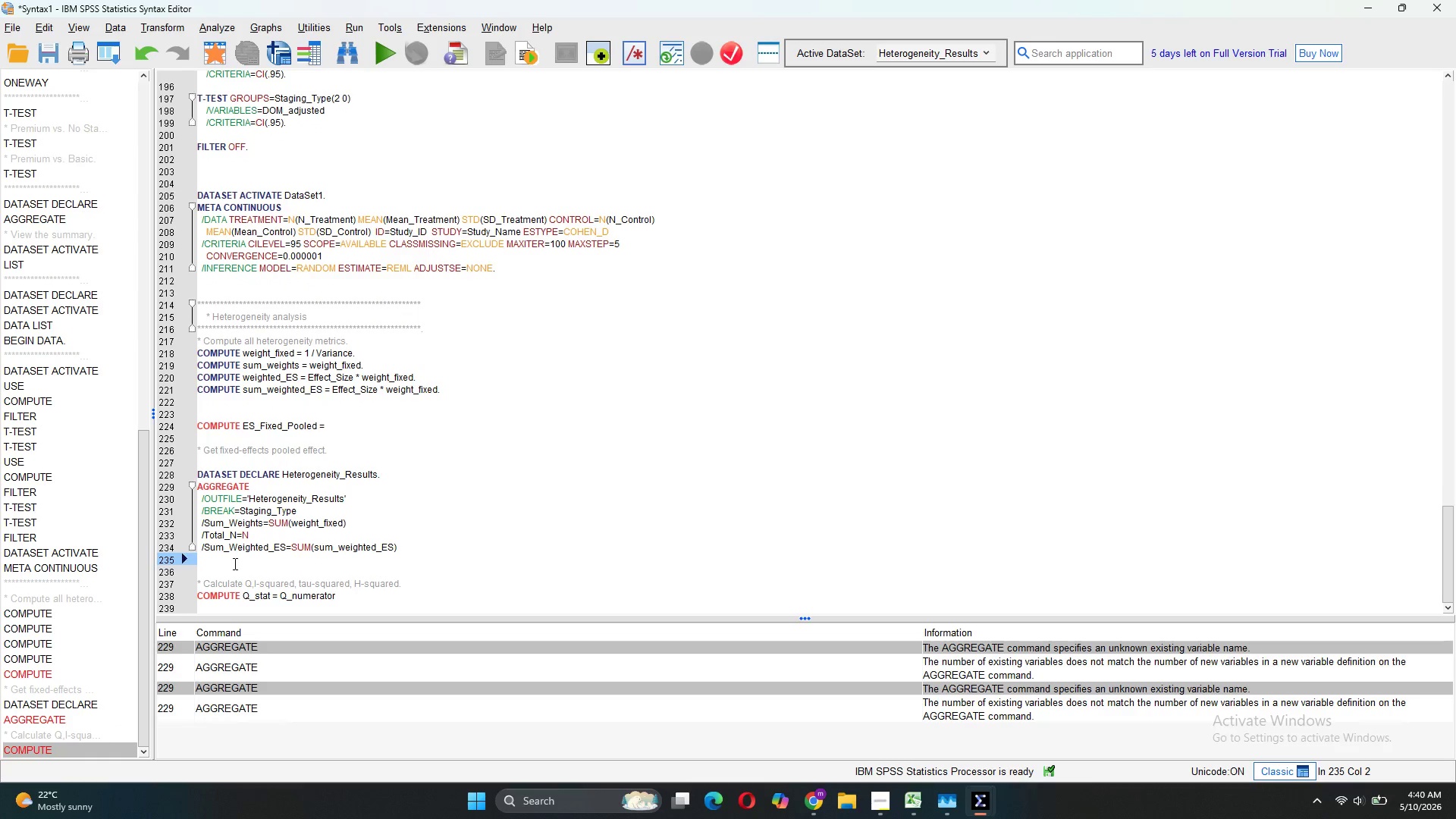 
key(Control+Z)
 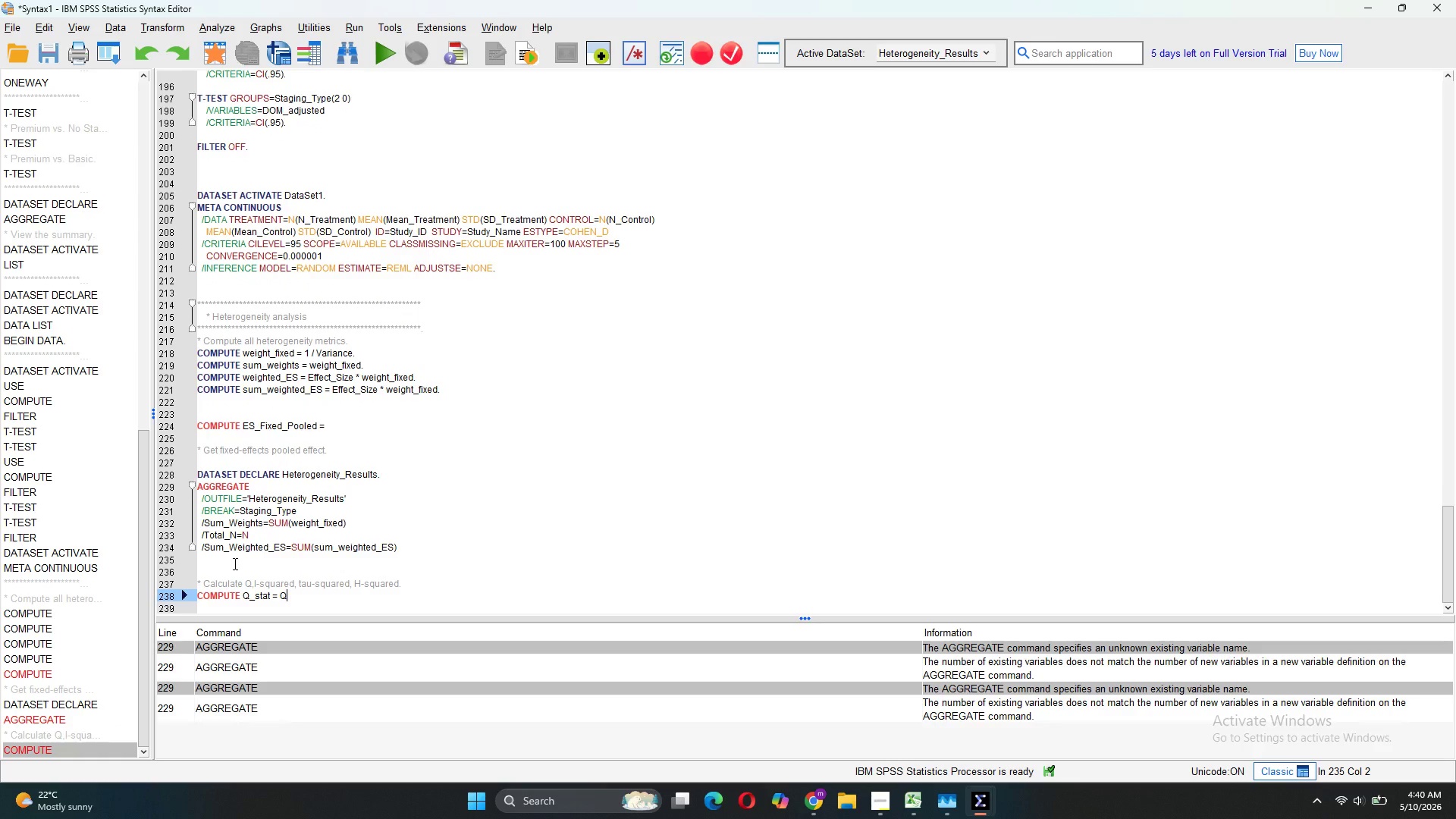 
key(Control+Z)
 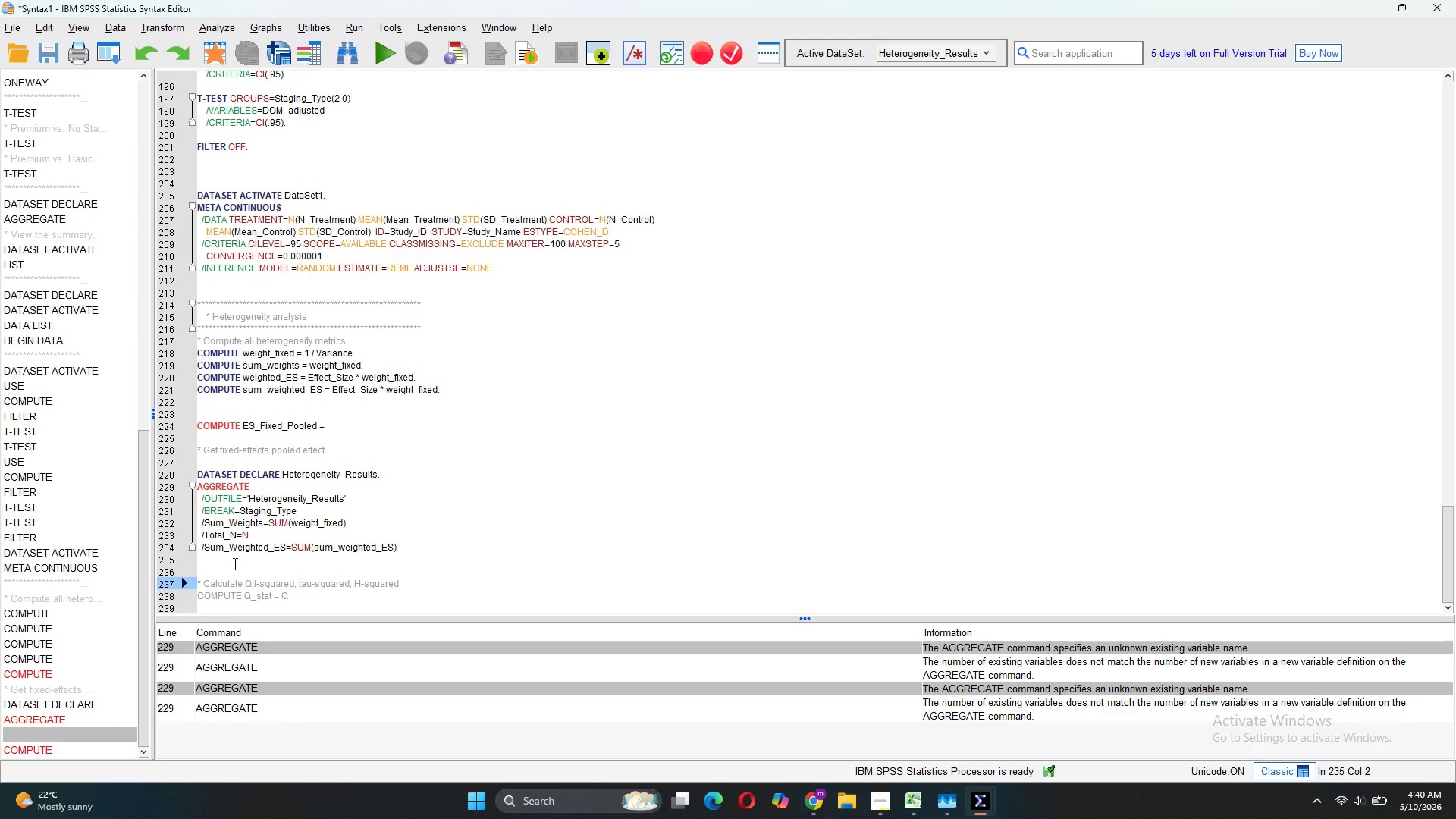 
key(Control+Z)
 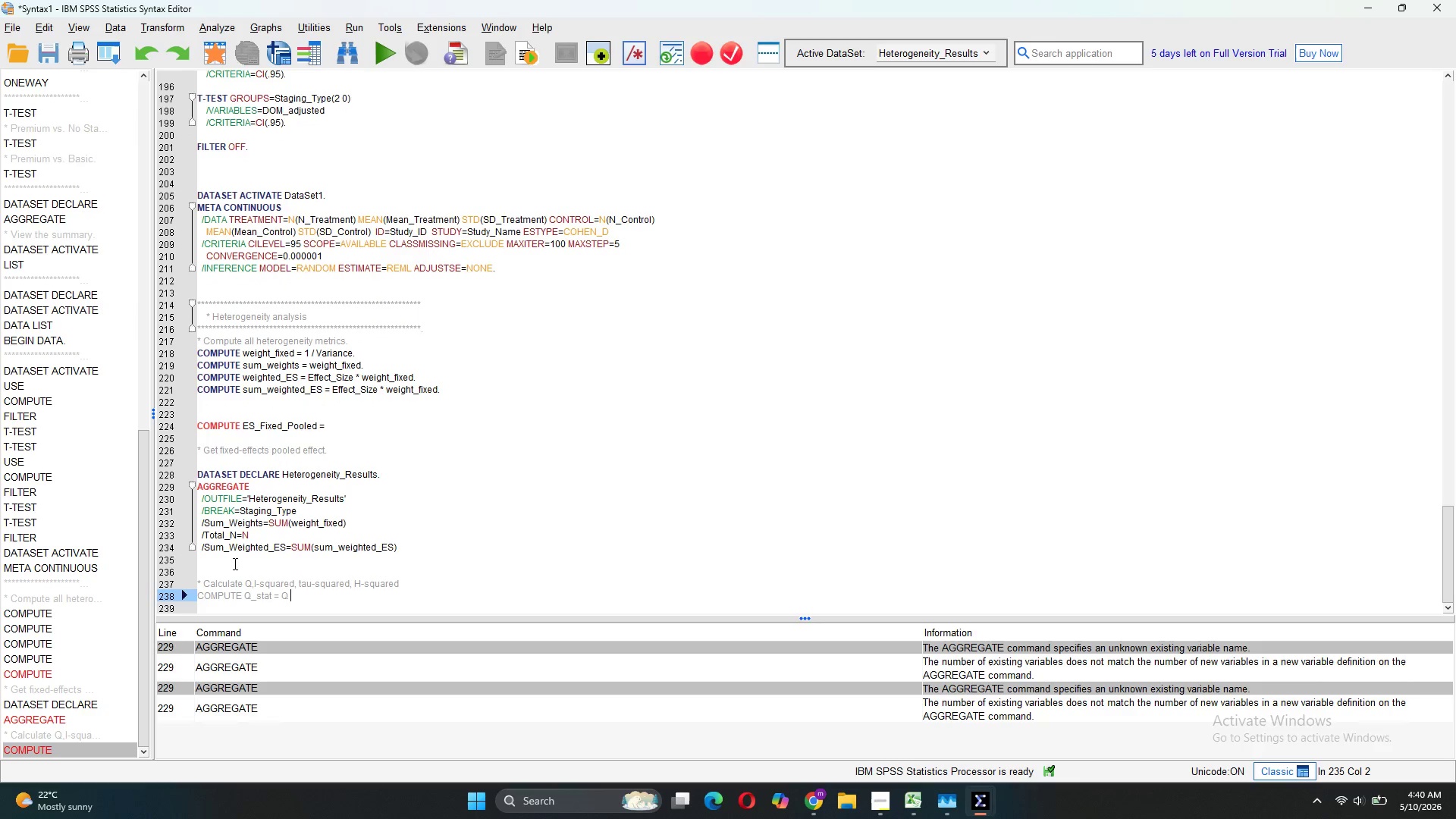 
key(Control+Z)
 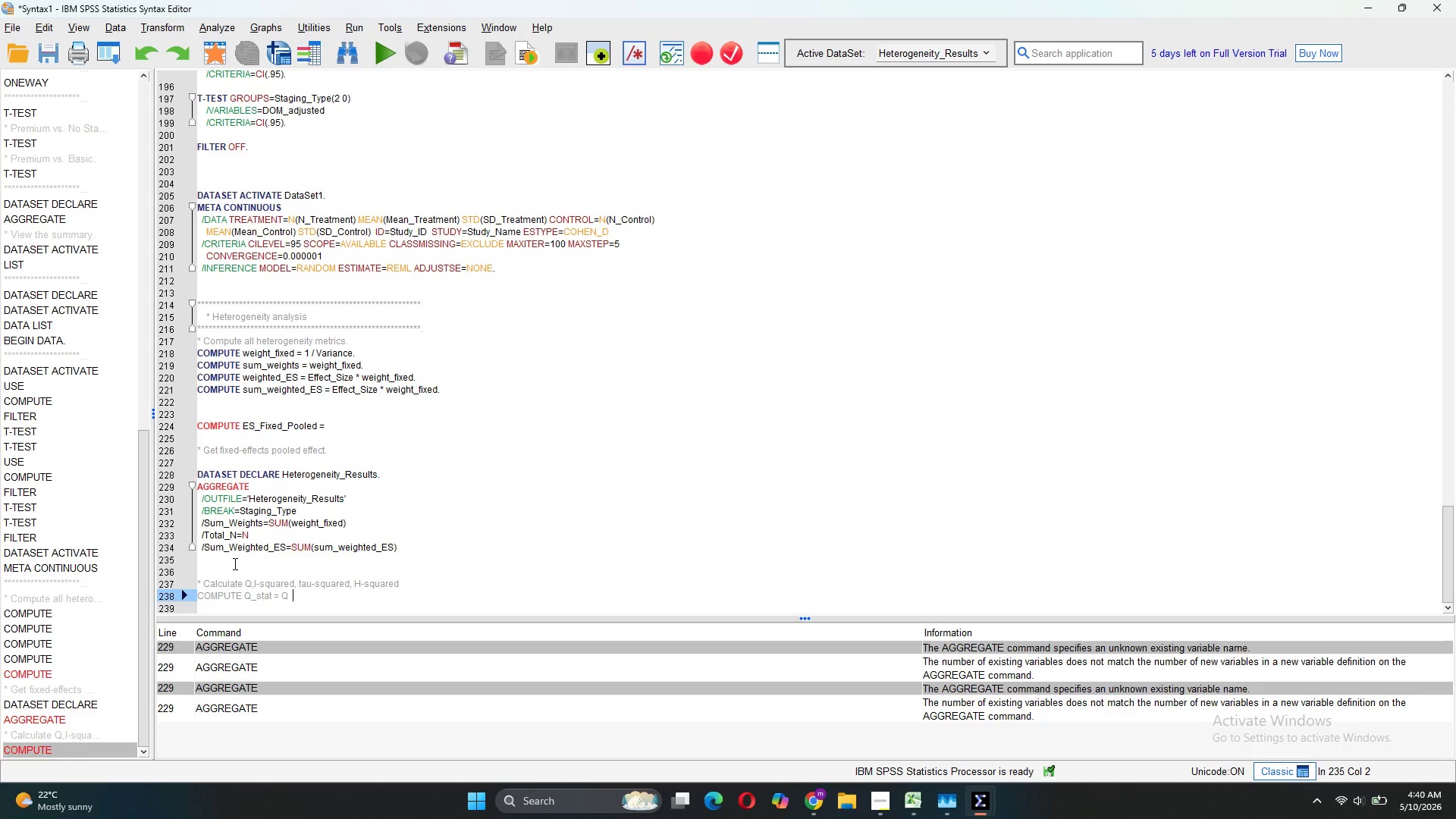 
key(Control+Z)
 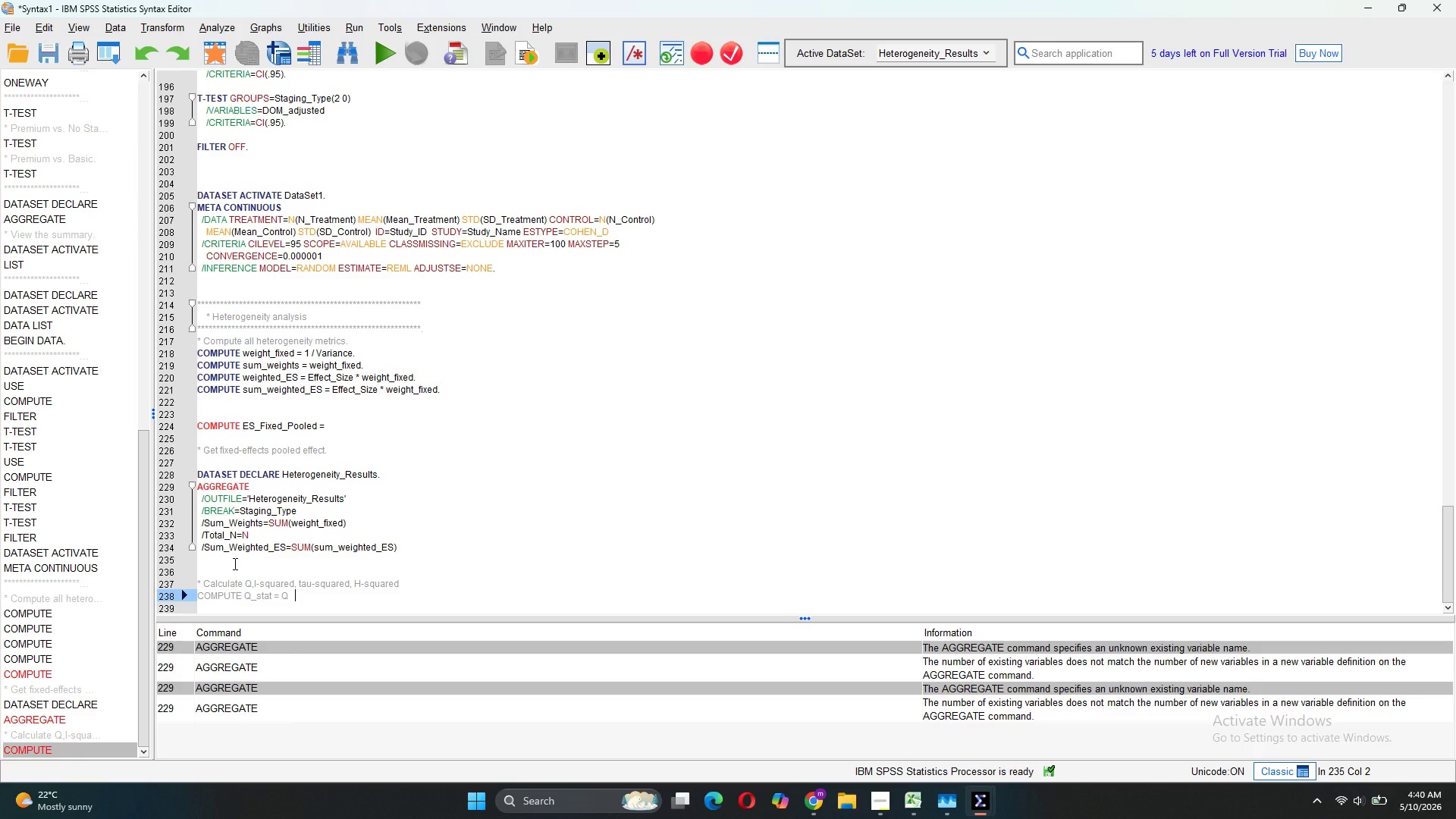 
key(Control+Z)
 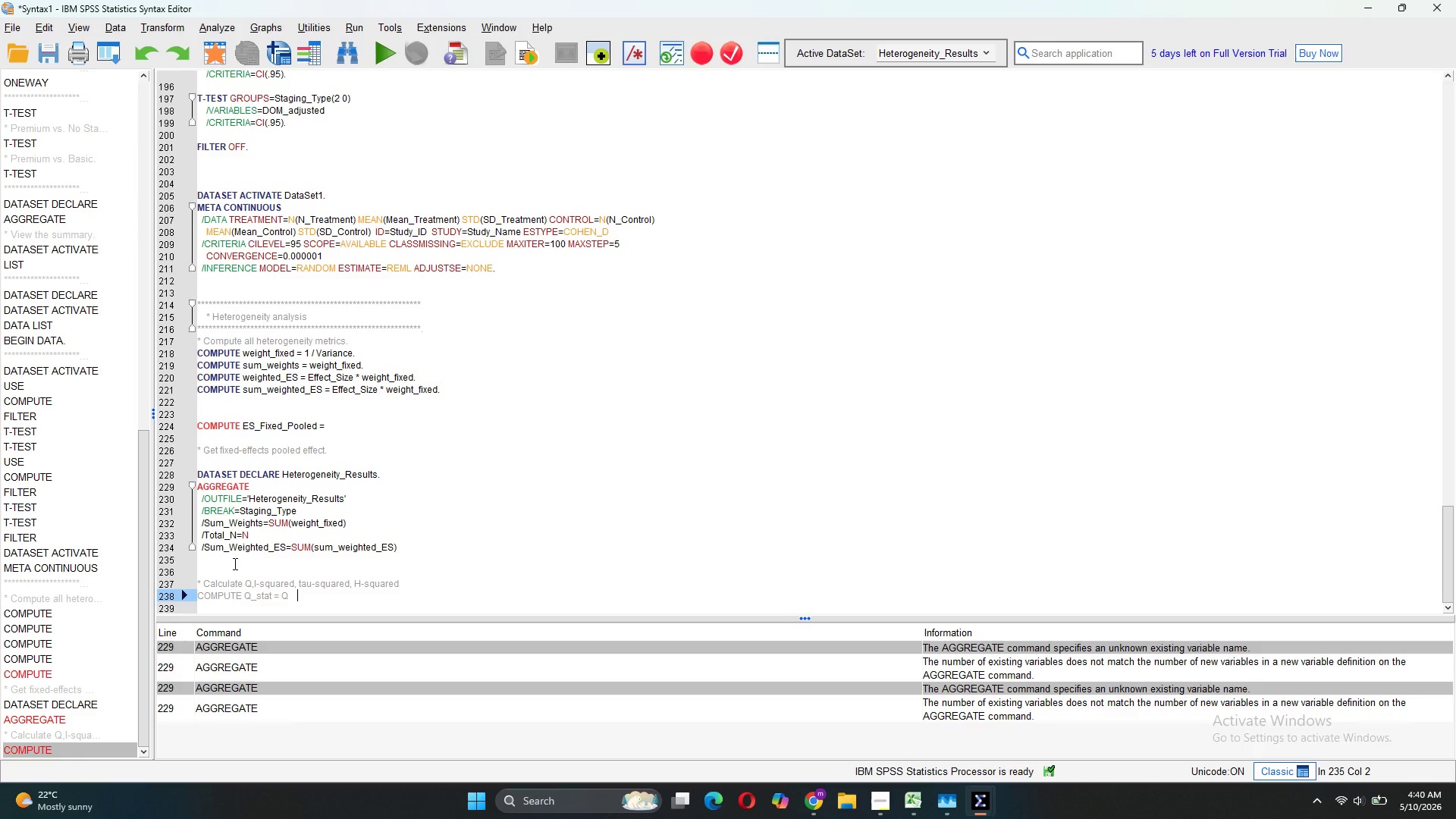 
key(Control+Z)
 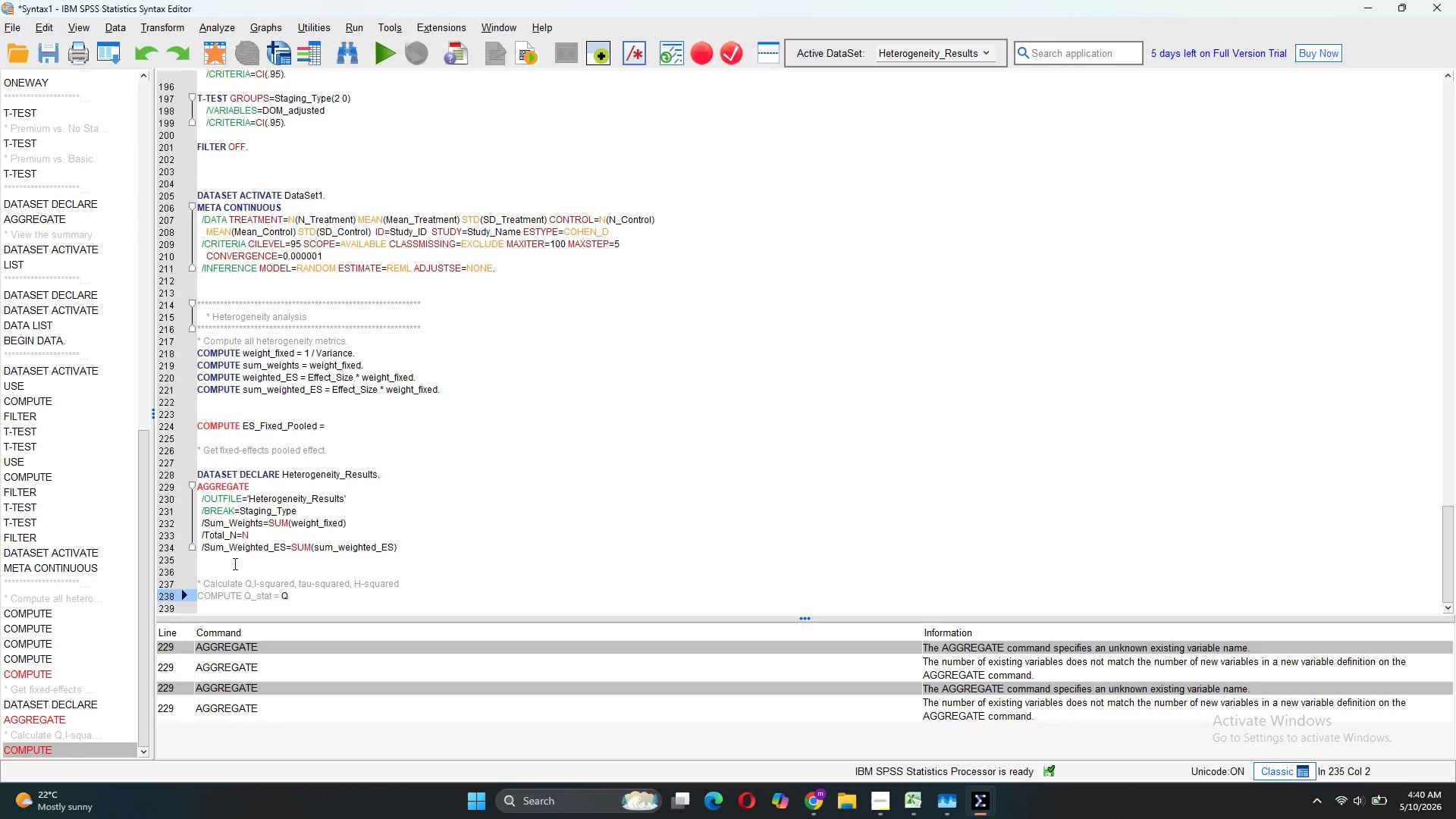 
key(Control+Z)
 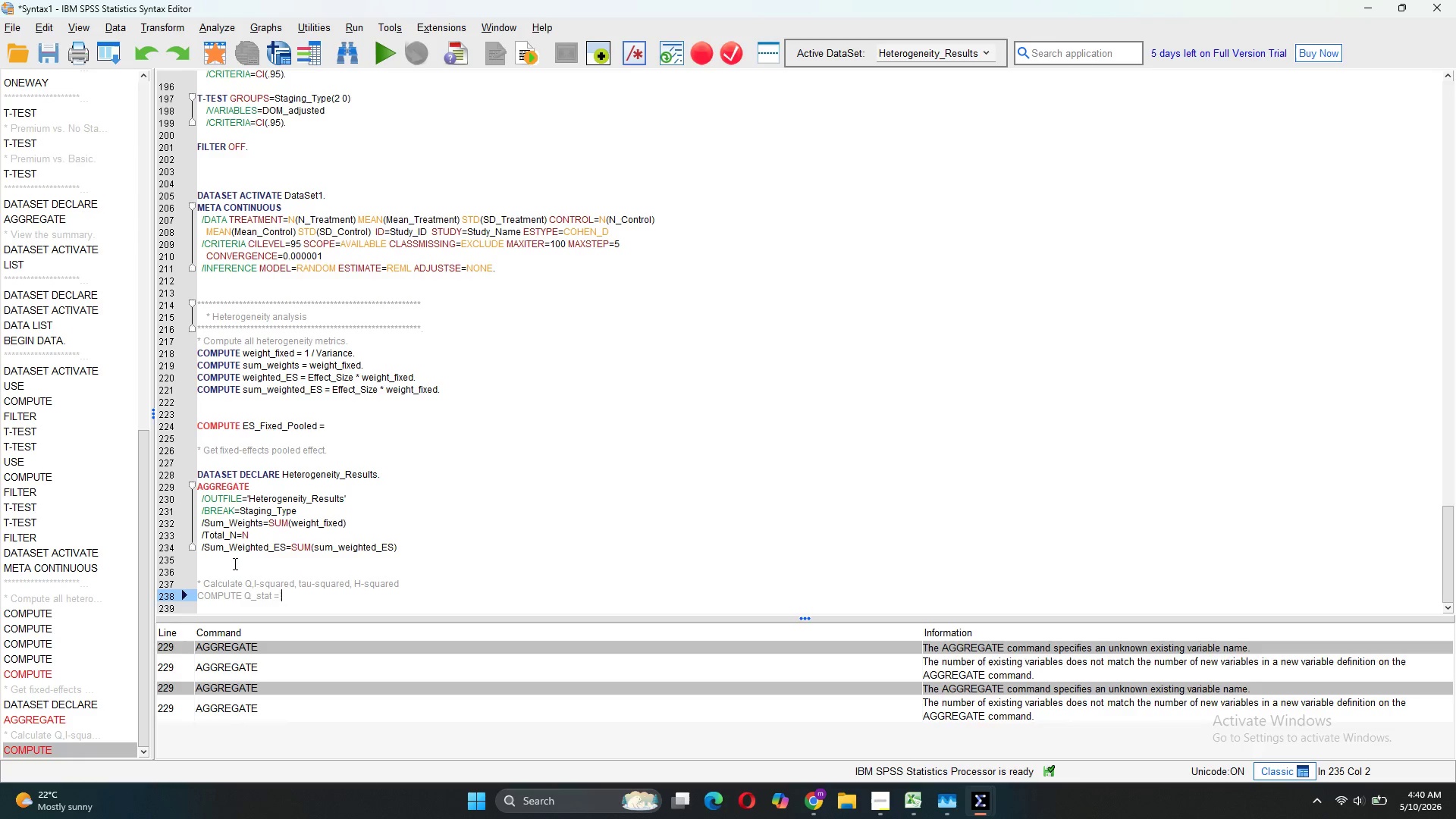 
key(Control+Z)
 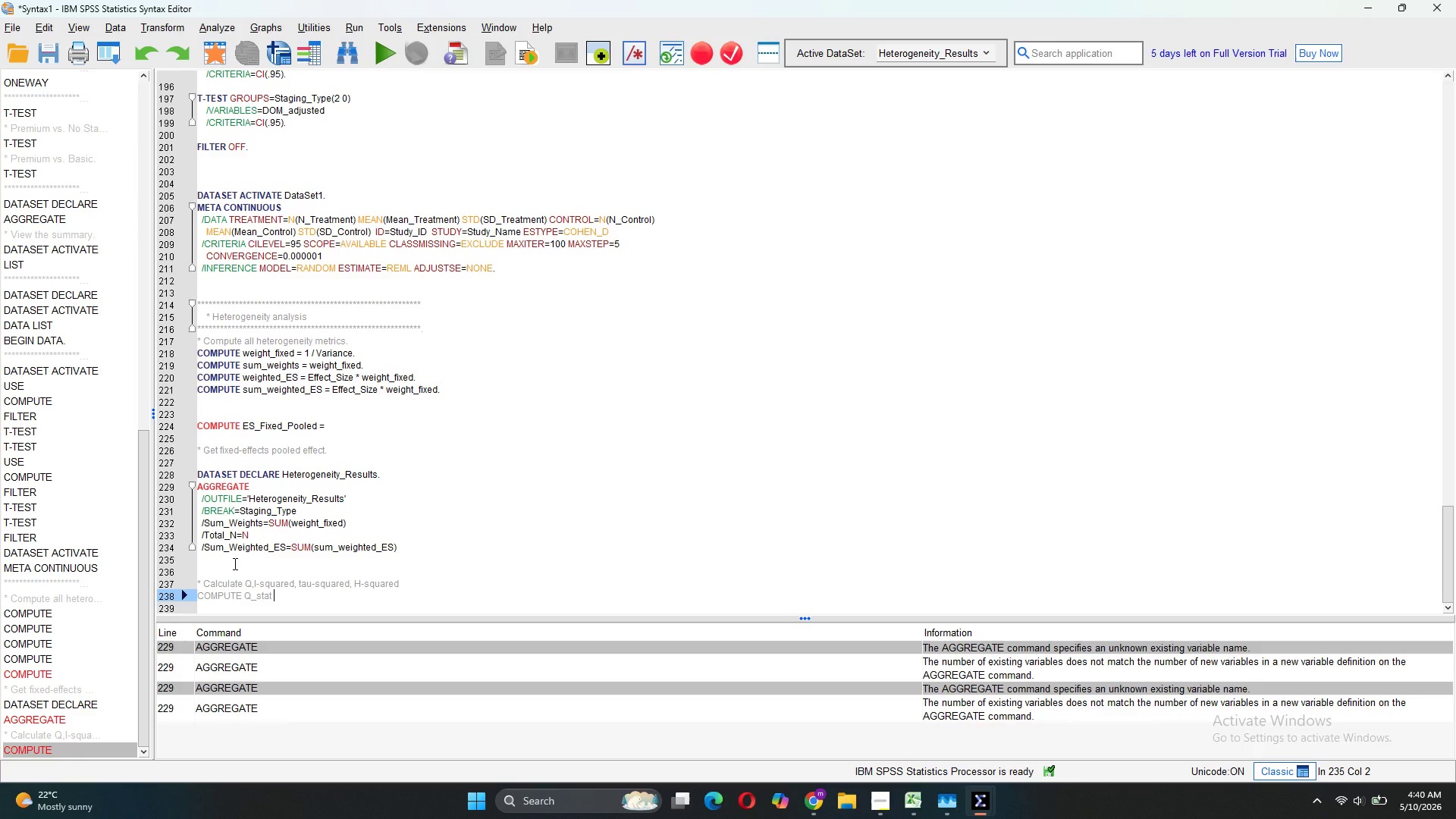 
key(Control+Z)
 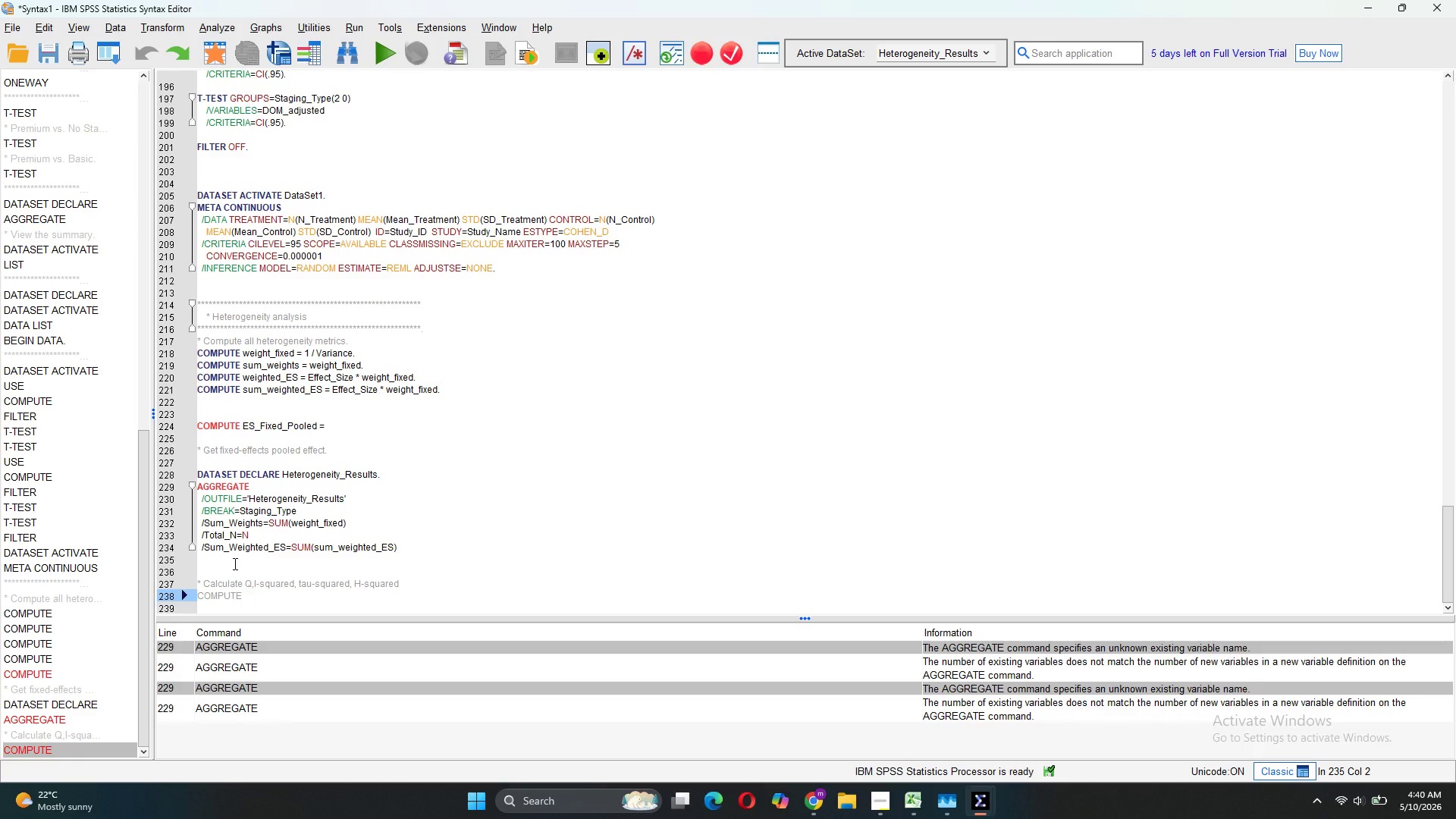 
key(Control+Z)
 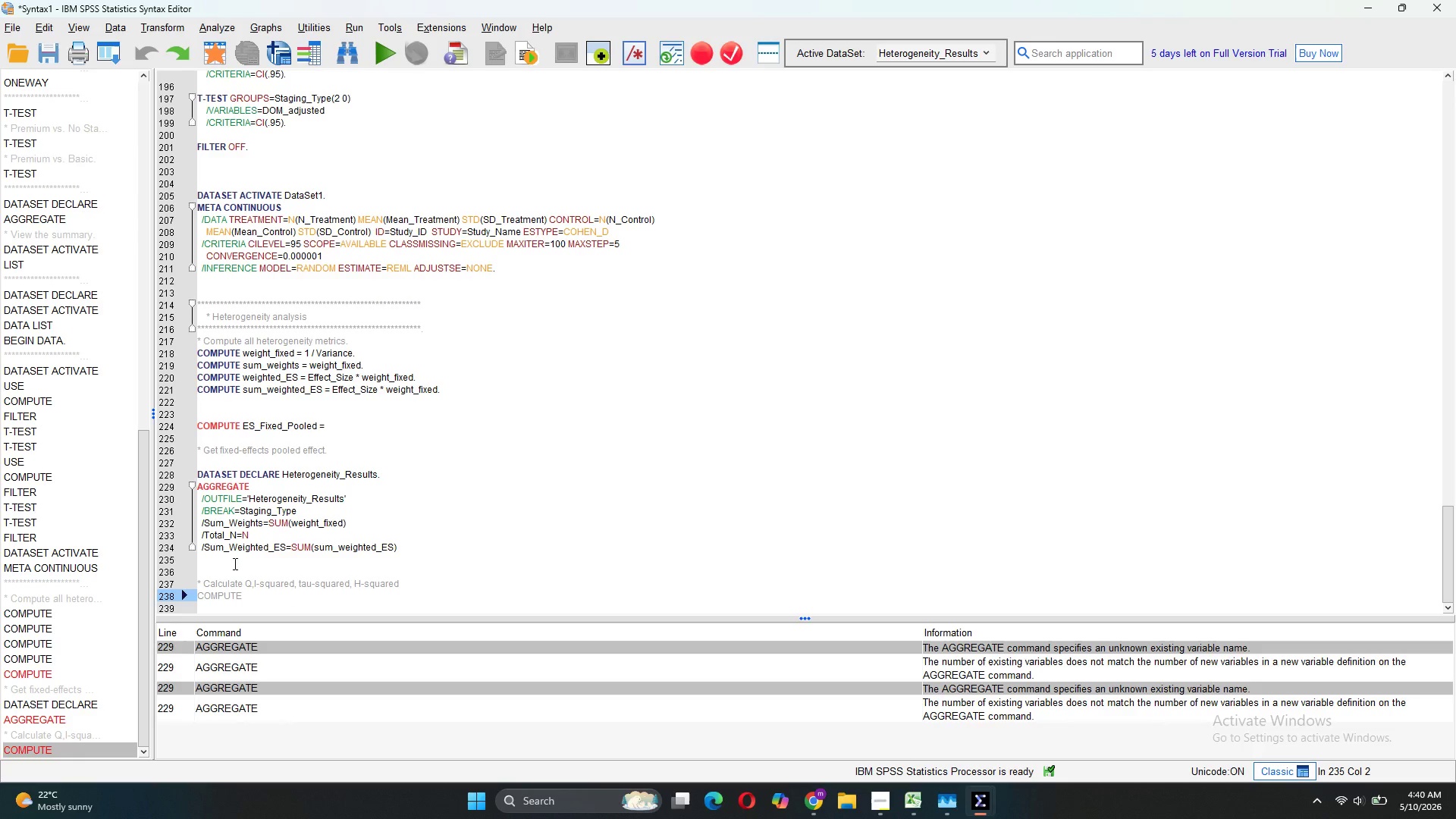 
key(Control+Z)
 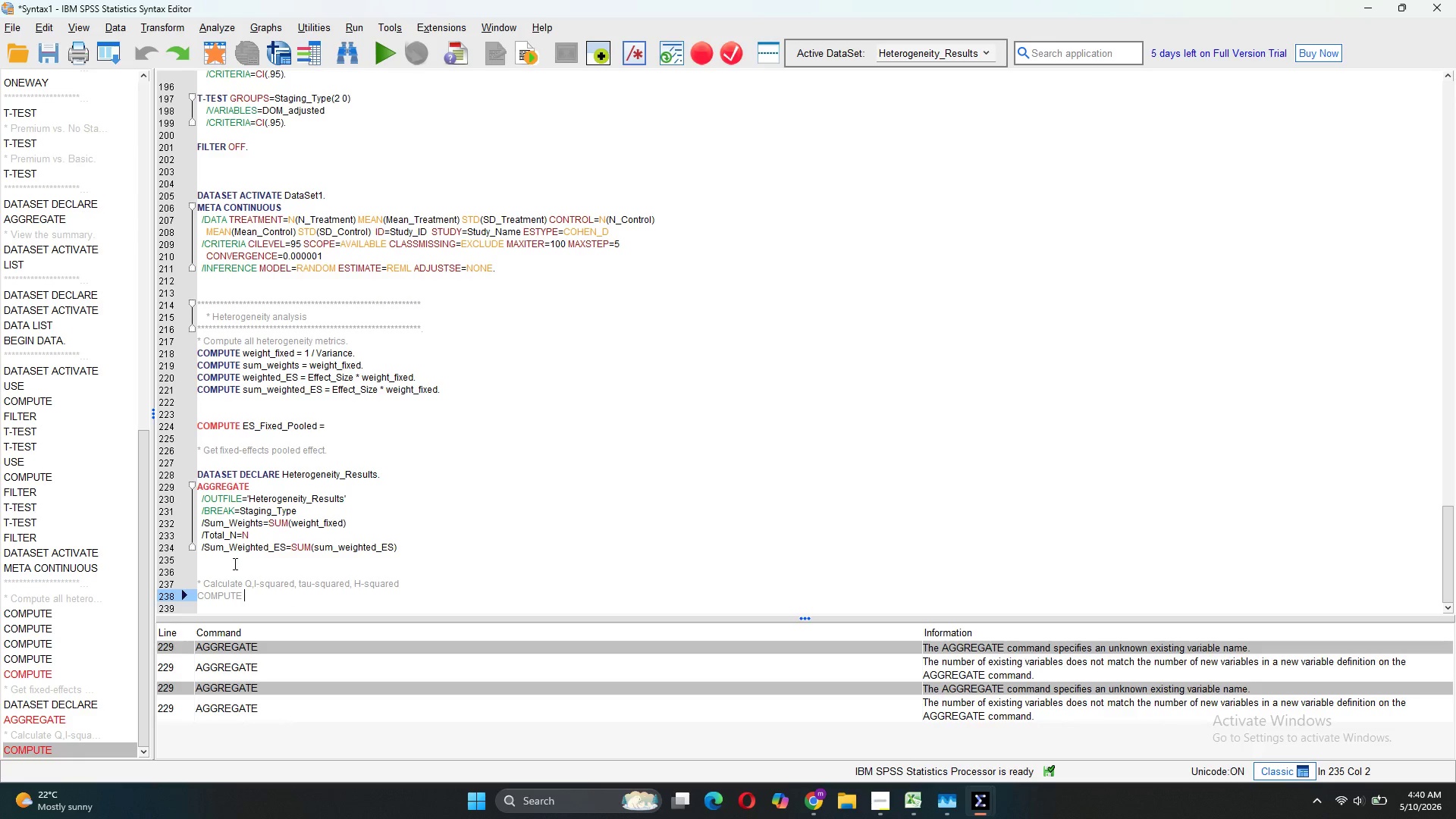 
key(Control+Z)
 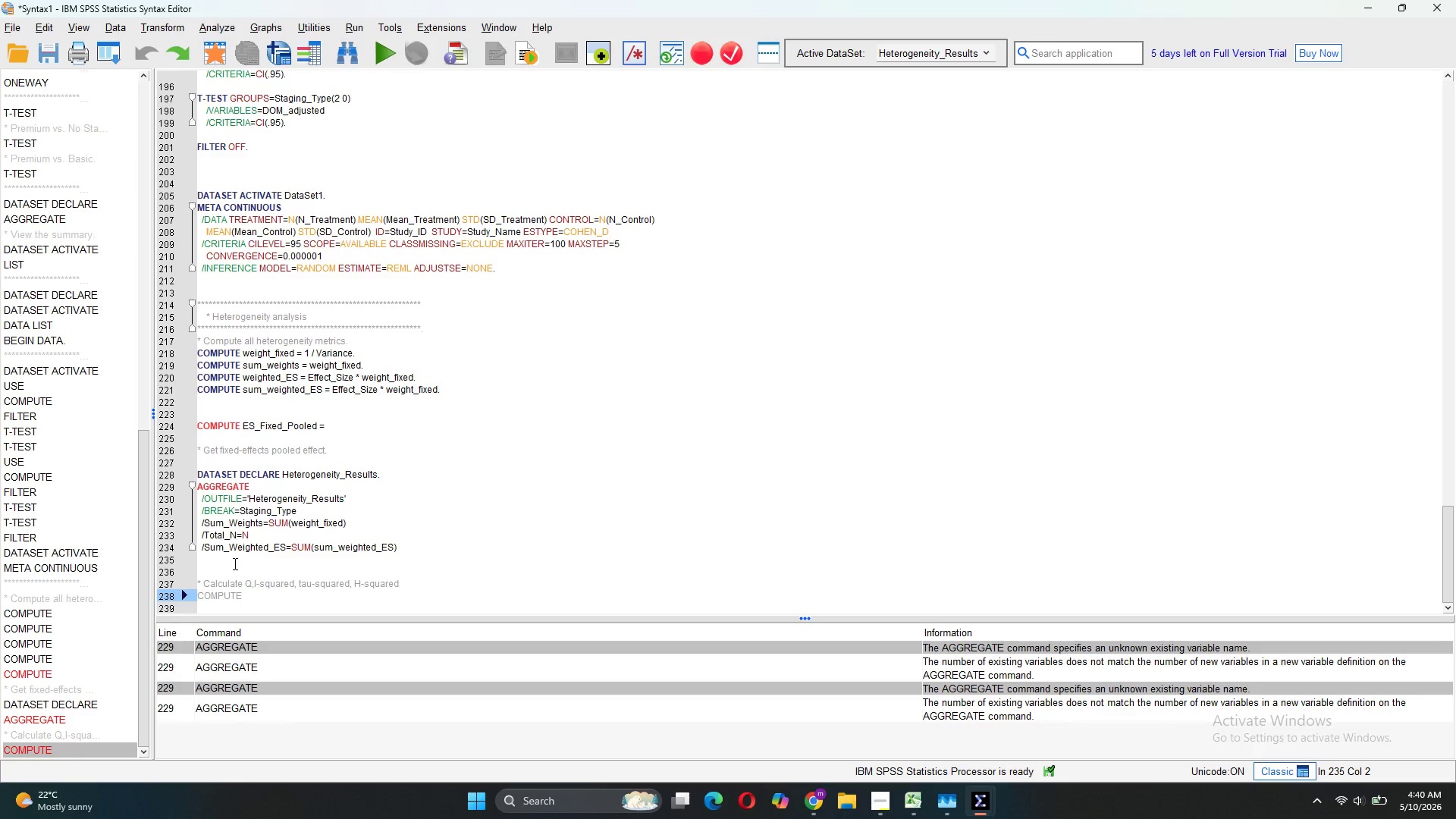 
key(Control+Z)
 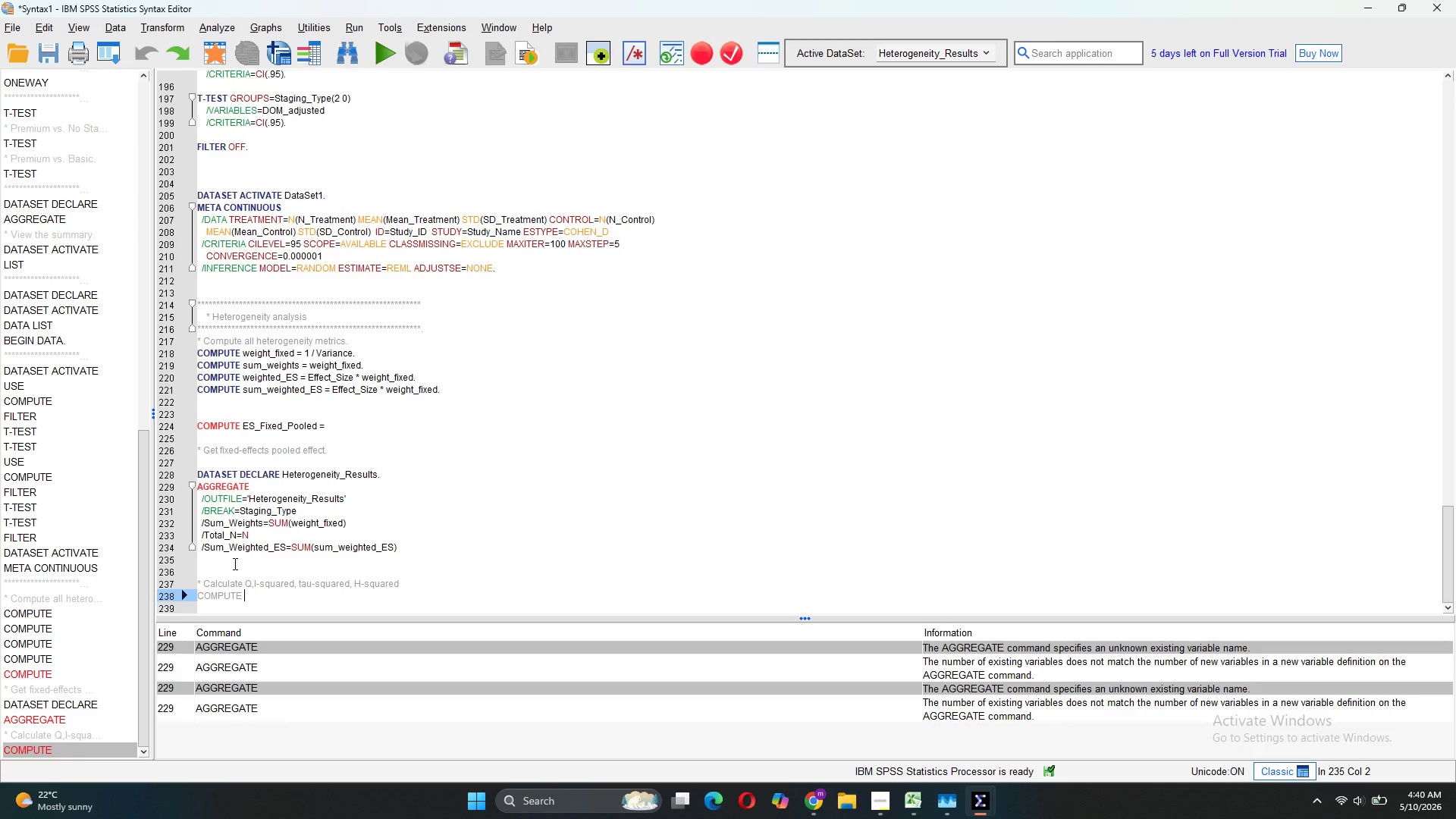 
key(Control+Z)
 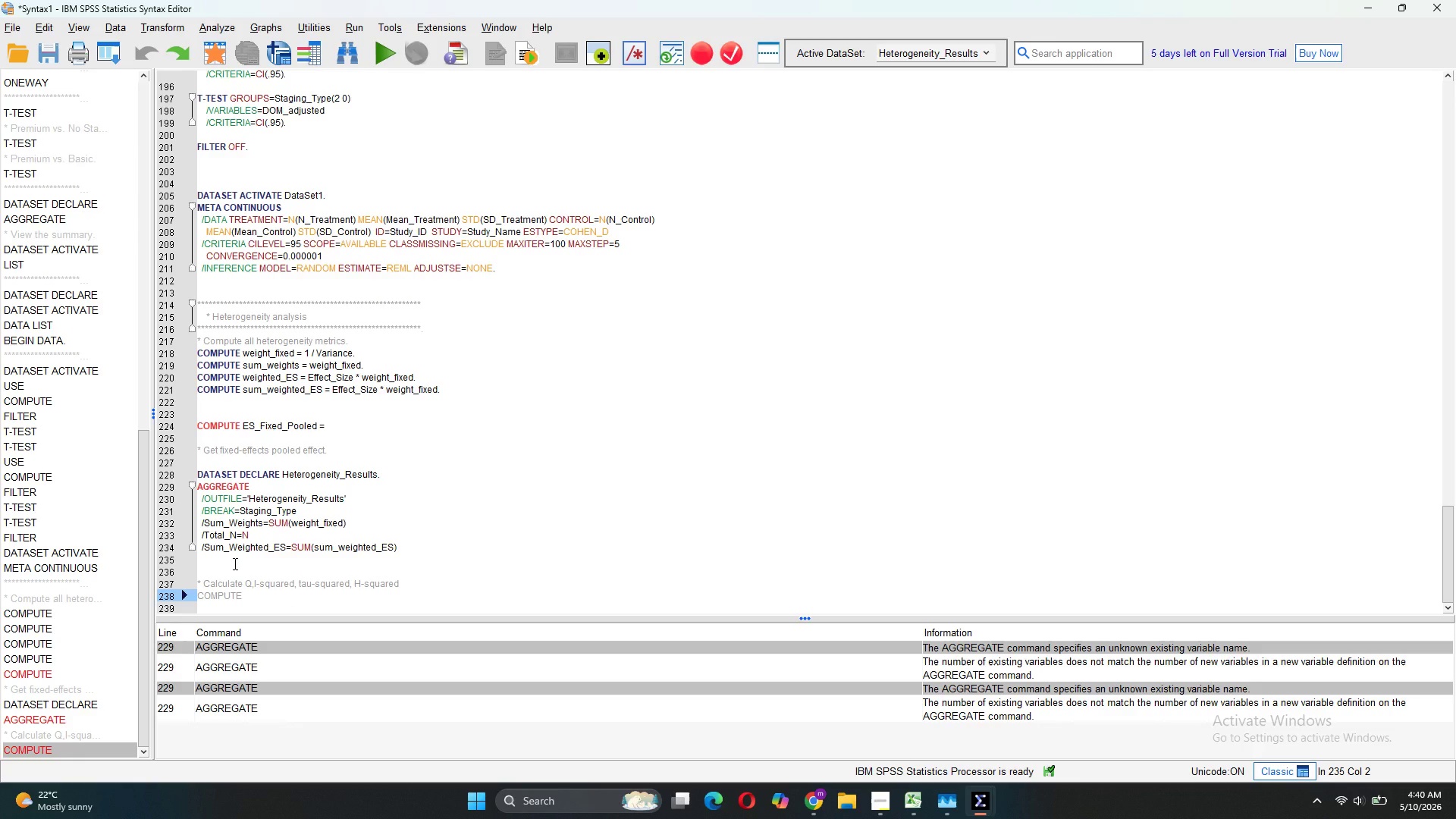 
key(Control+Z)
 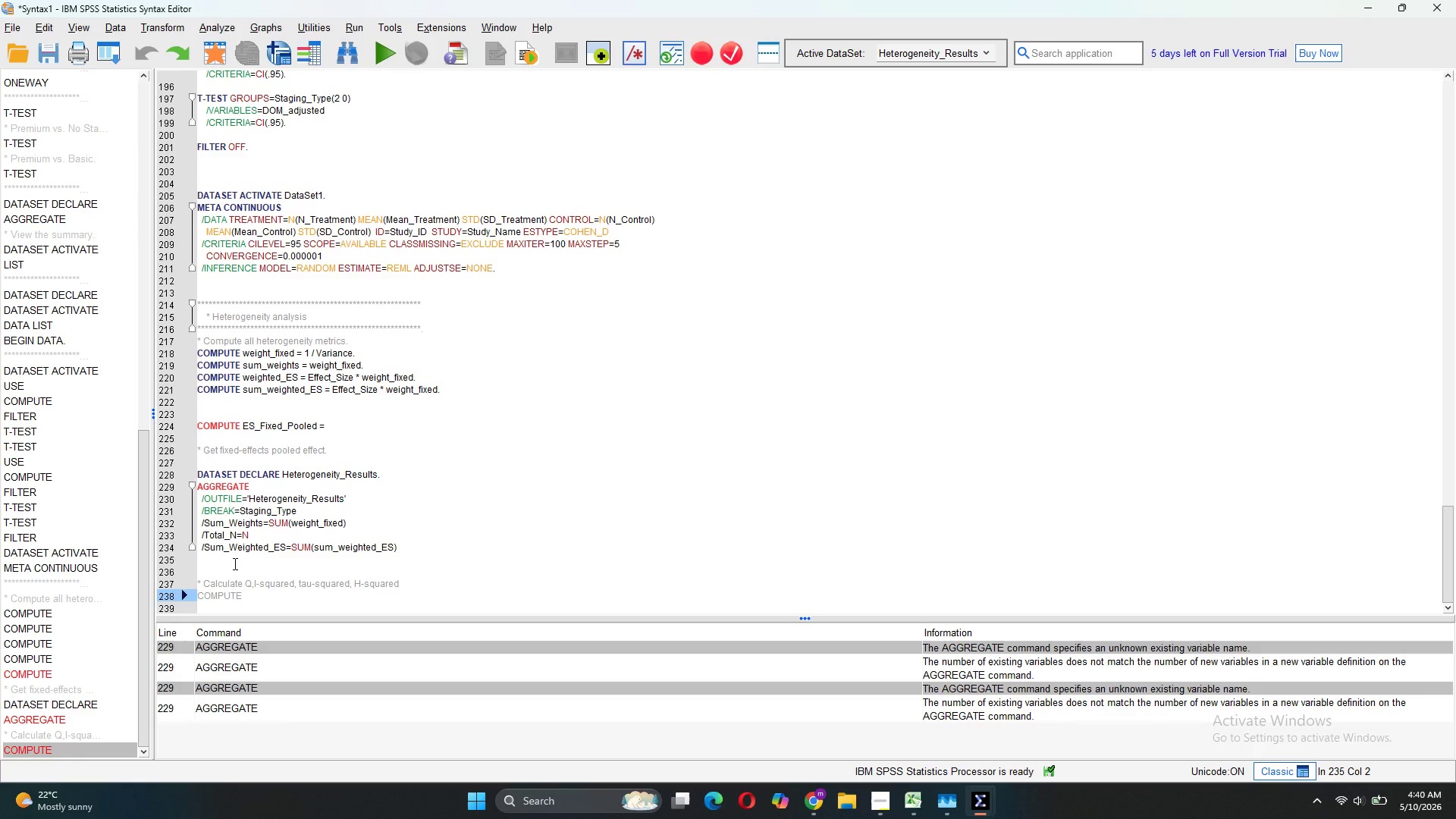 
key(Control+Z)
 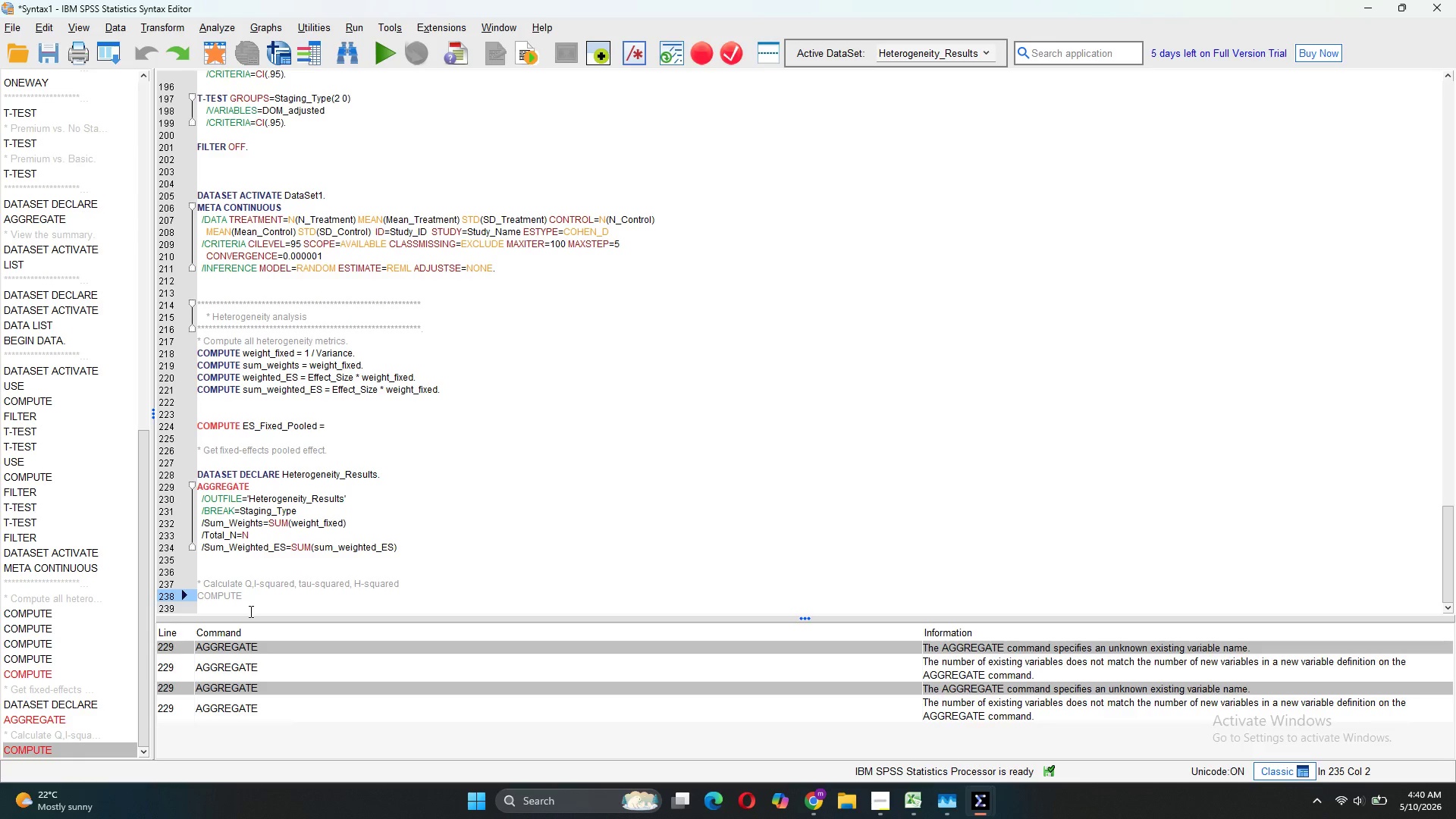 
key(Enter)
 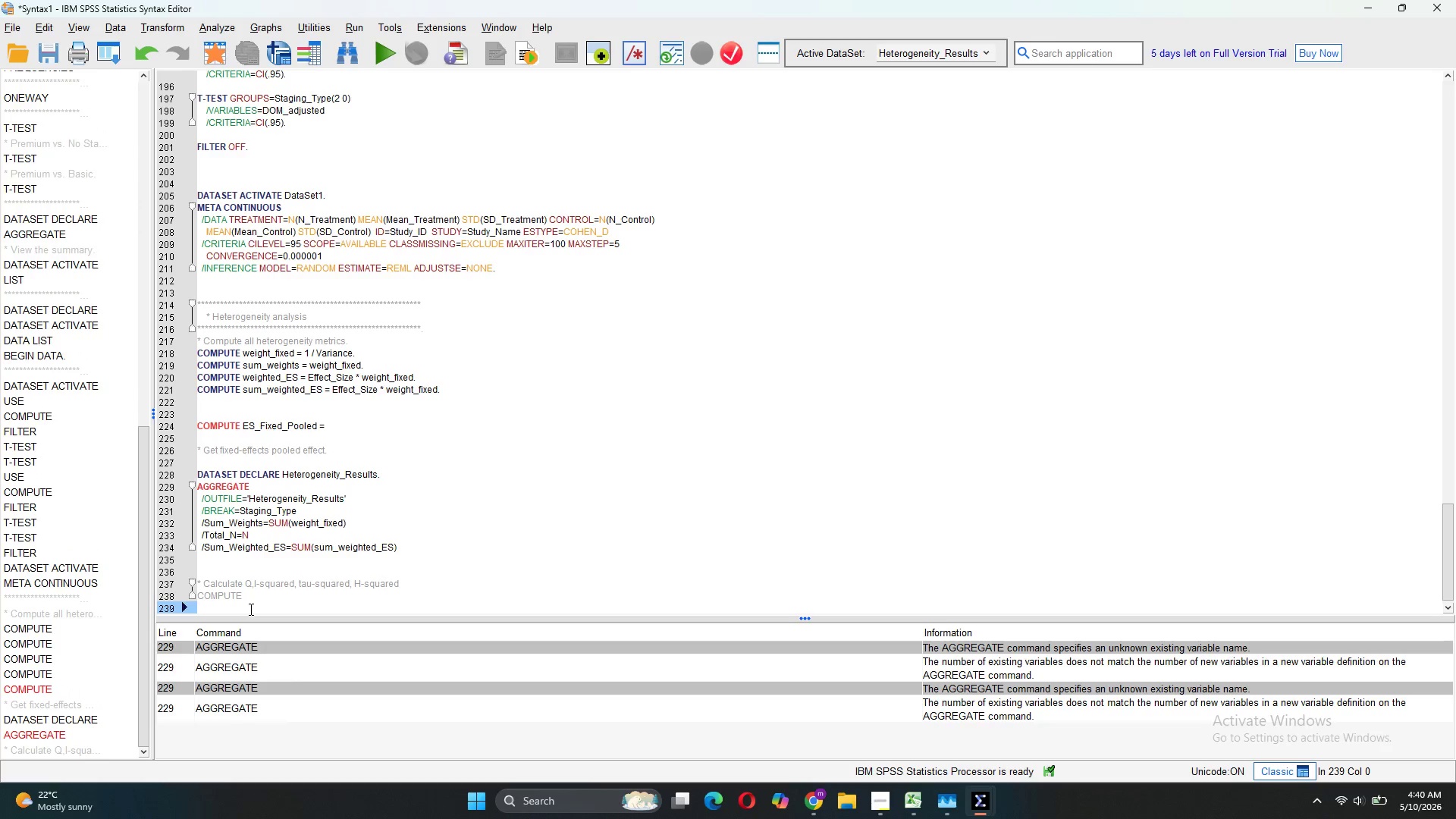 
key(Control+V)
 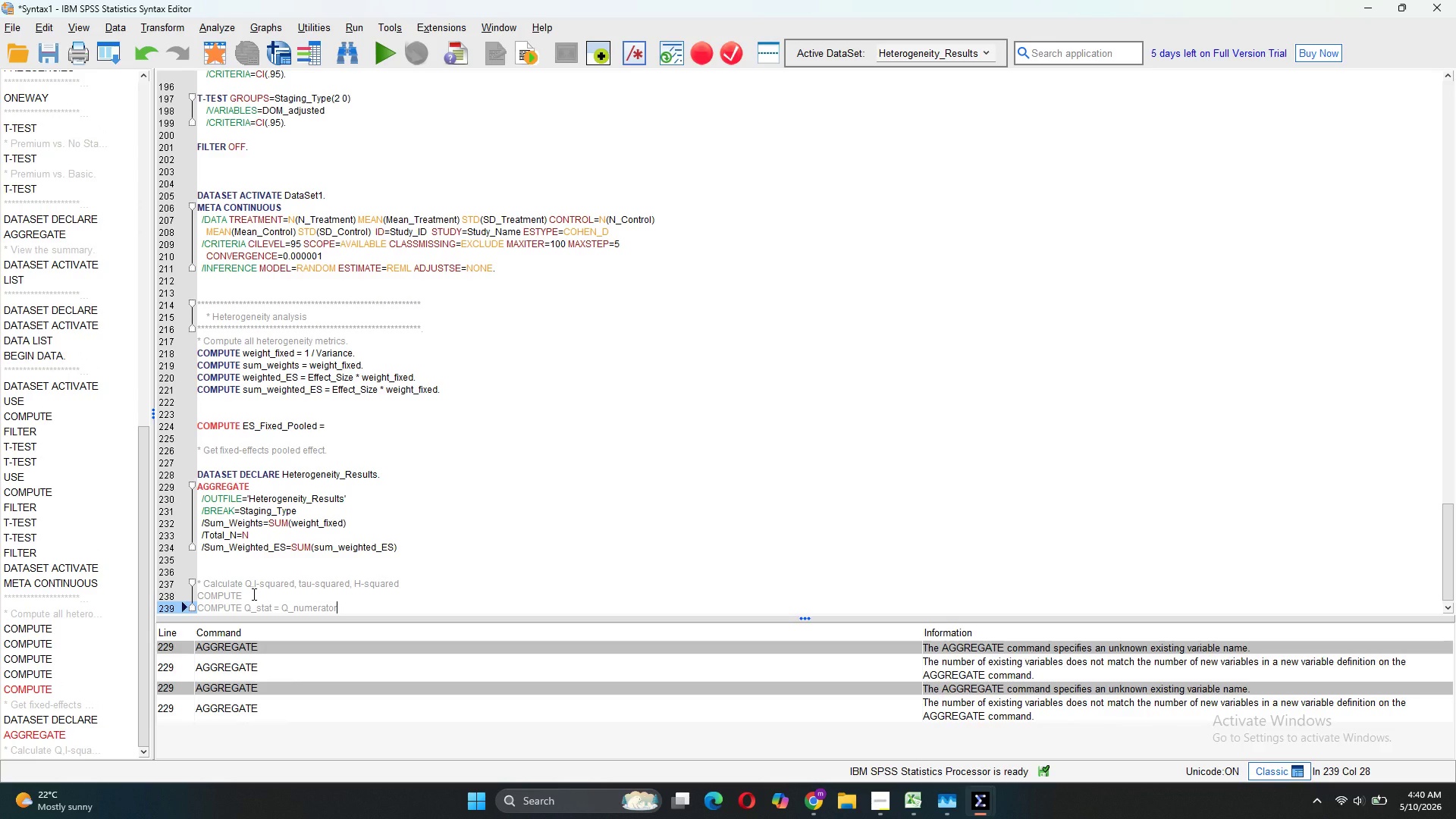 
left_click_drag(start_coordinate=[253, 594], to_coordinate=[191, 603])
 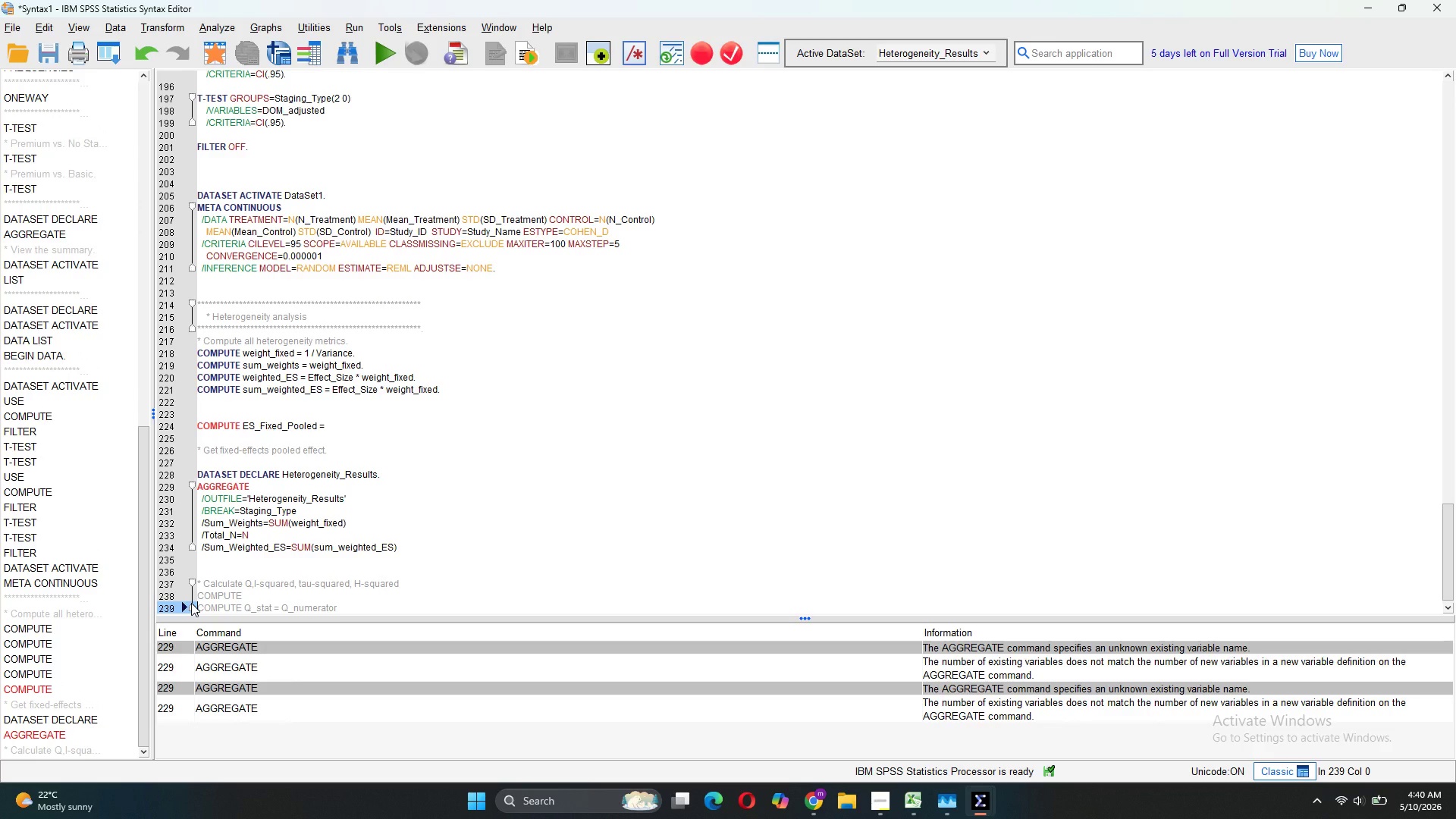 
key(Backspace)
key(Backspace)
type(red.)
 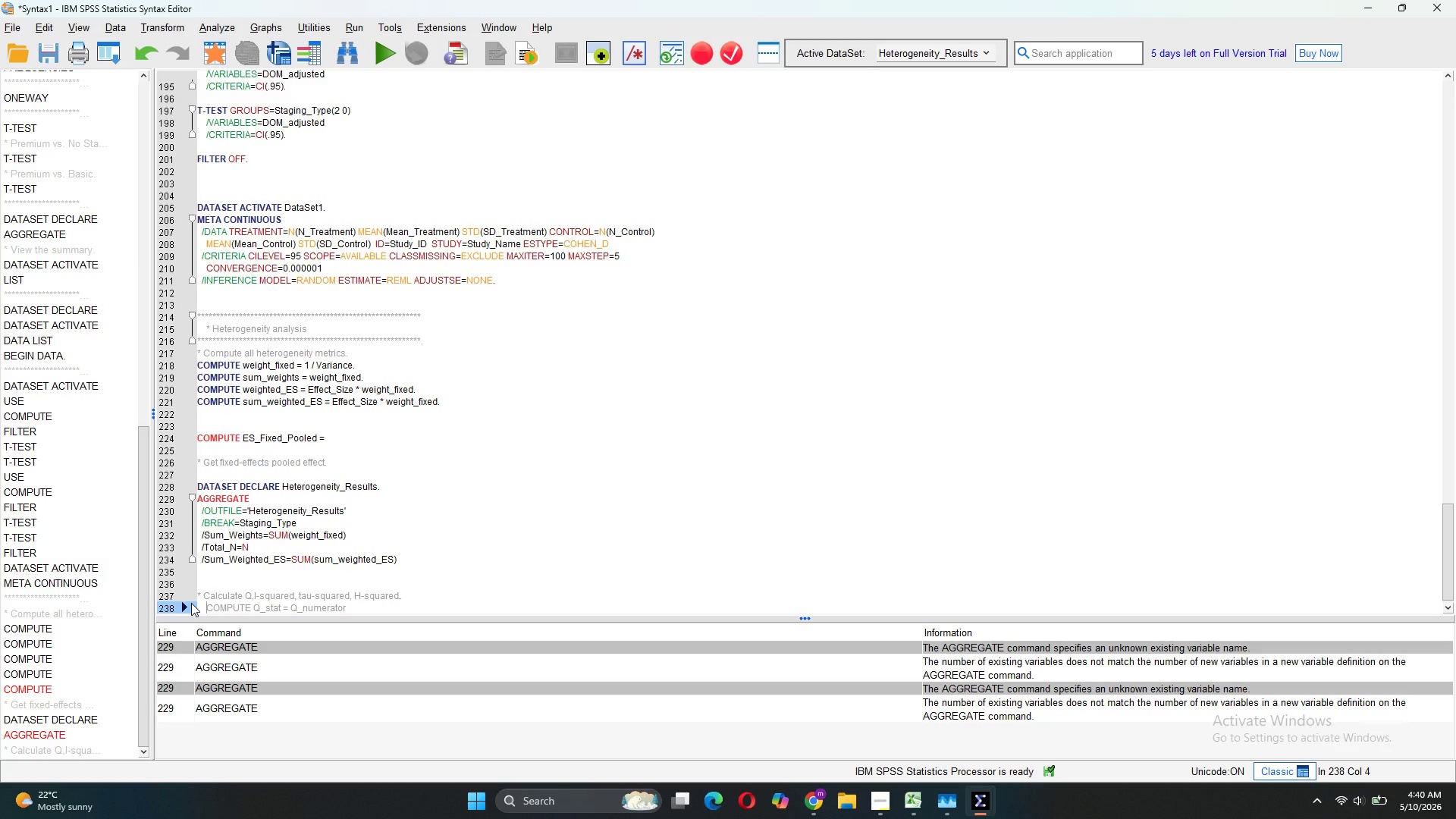 
key(Enter)
 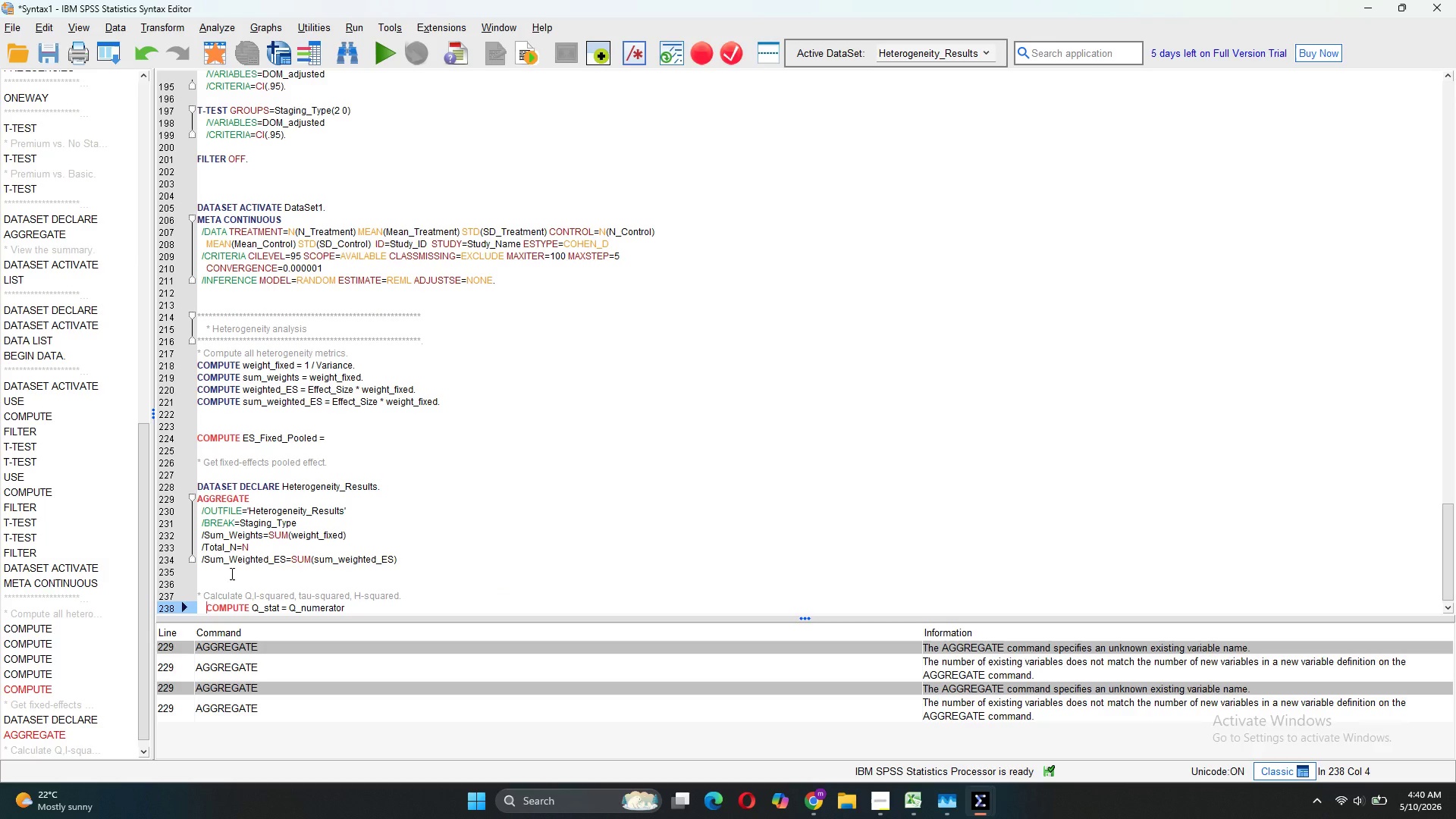 
left_click([231, 573])
 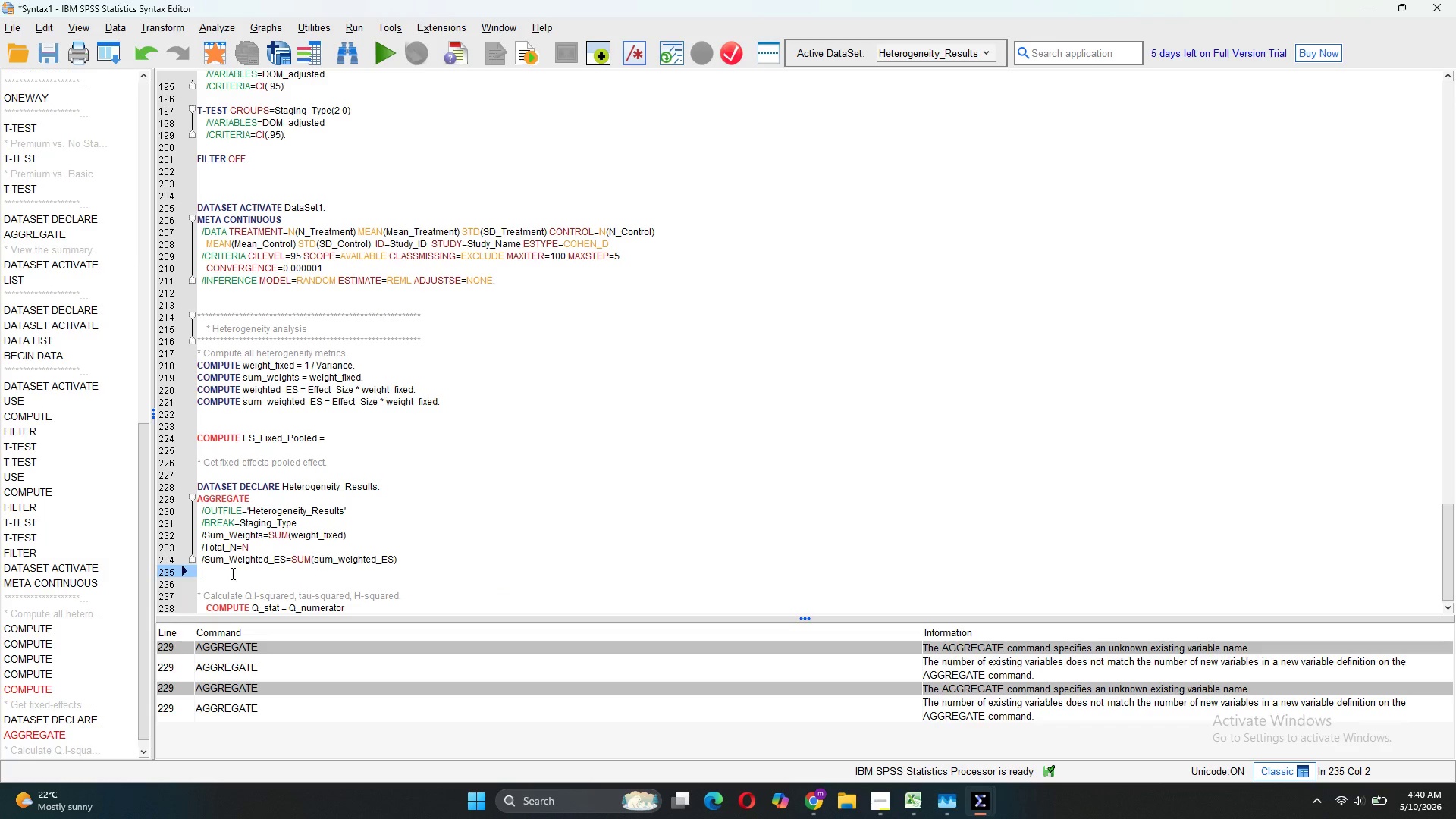 
type(/Q_numerator = SUM((Effect_Size - ES_Fixed_Pooled)**2 * weight_fixed))
 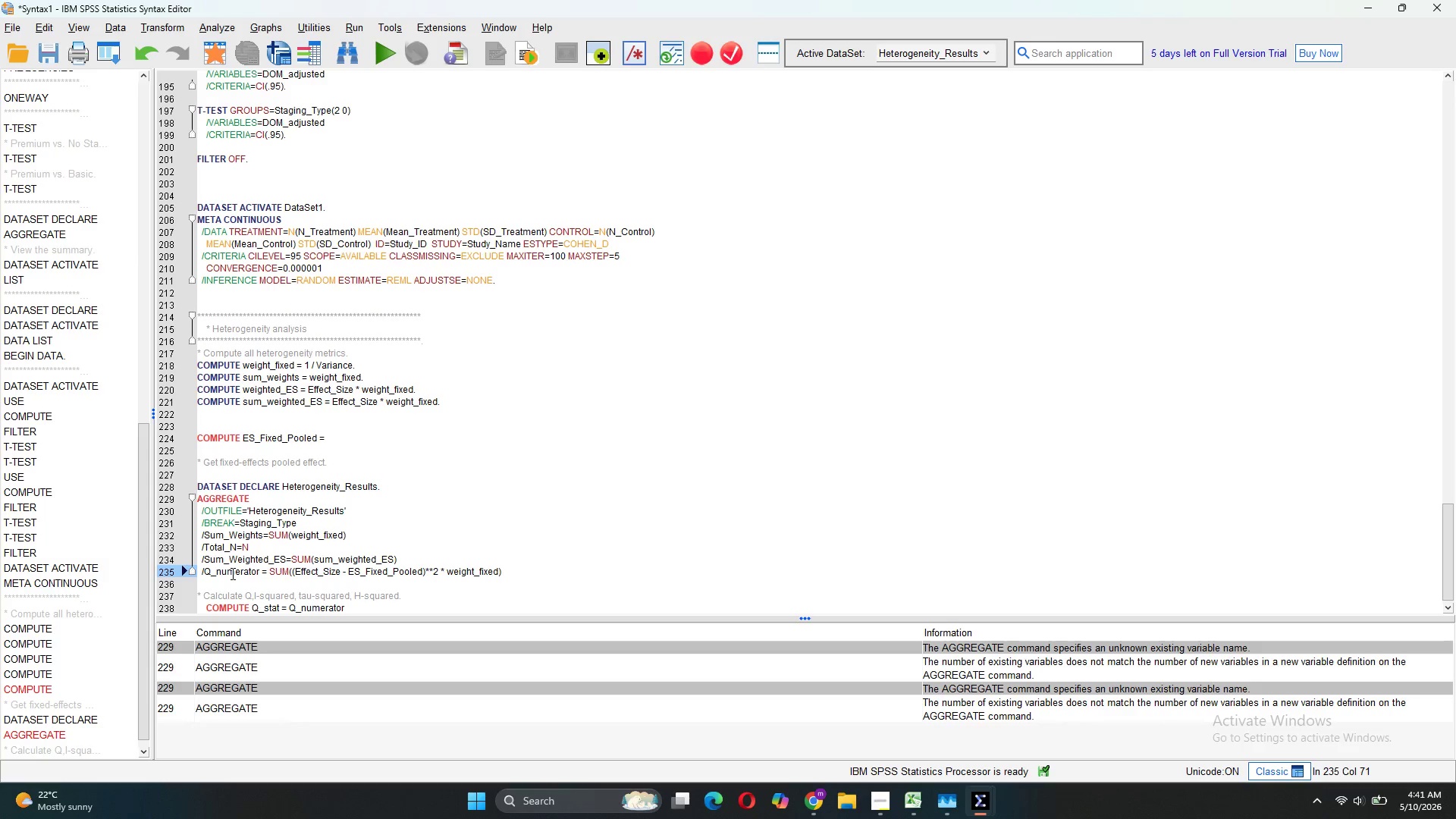 
wait(40.5)
 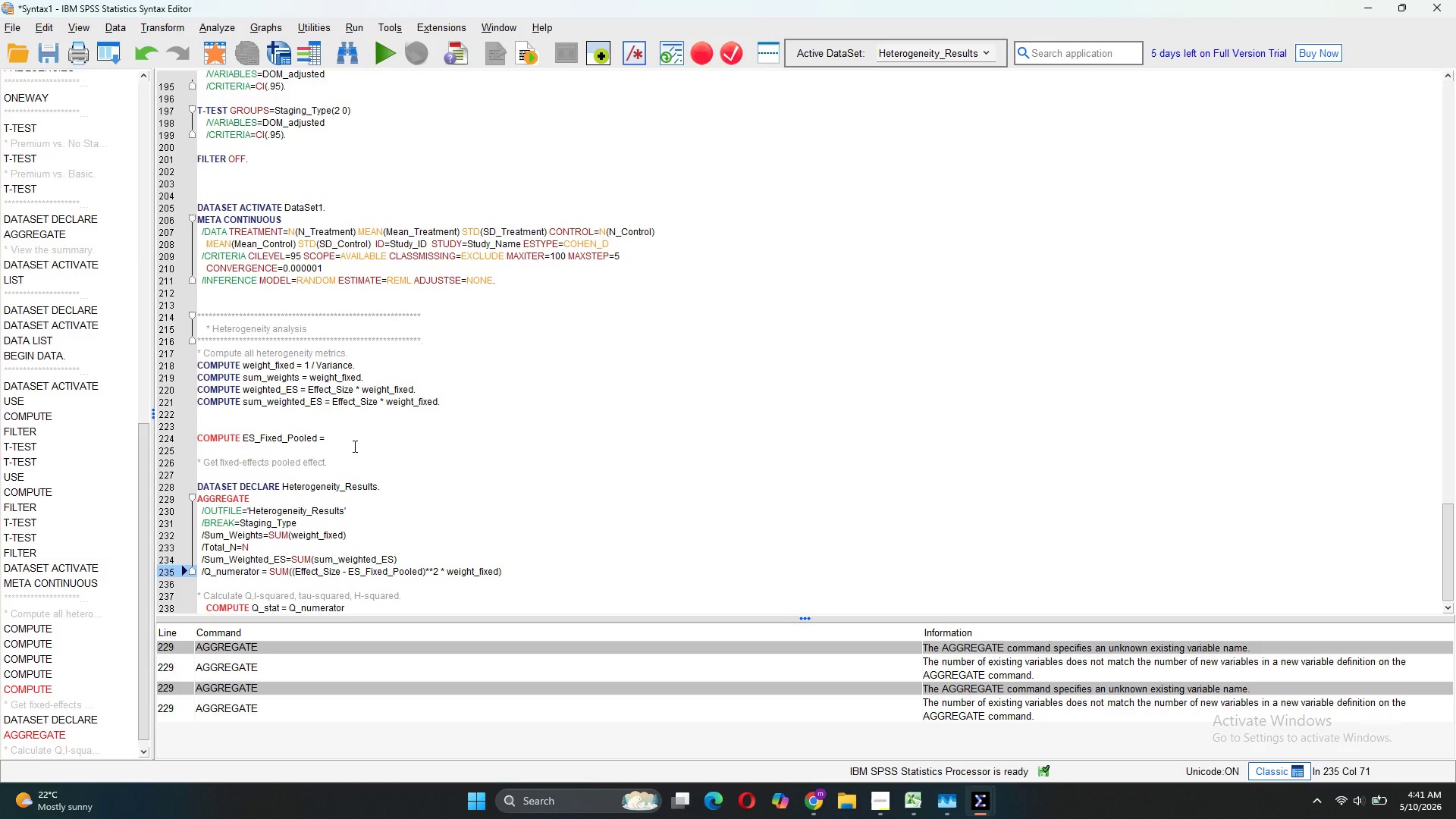 
left_click([507, 289])
 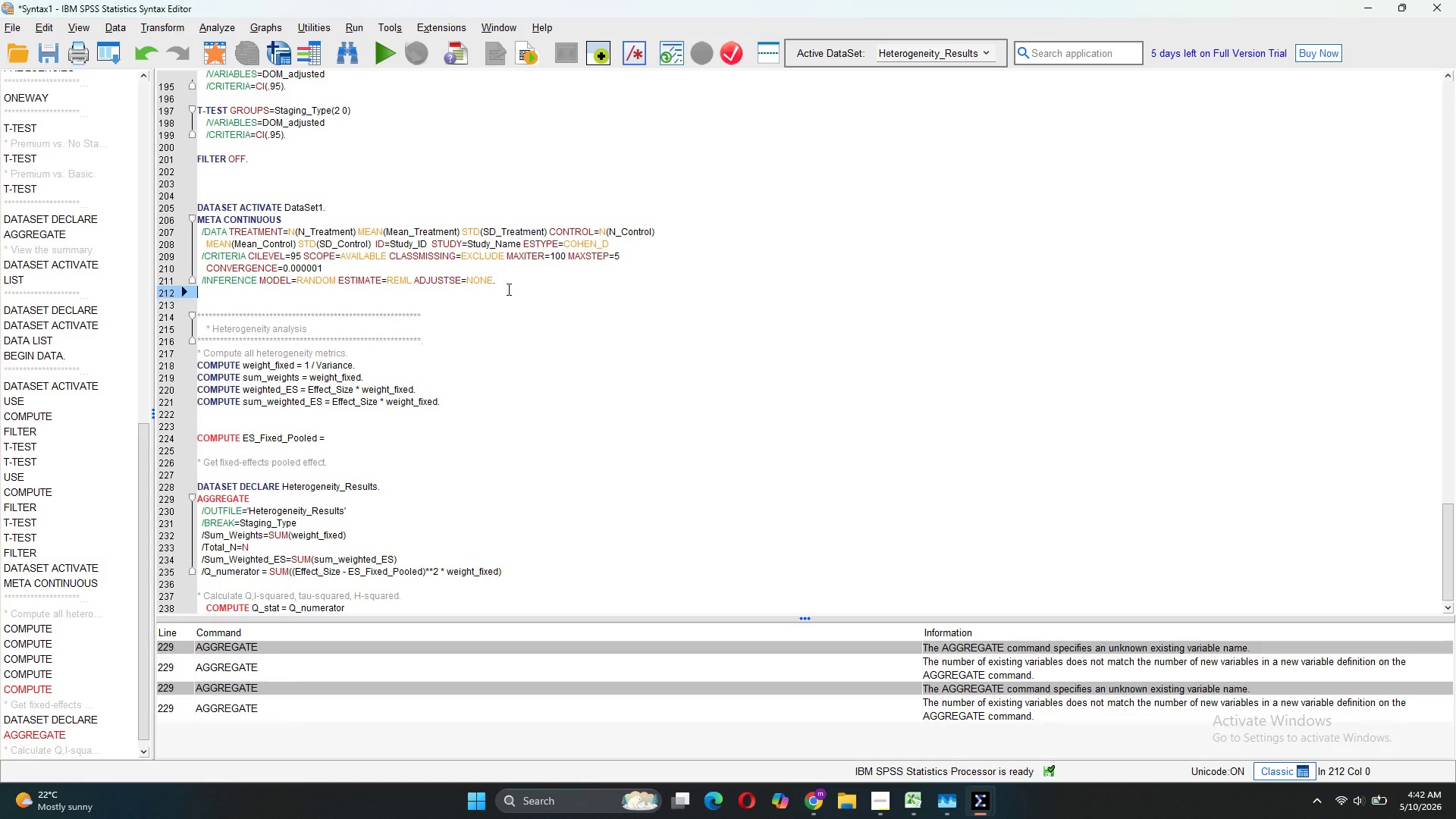 
key(Enter)
 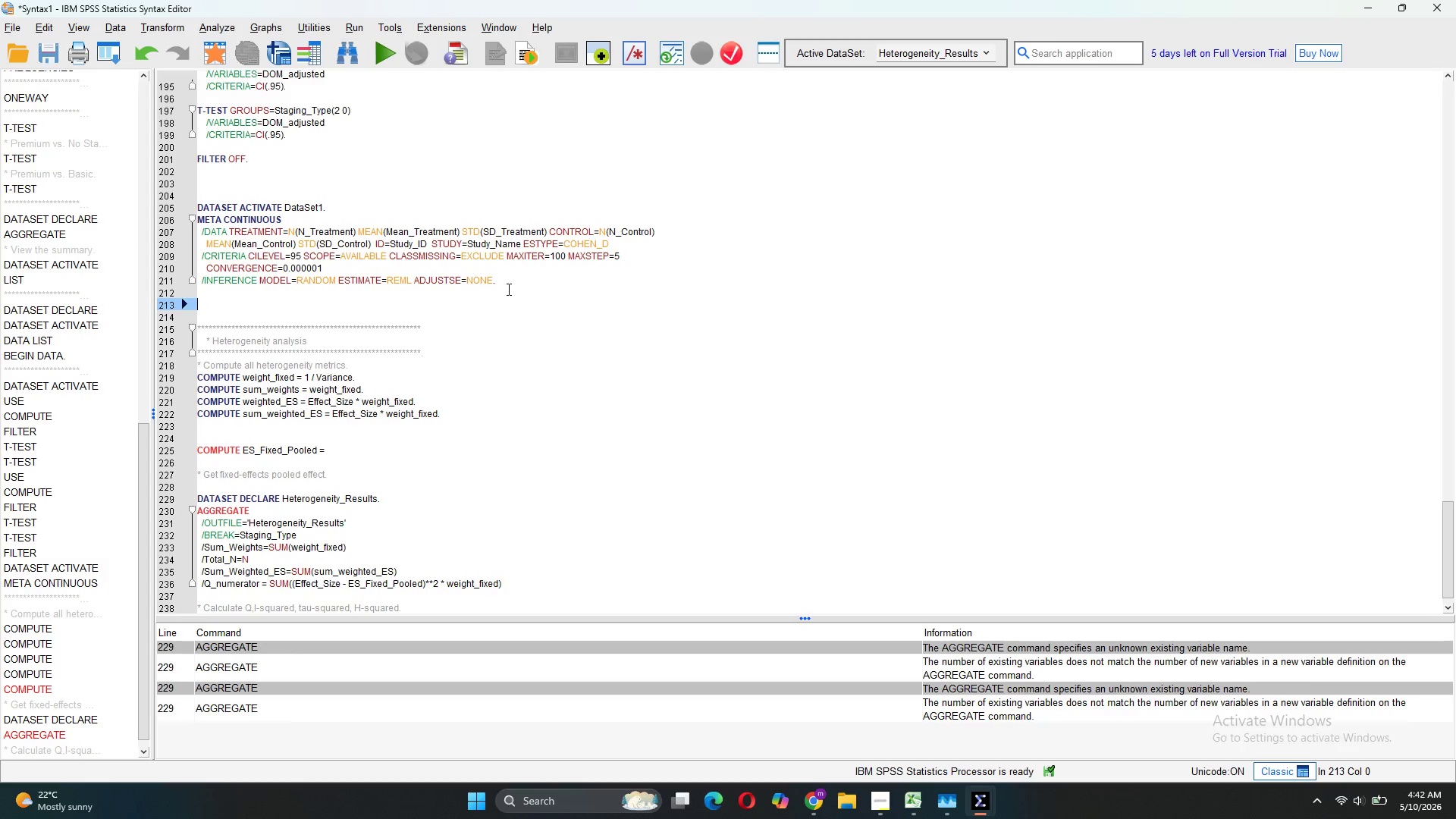 
key(Enter)
 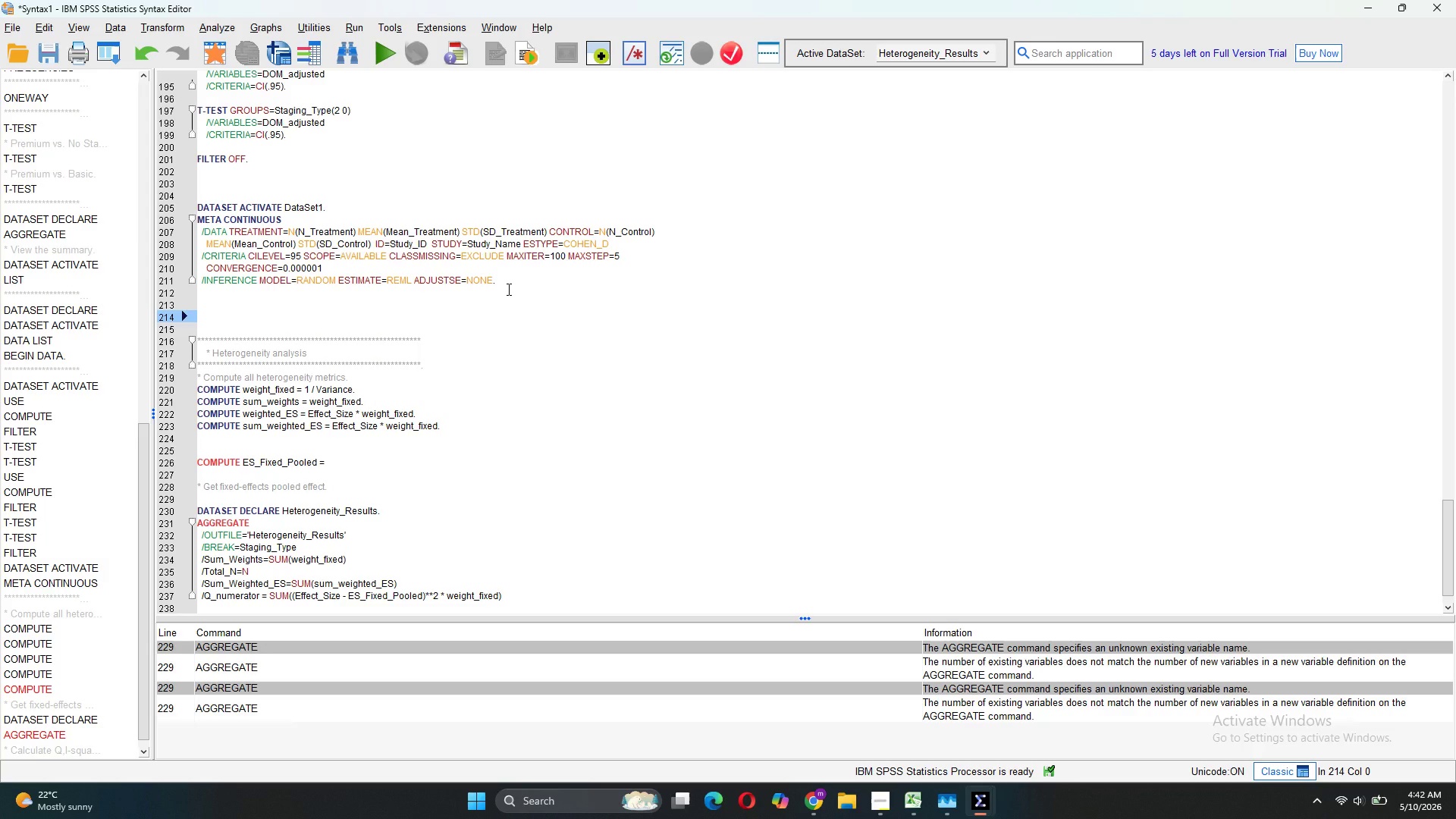 
type(COMPUTE Q = 0.)
 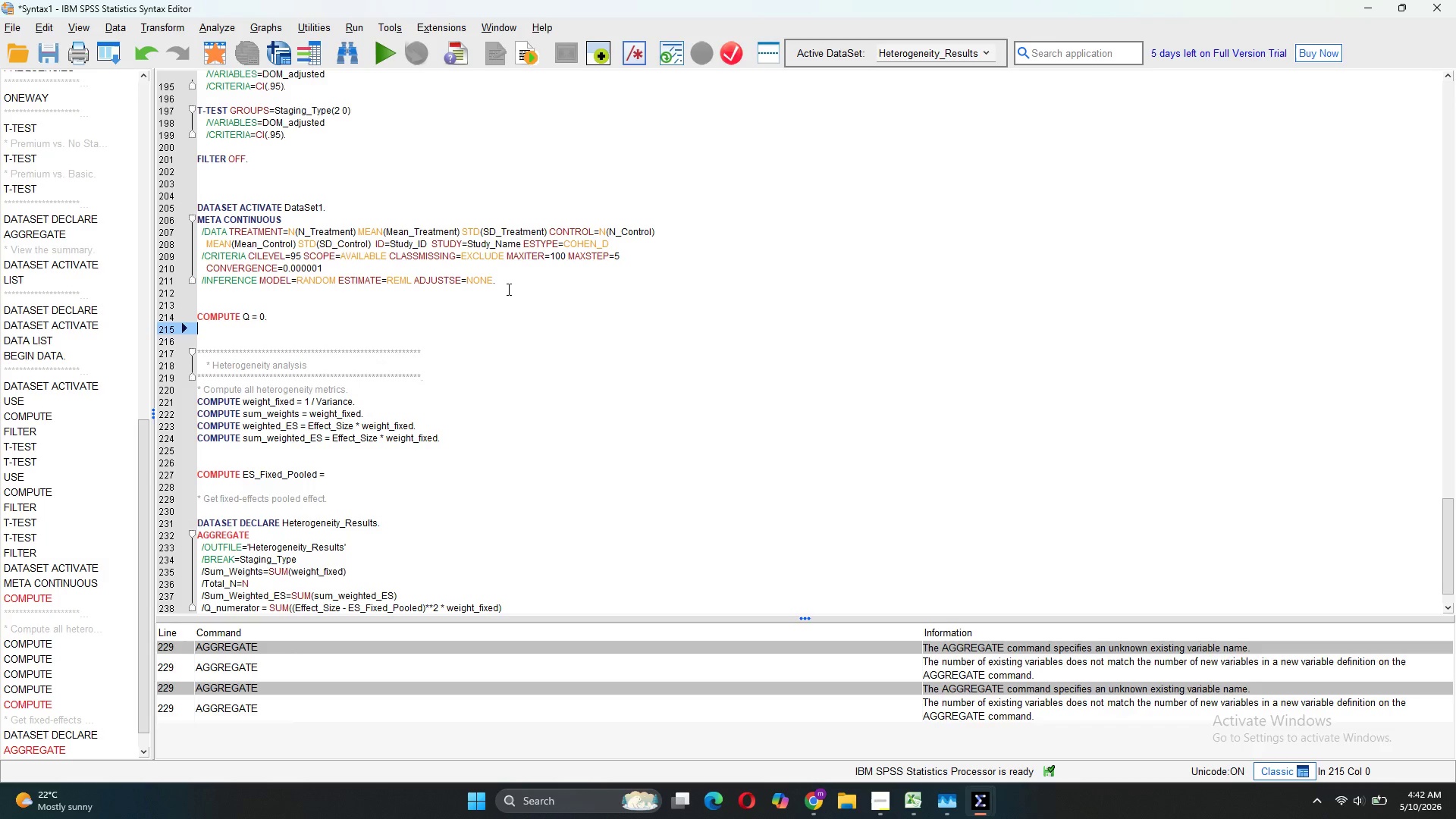 
key(Enter)
 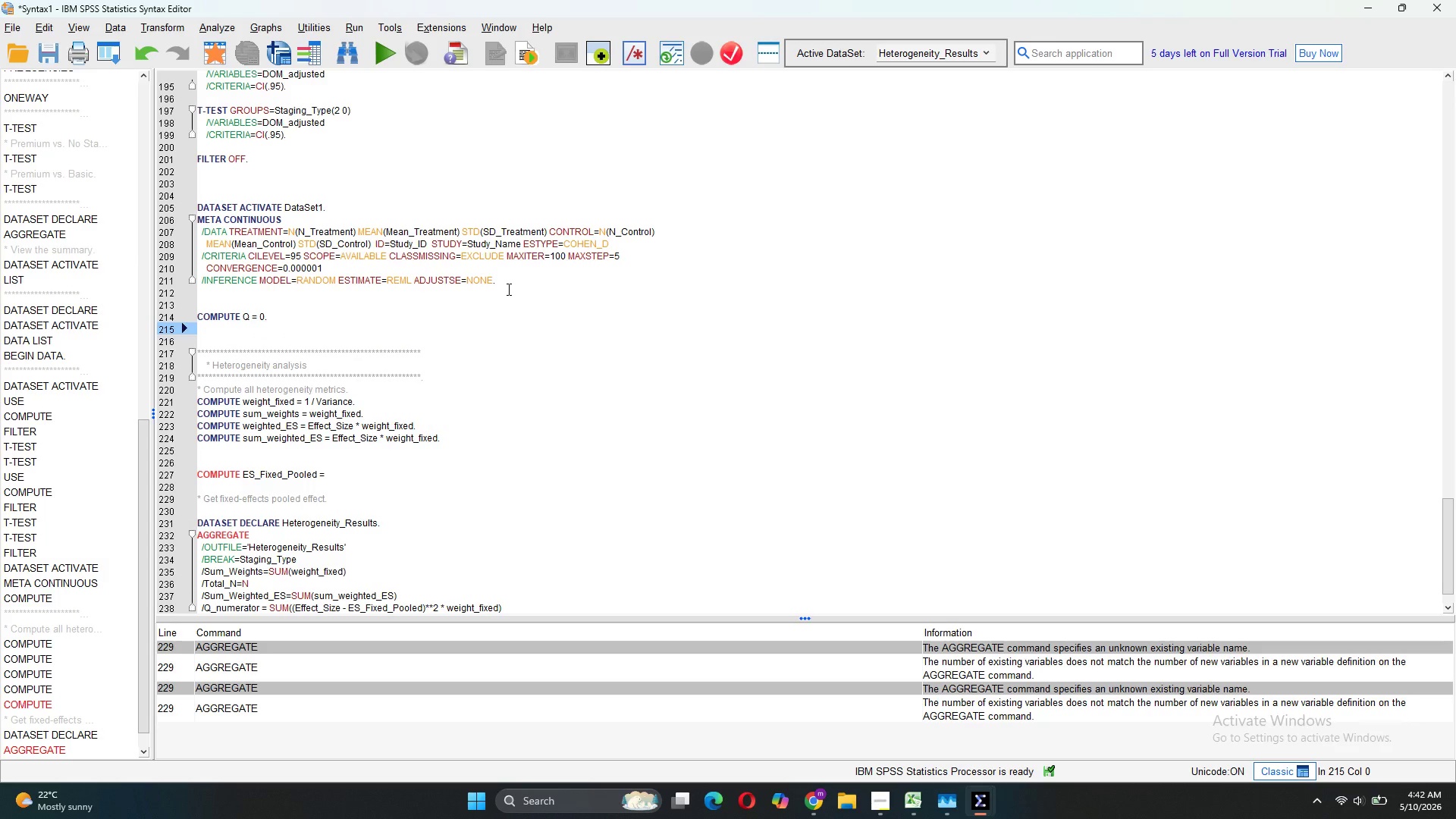 
type(COMPUTE df = 0;)
key(Backspace)
type(.)
 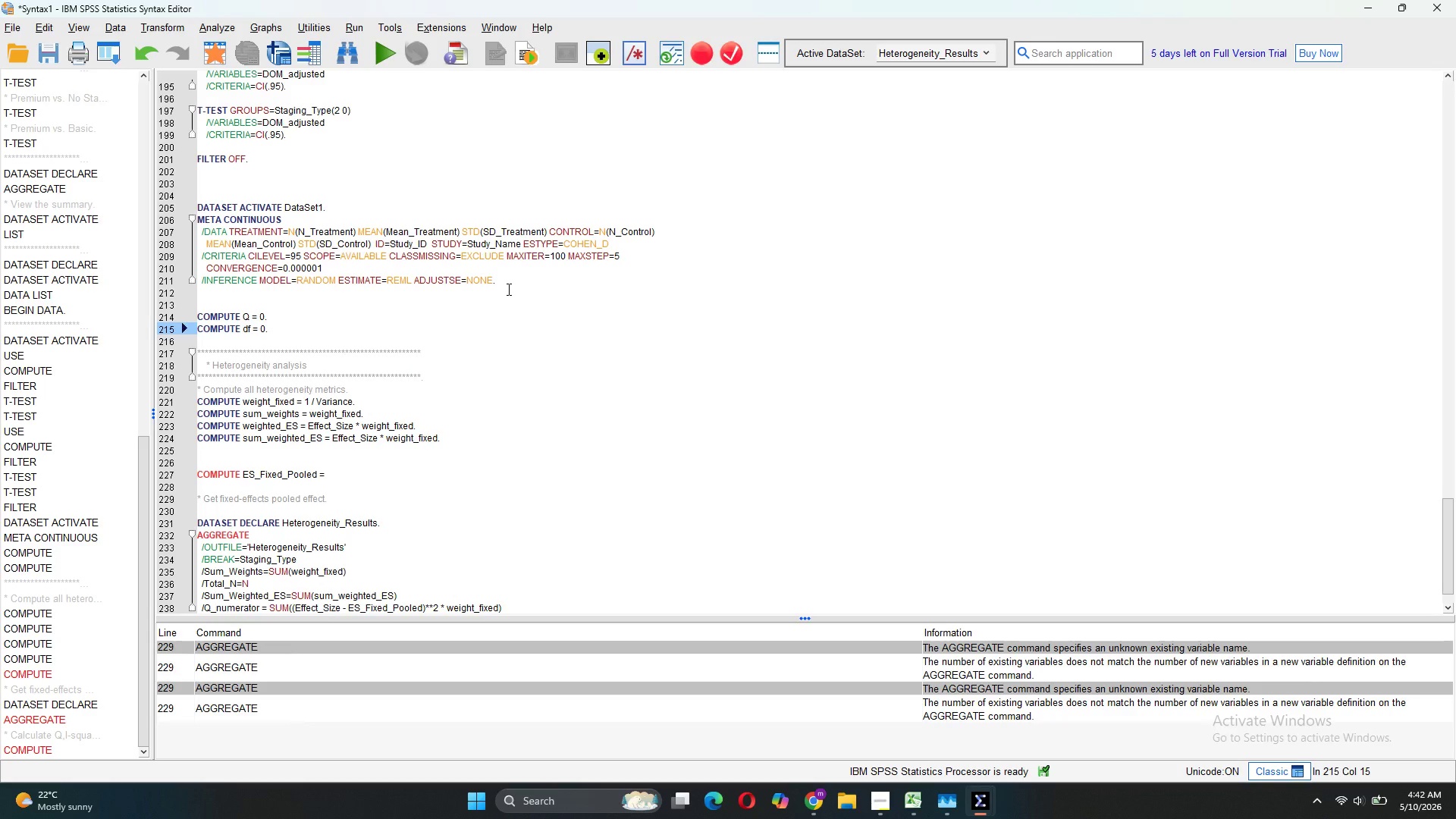 
key(Enter)
 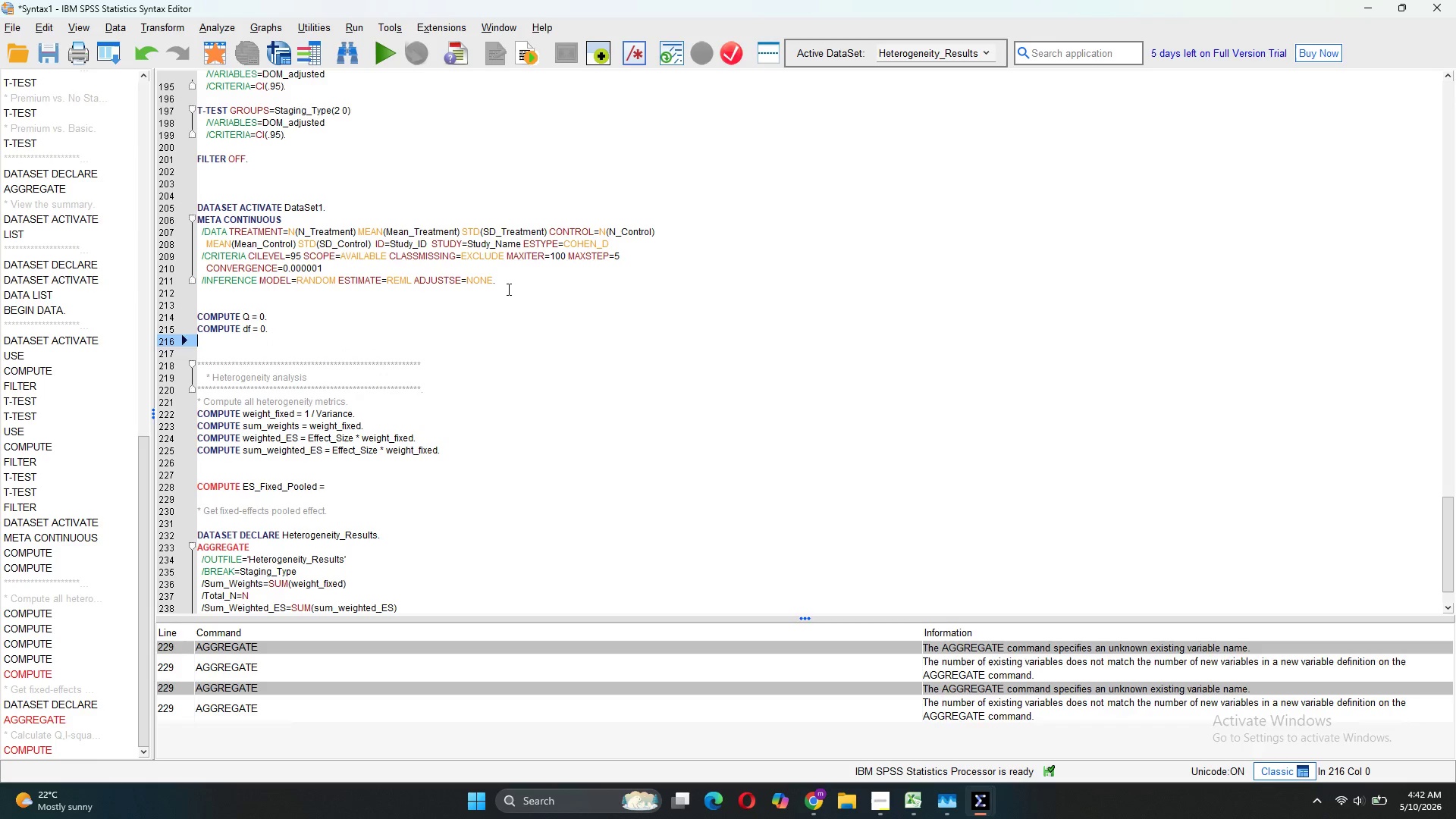 
key(Enter)
 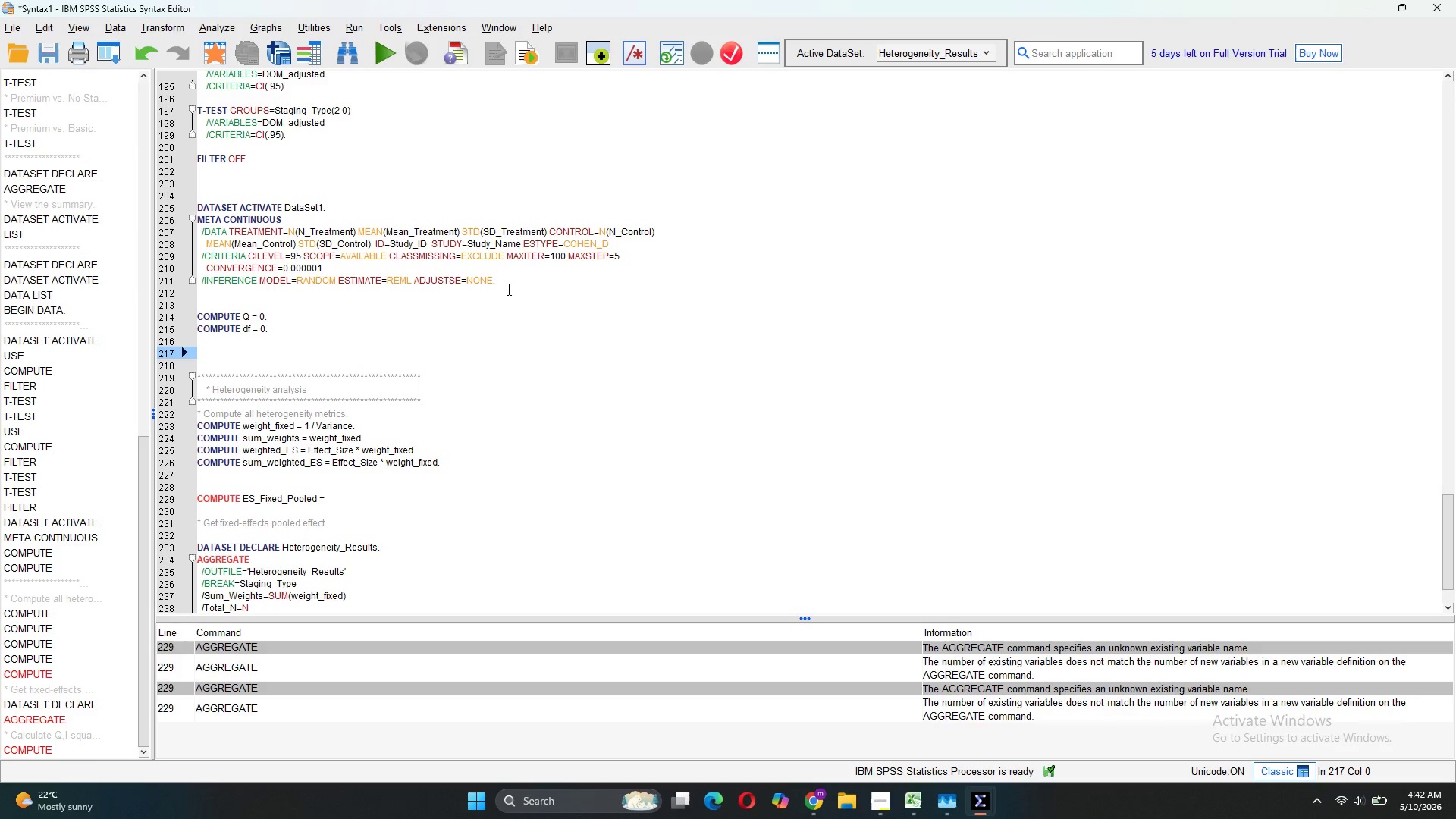 
wait(5.03)
 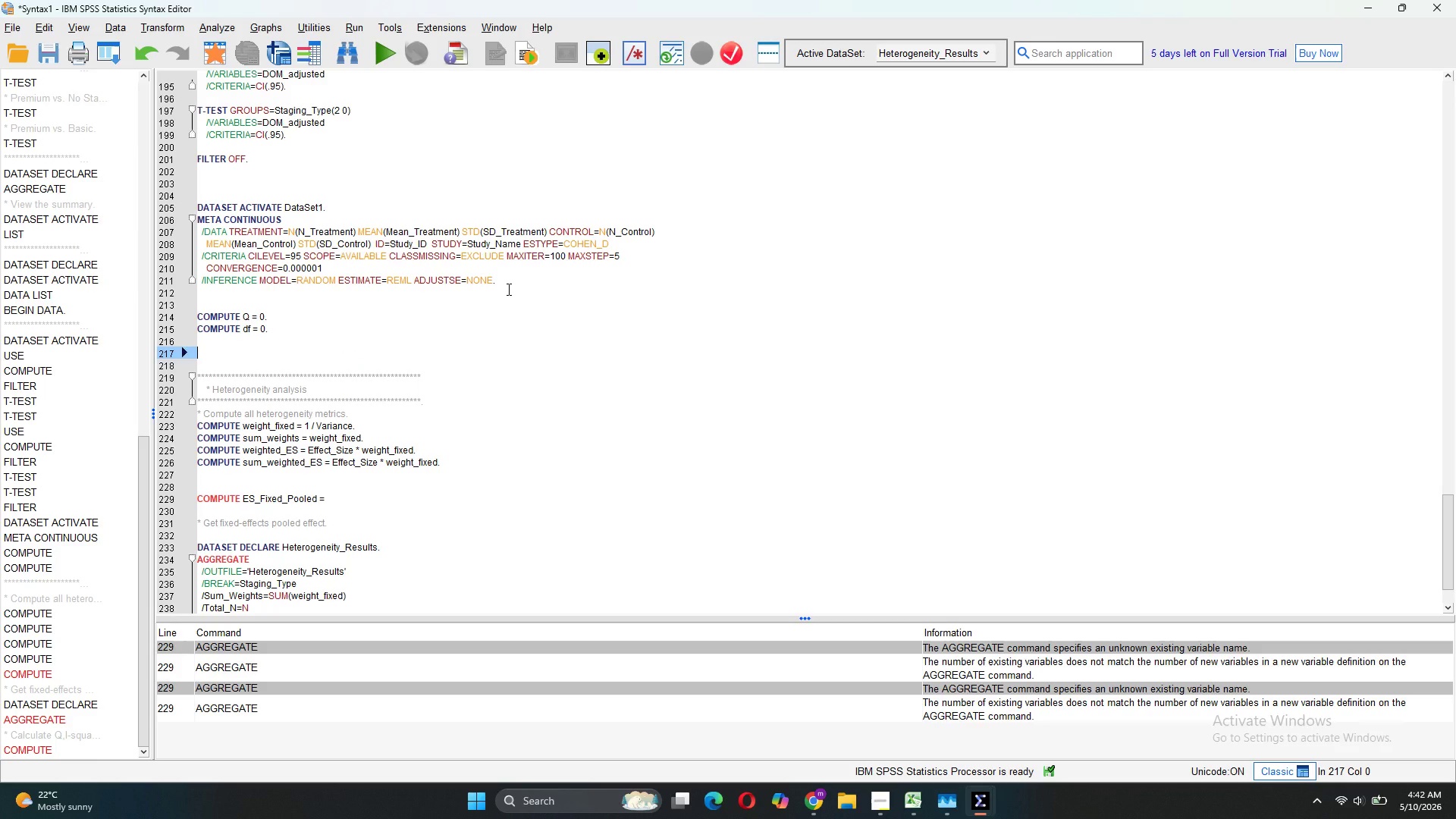 
type(* Compute)
 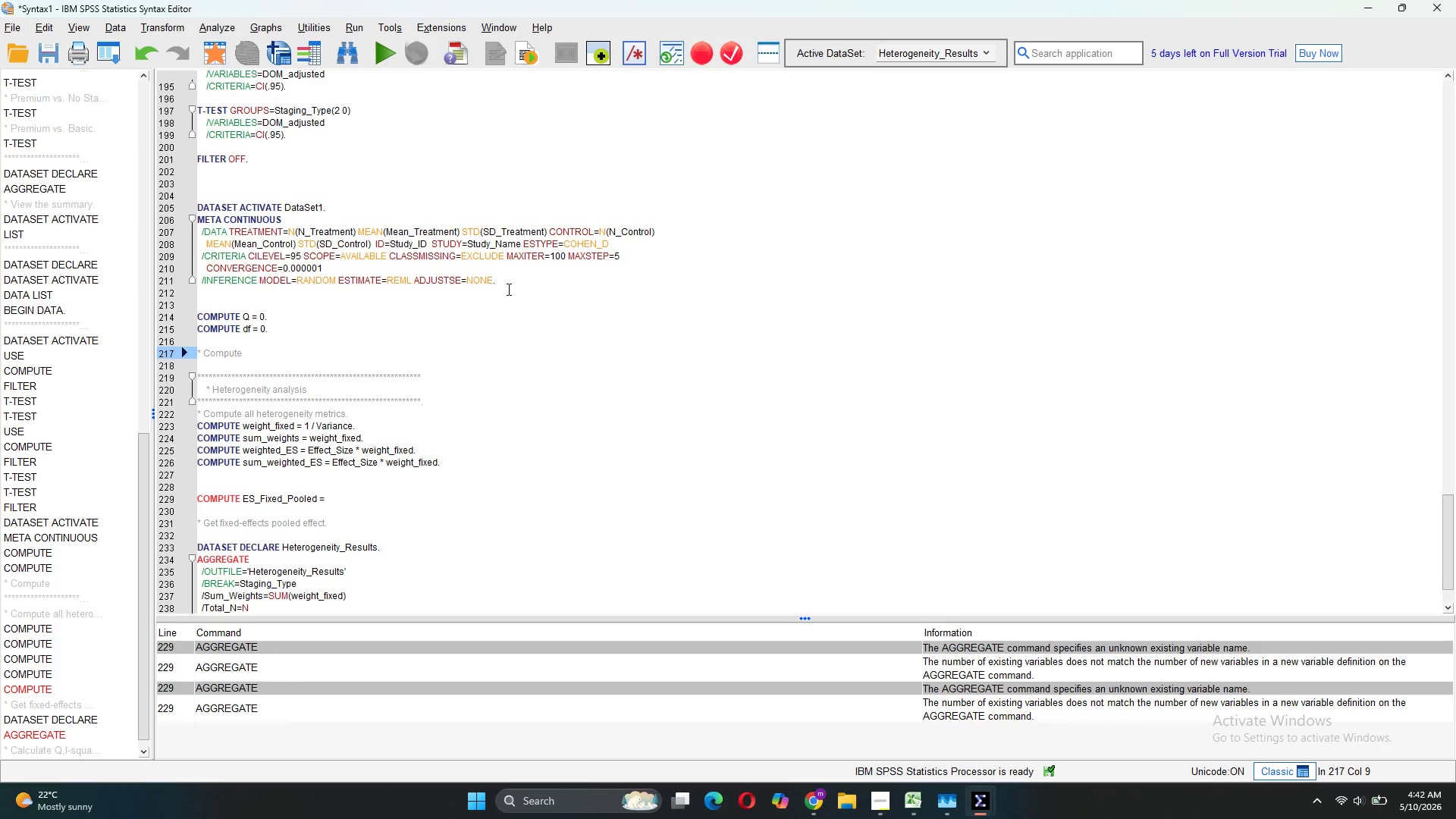 
type( the fixed )
key(Backspace)
type(-effects pooled ES.)
 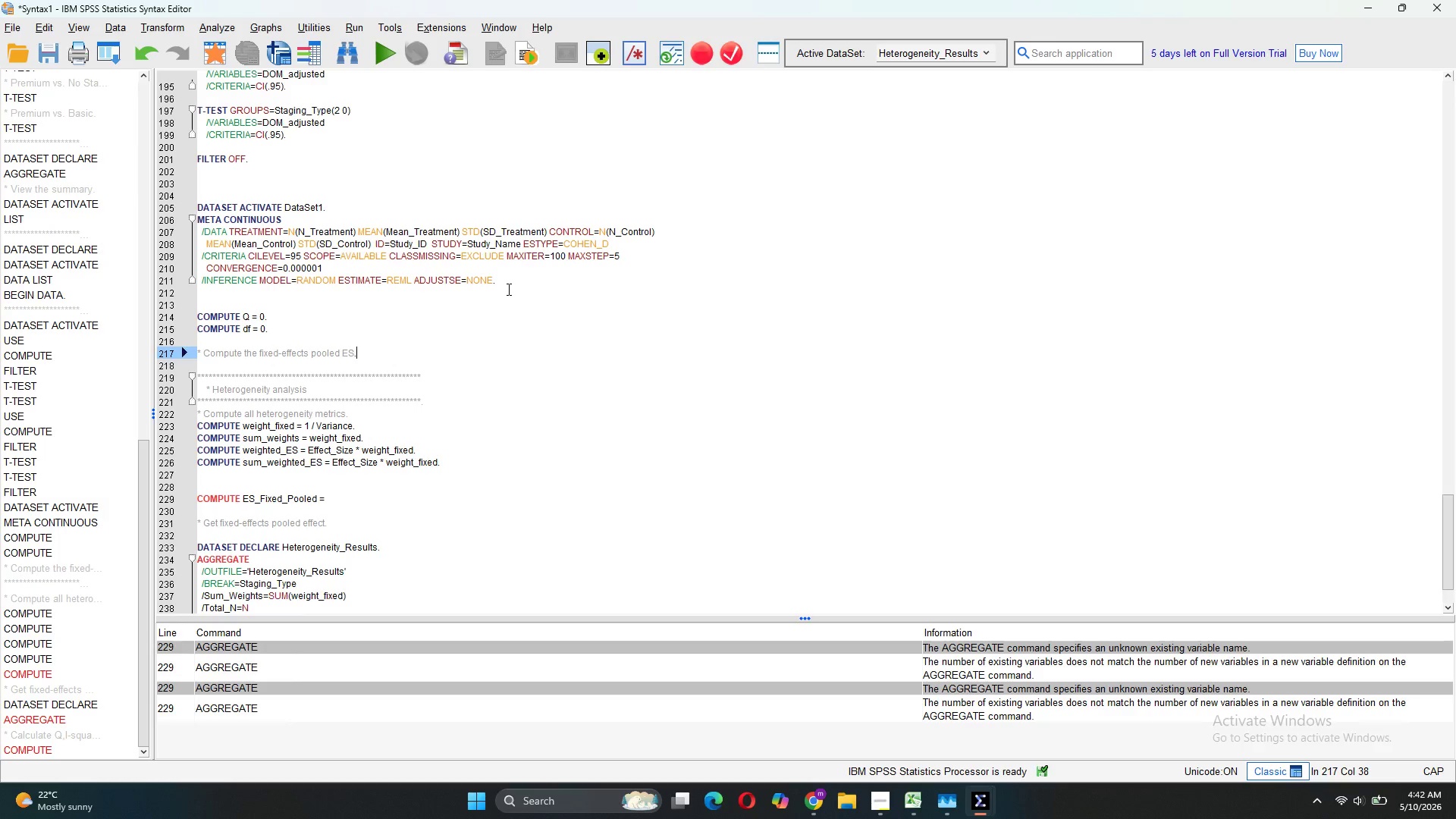 
key(Enter)
 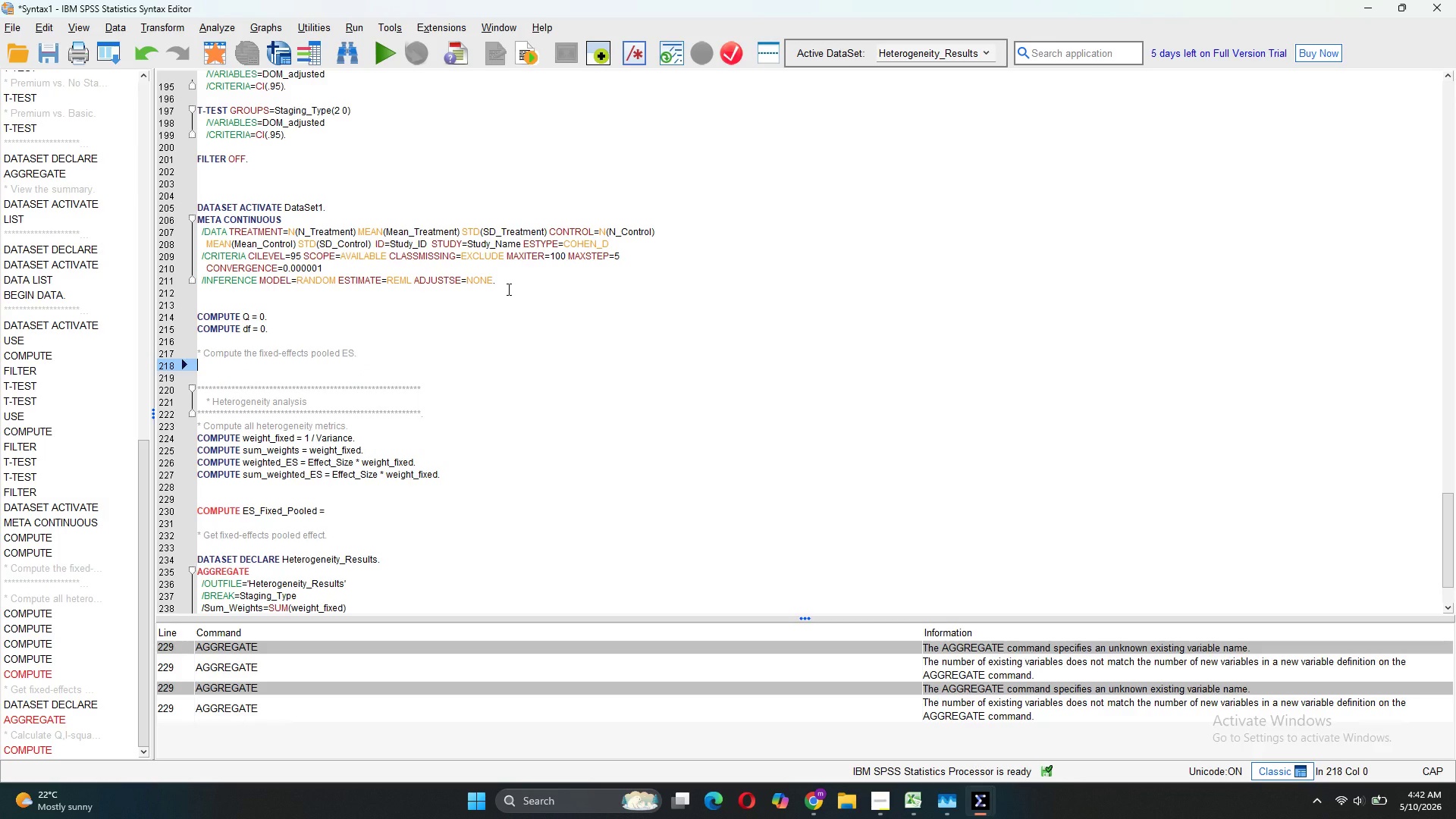 
type(COMPUTE weight_fixedn)
key(Backspace)
type( = 1 / Variance)
 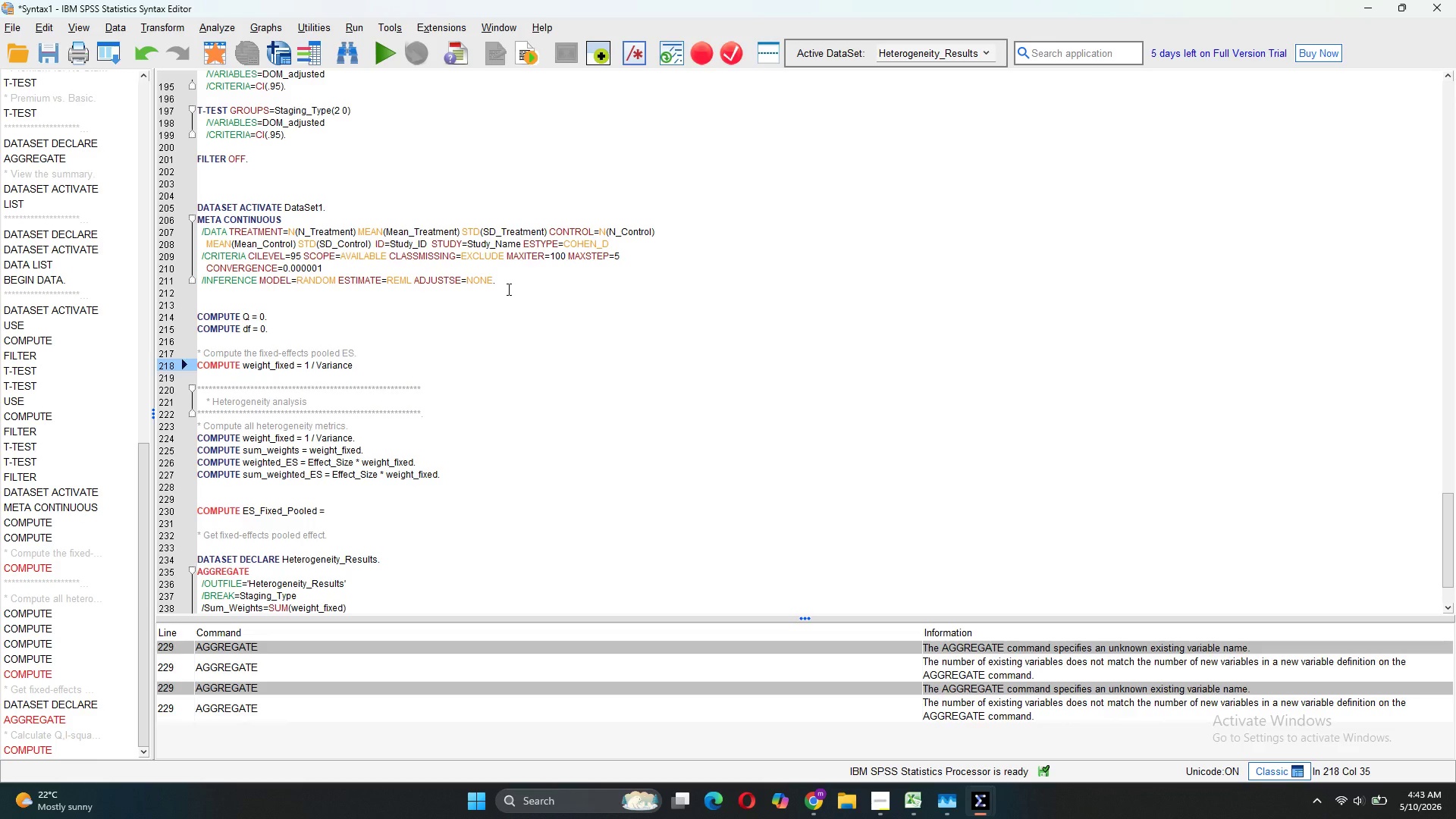 
wait(5.81)
 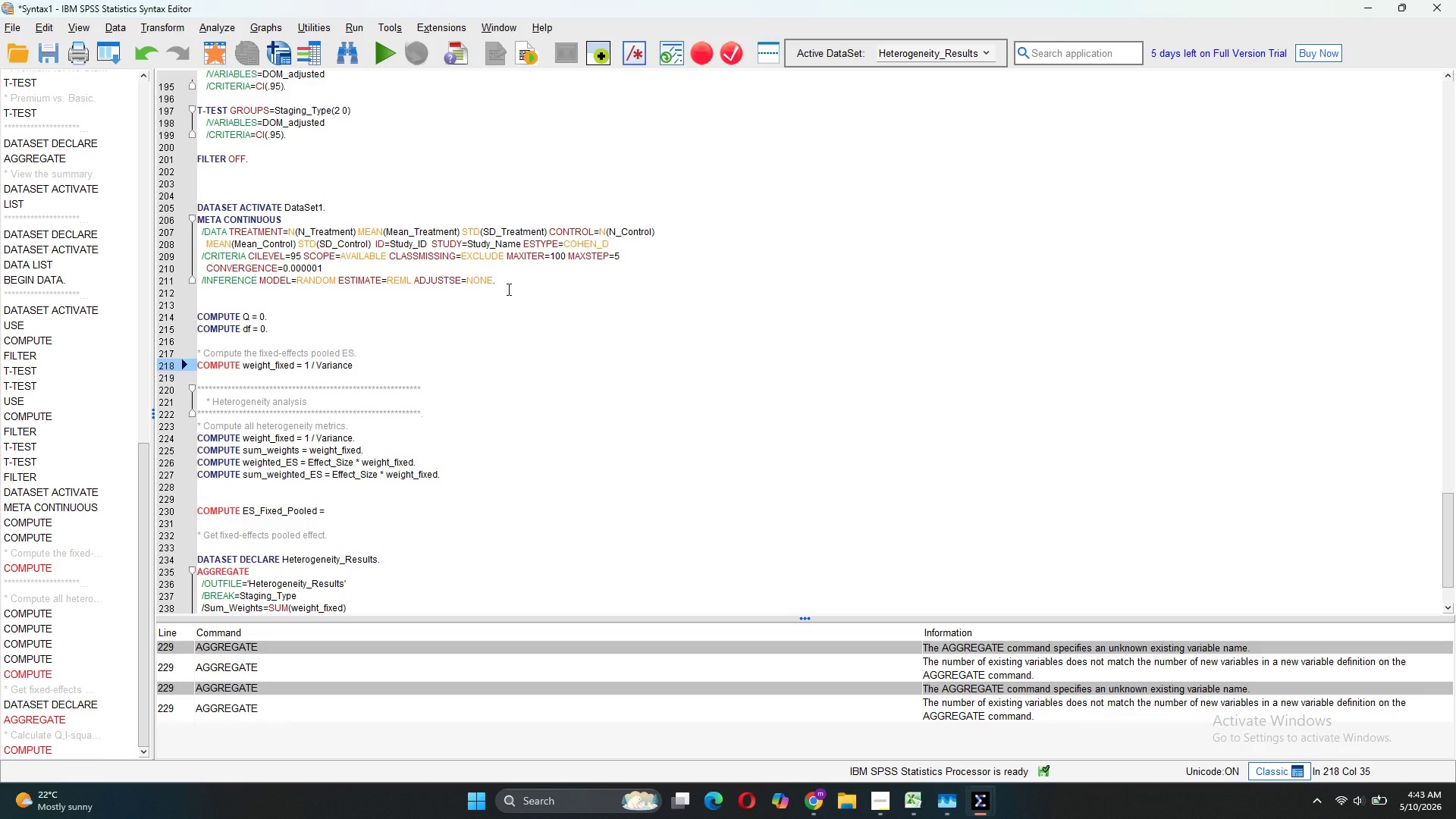 
key(Period)
 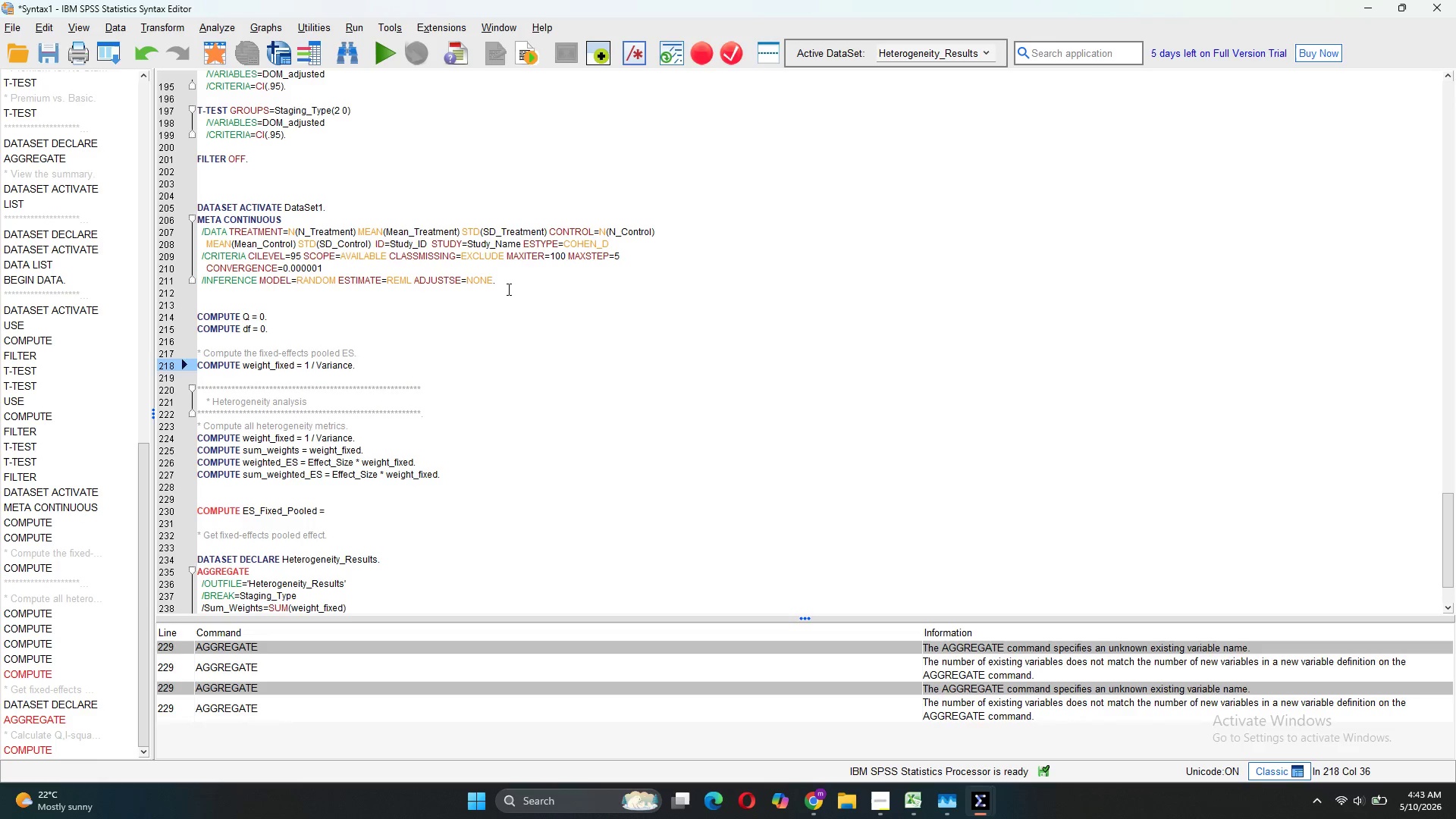 
key(Enter)
 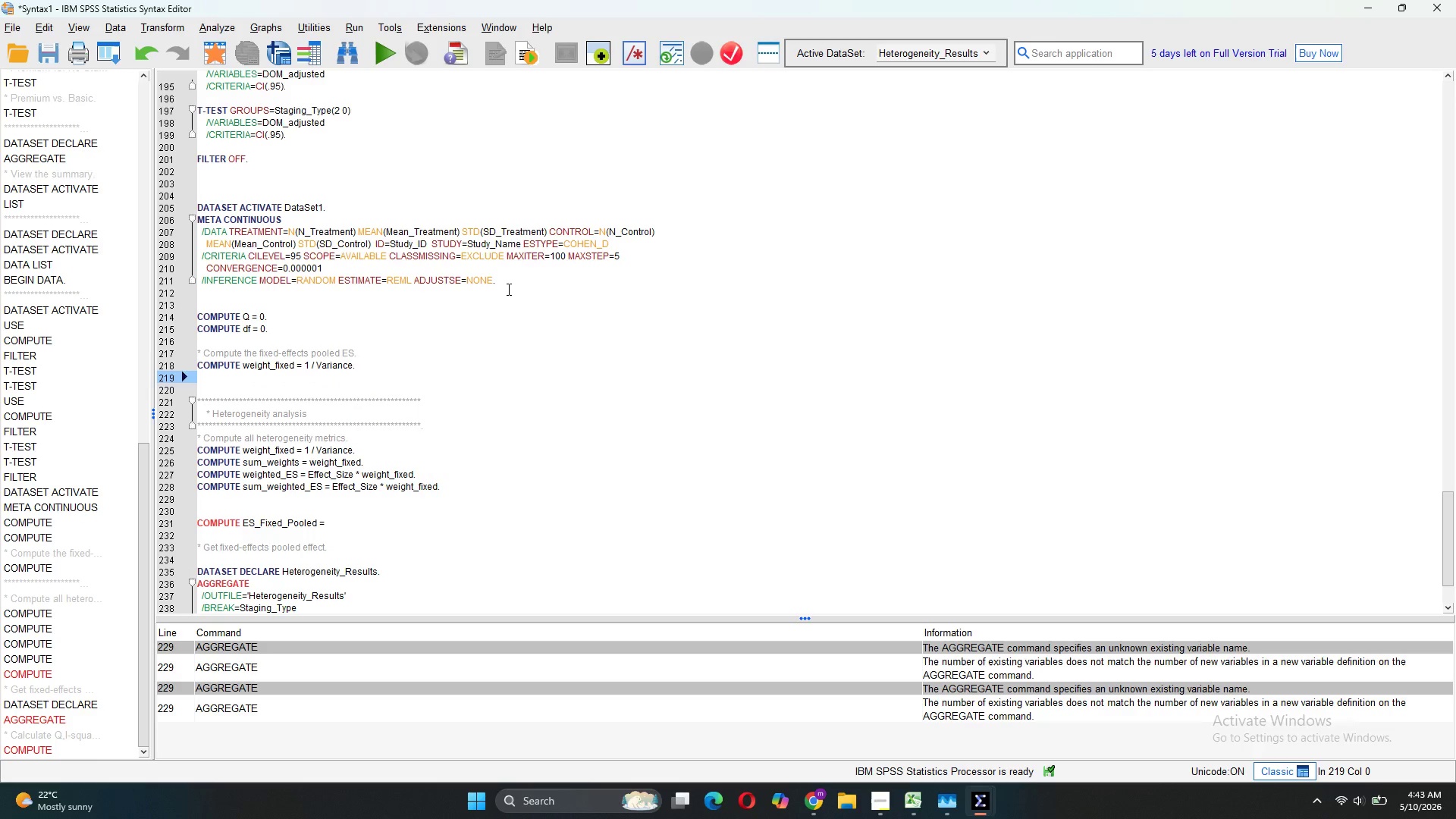 
wait(5.22)
 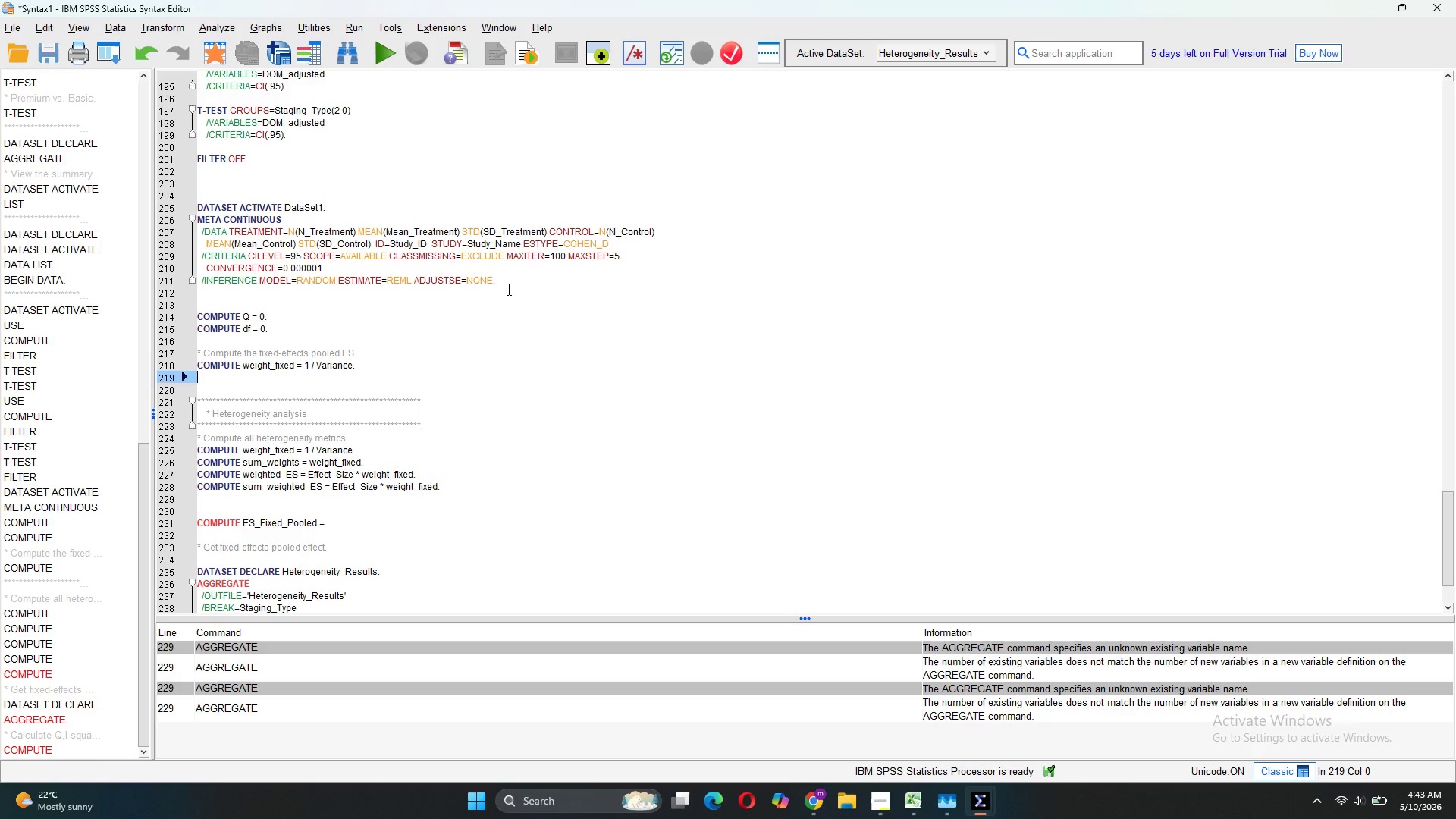 
type(COMPUTE sum_weiht_fixed = weiht_fixed.)
 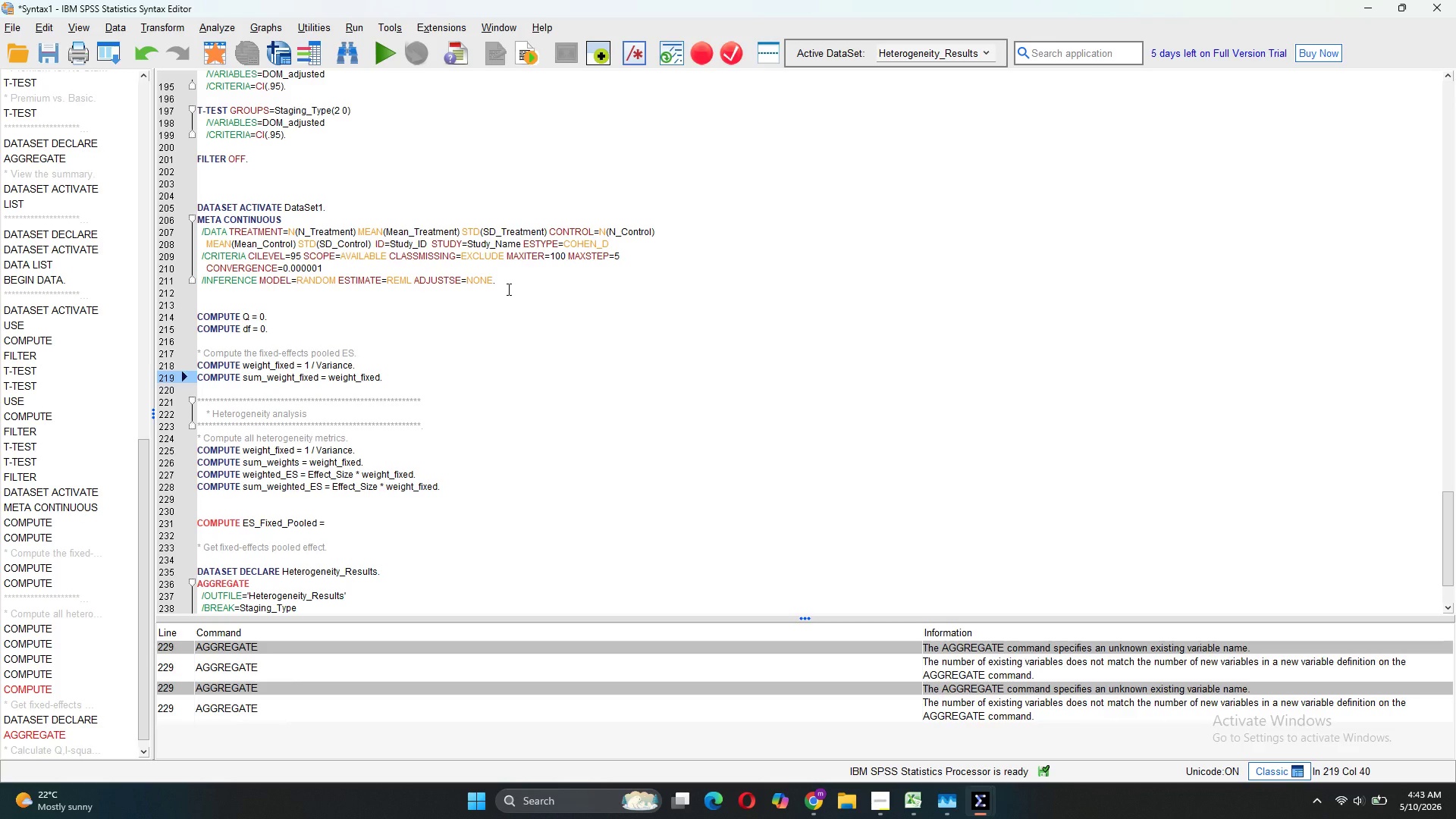 
 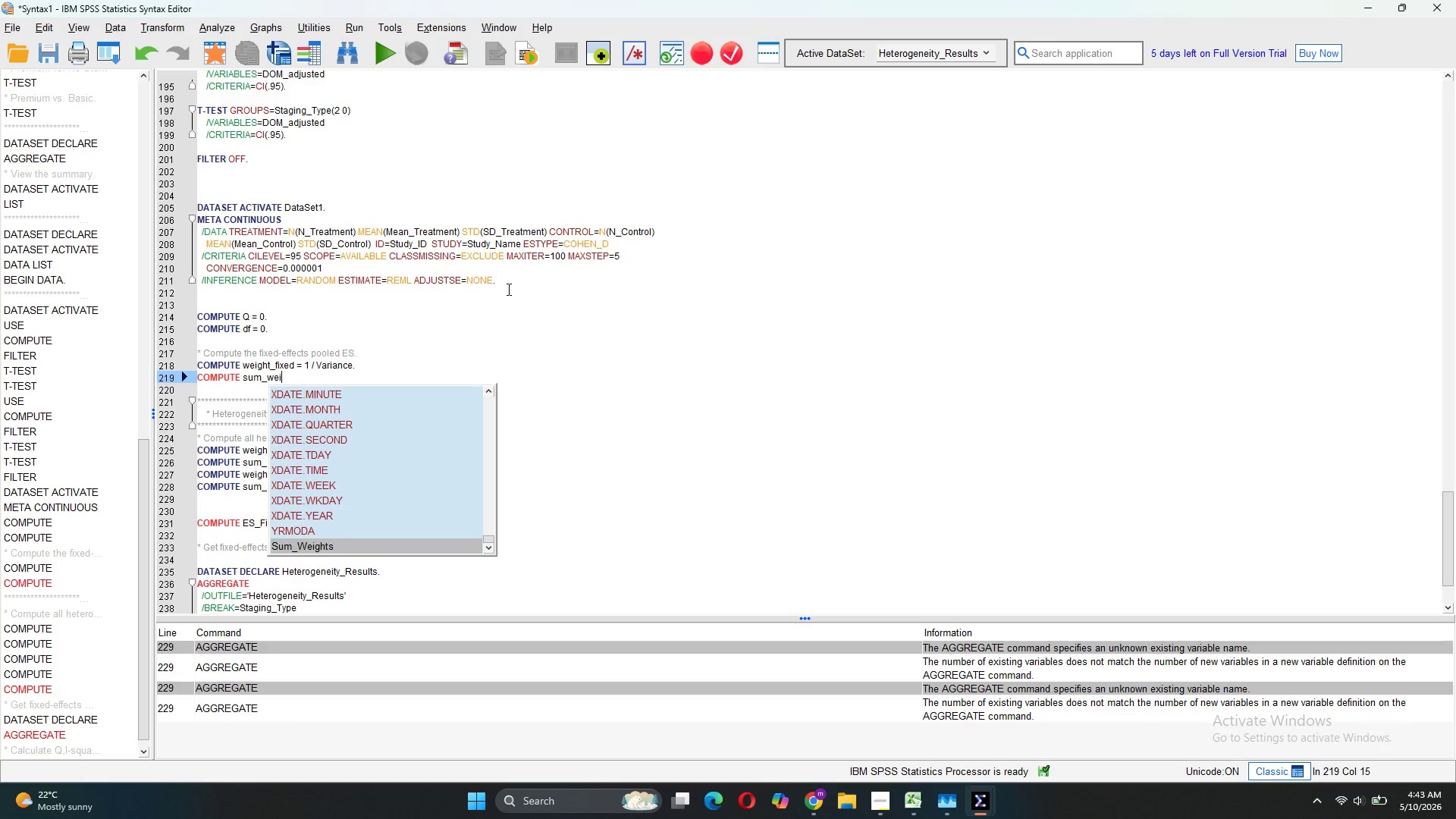 
hold_key(key=G, duration=7.17)
 